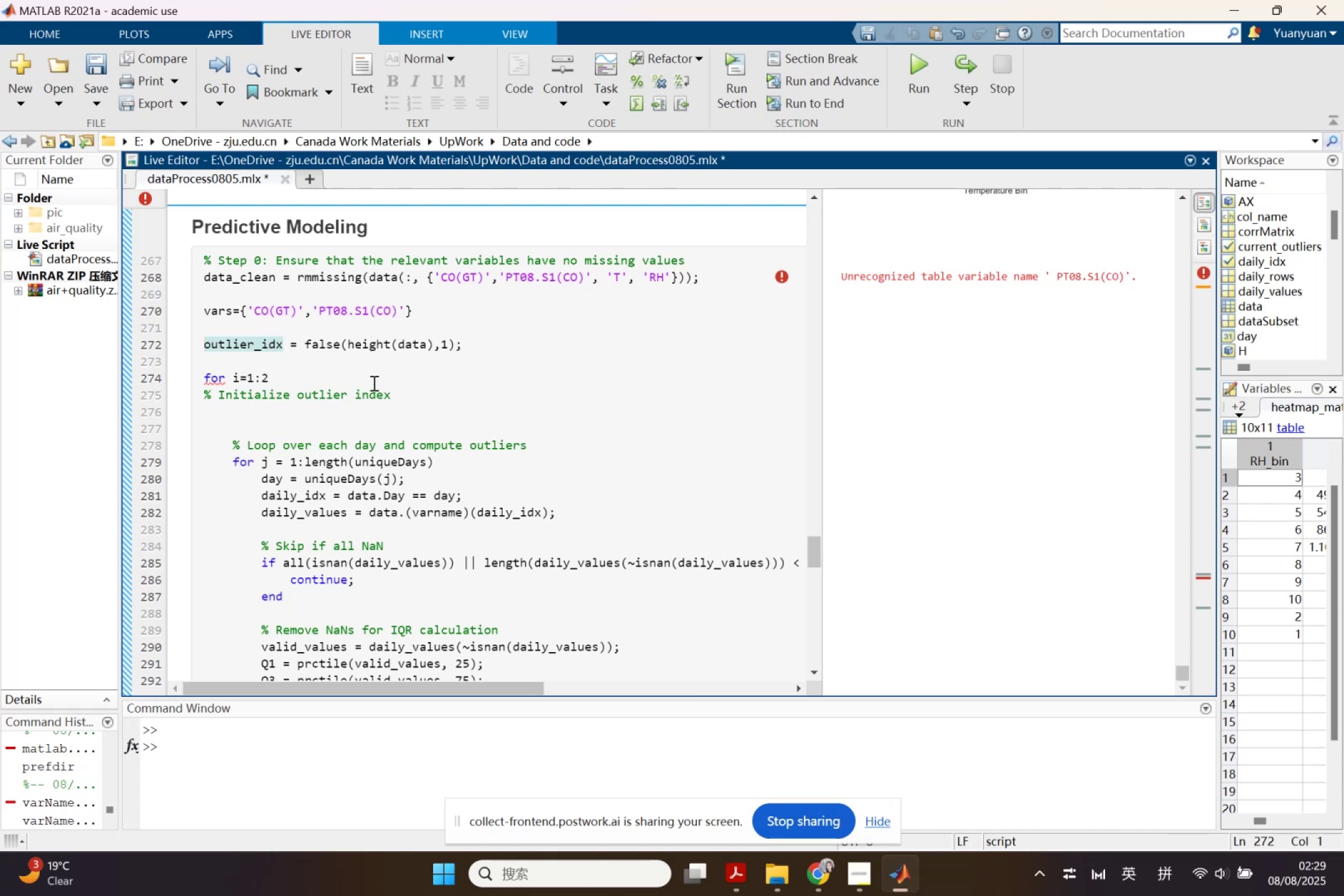 
left_click([240, 424])
 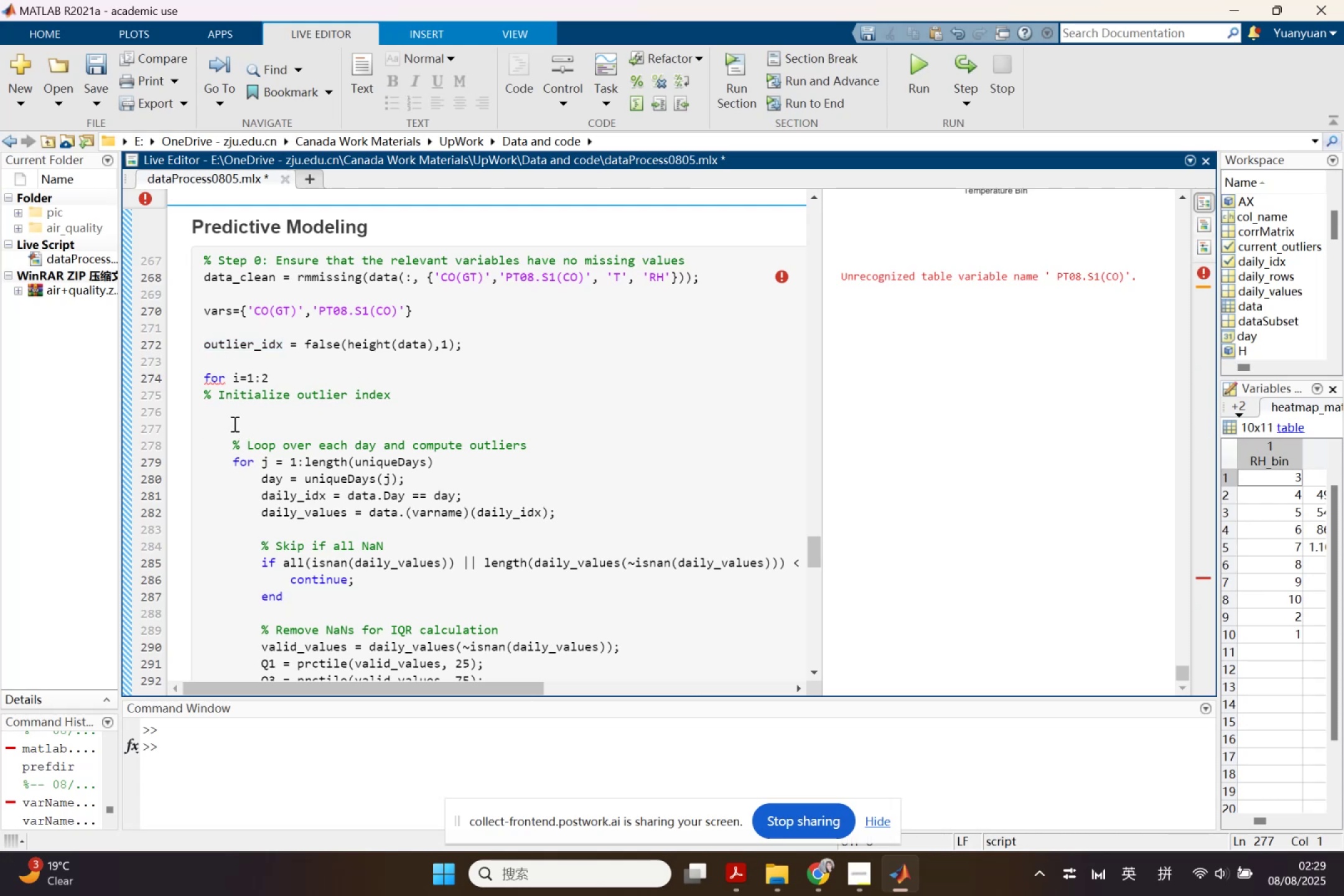 
key(Backspace)
 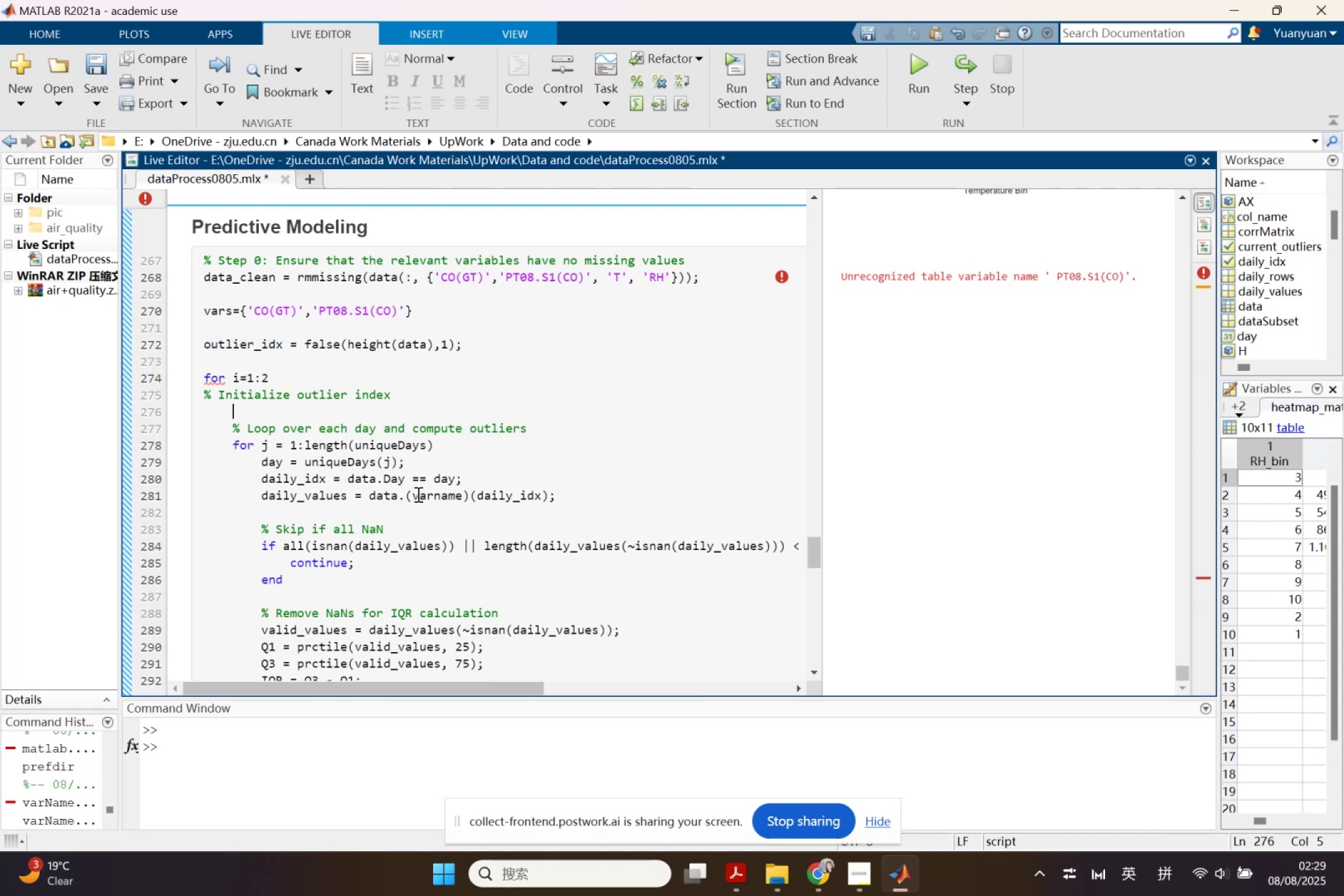 
wait(5.72)
 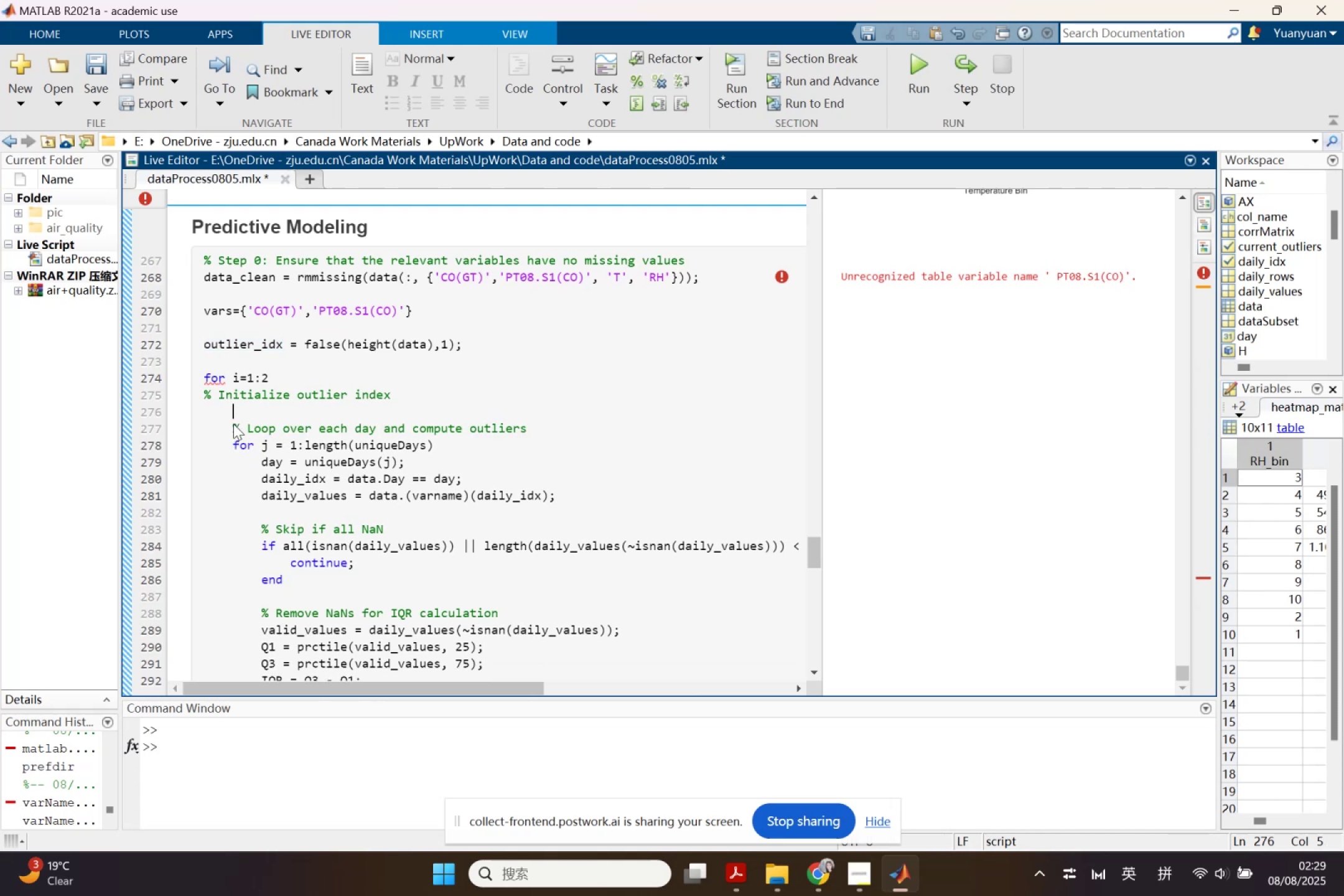 
key(Control+ControlLeft)
 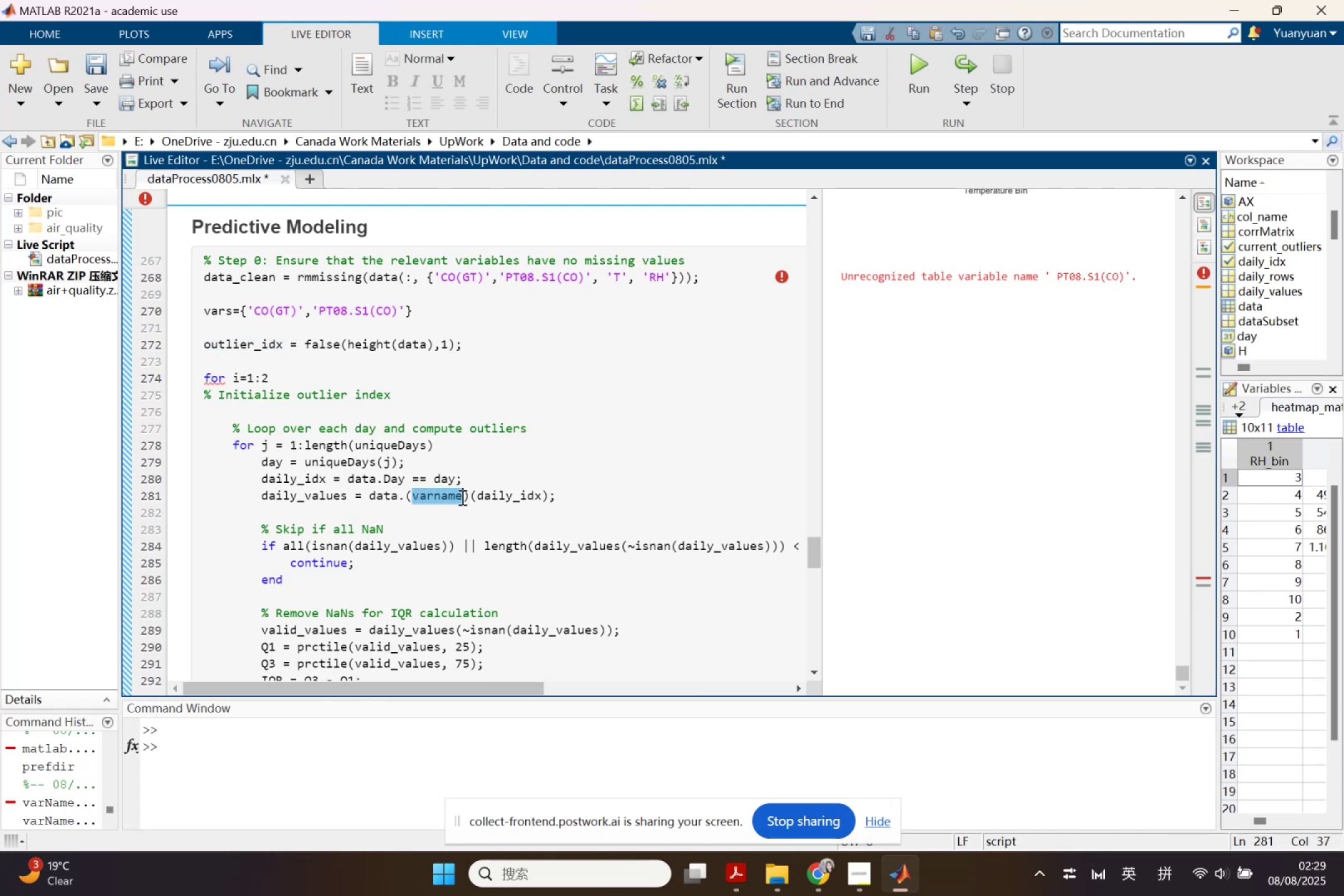 
key(Control+C)
 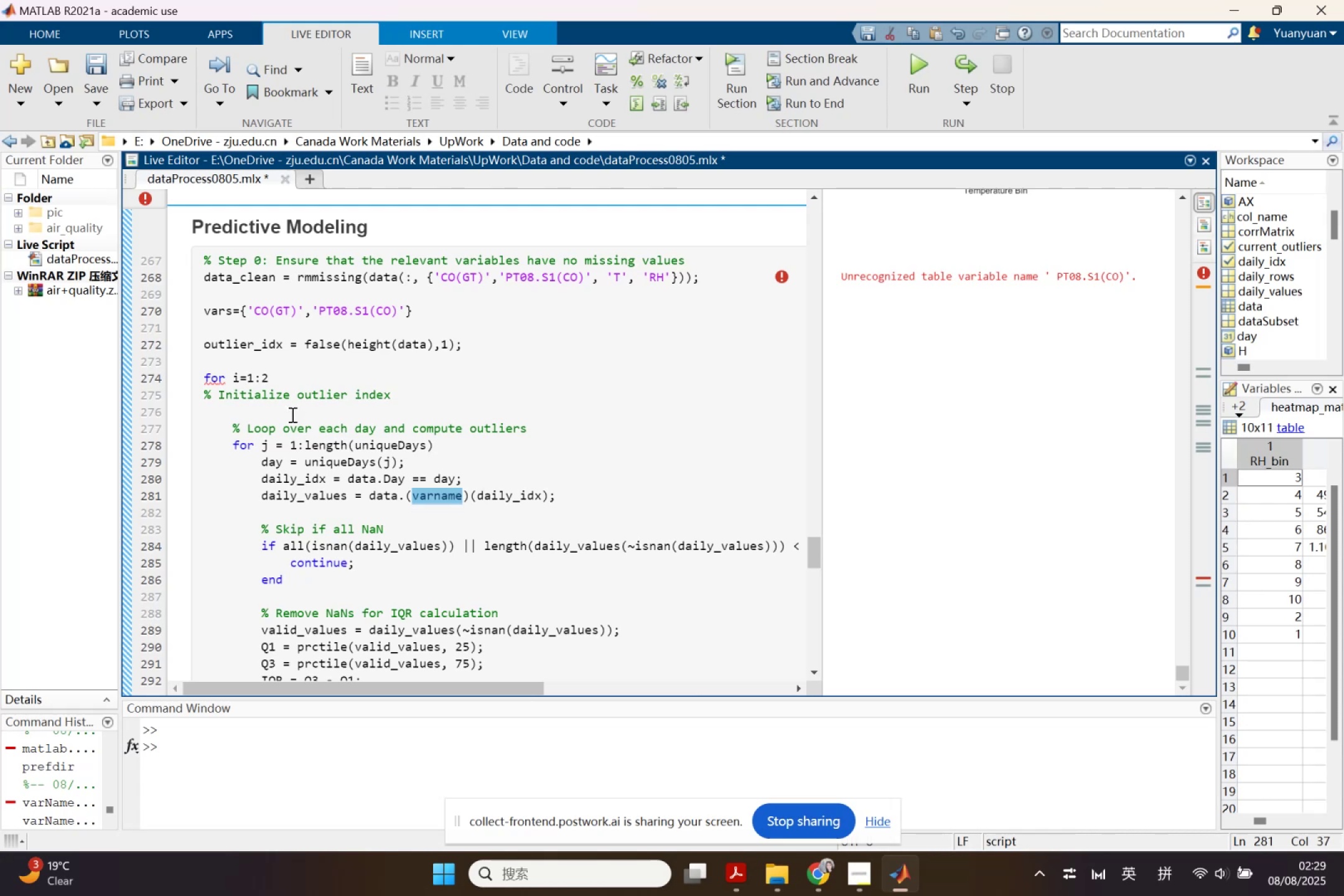 
left_click([289, 411])
 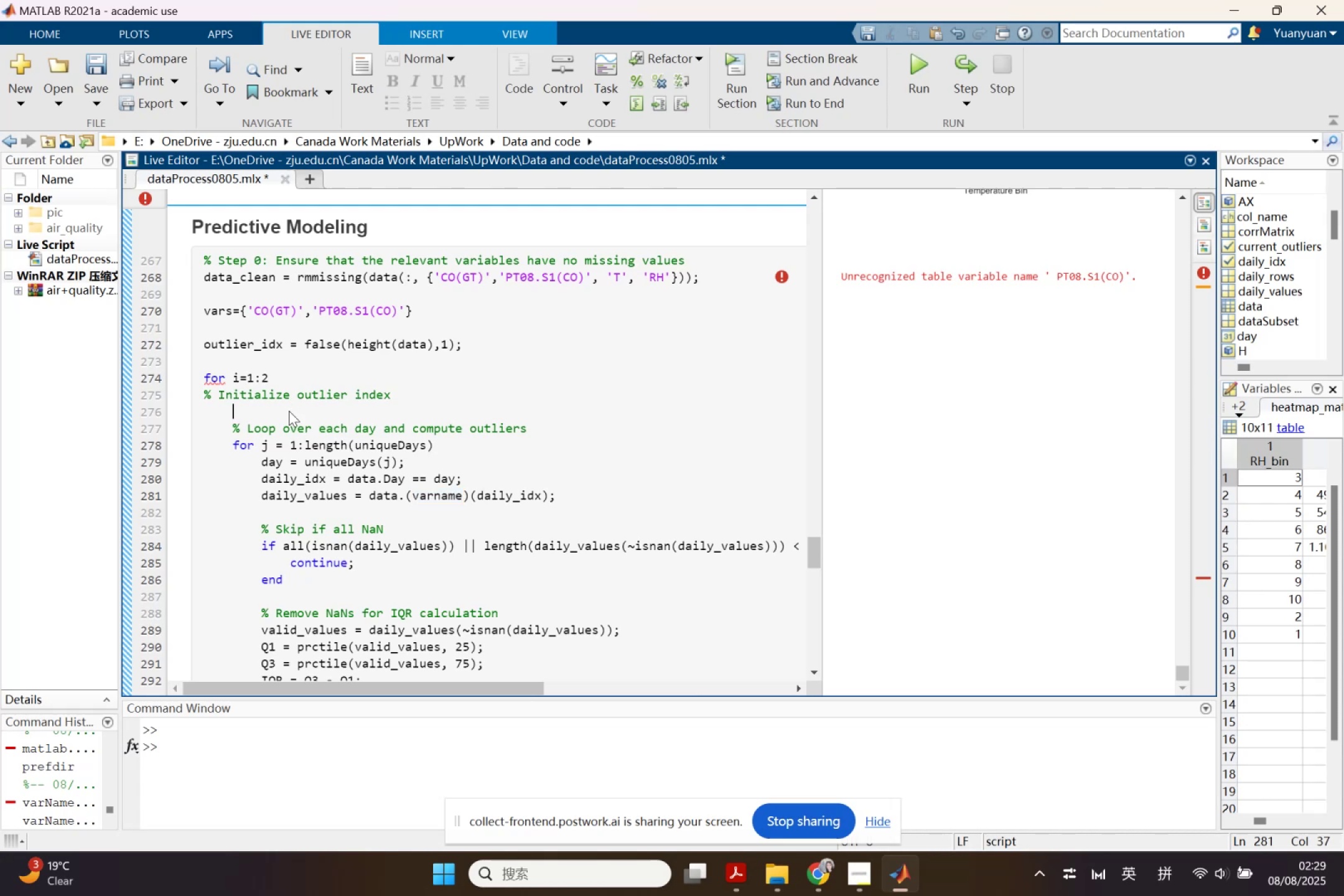 
key(Control+ControlLeft)
 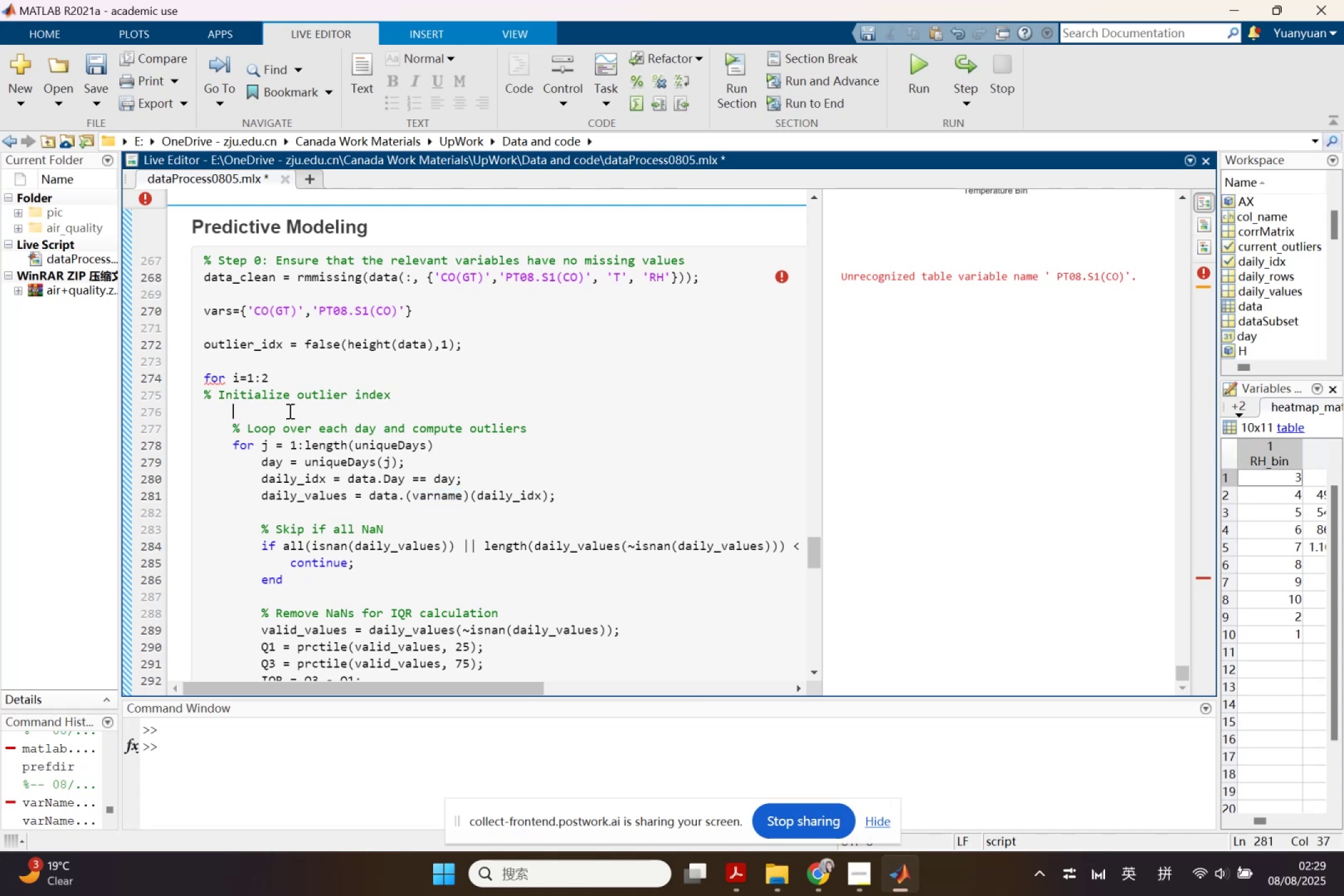 
key(Control+V)
 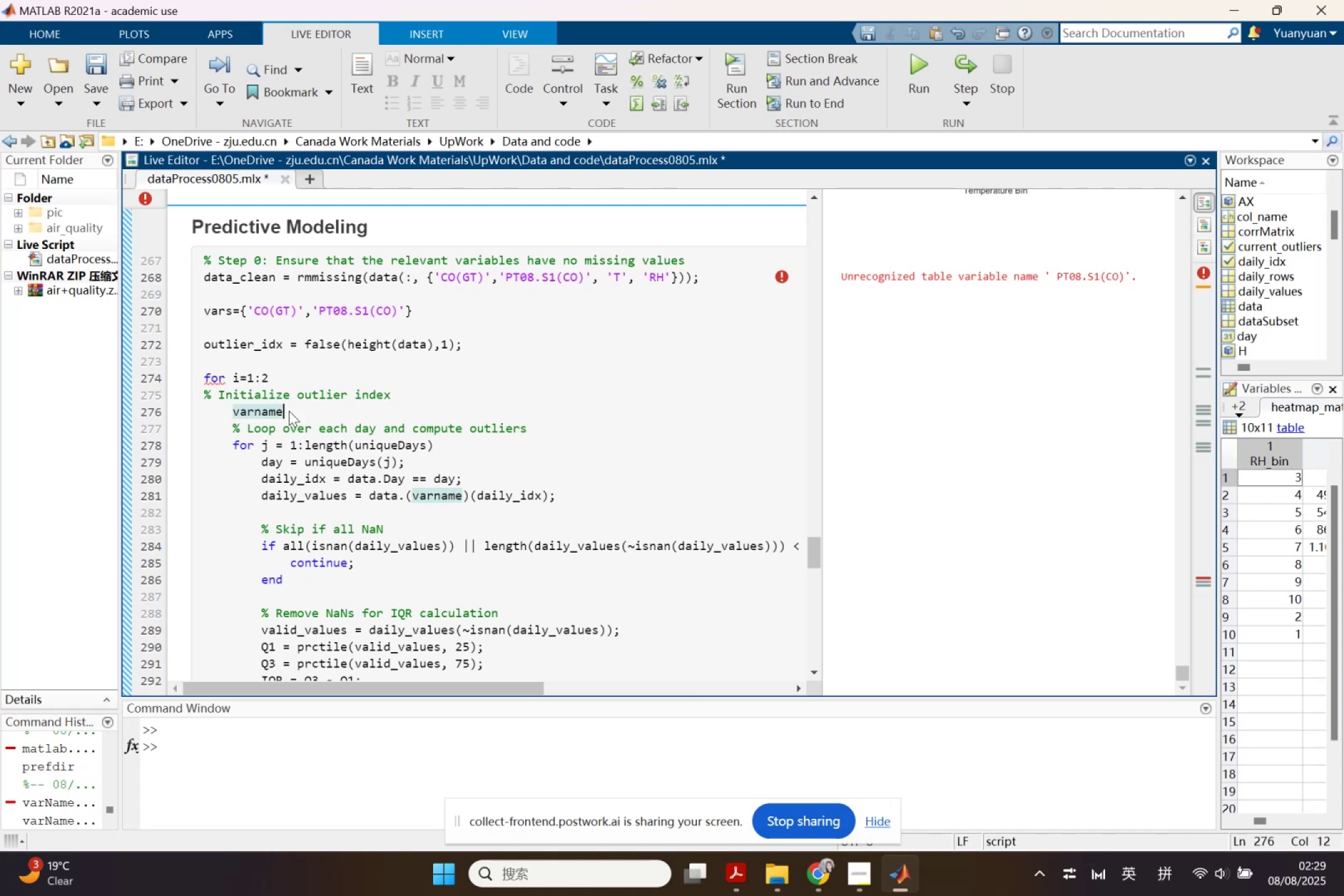 
key(Equal)
 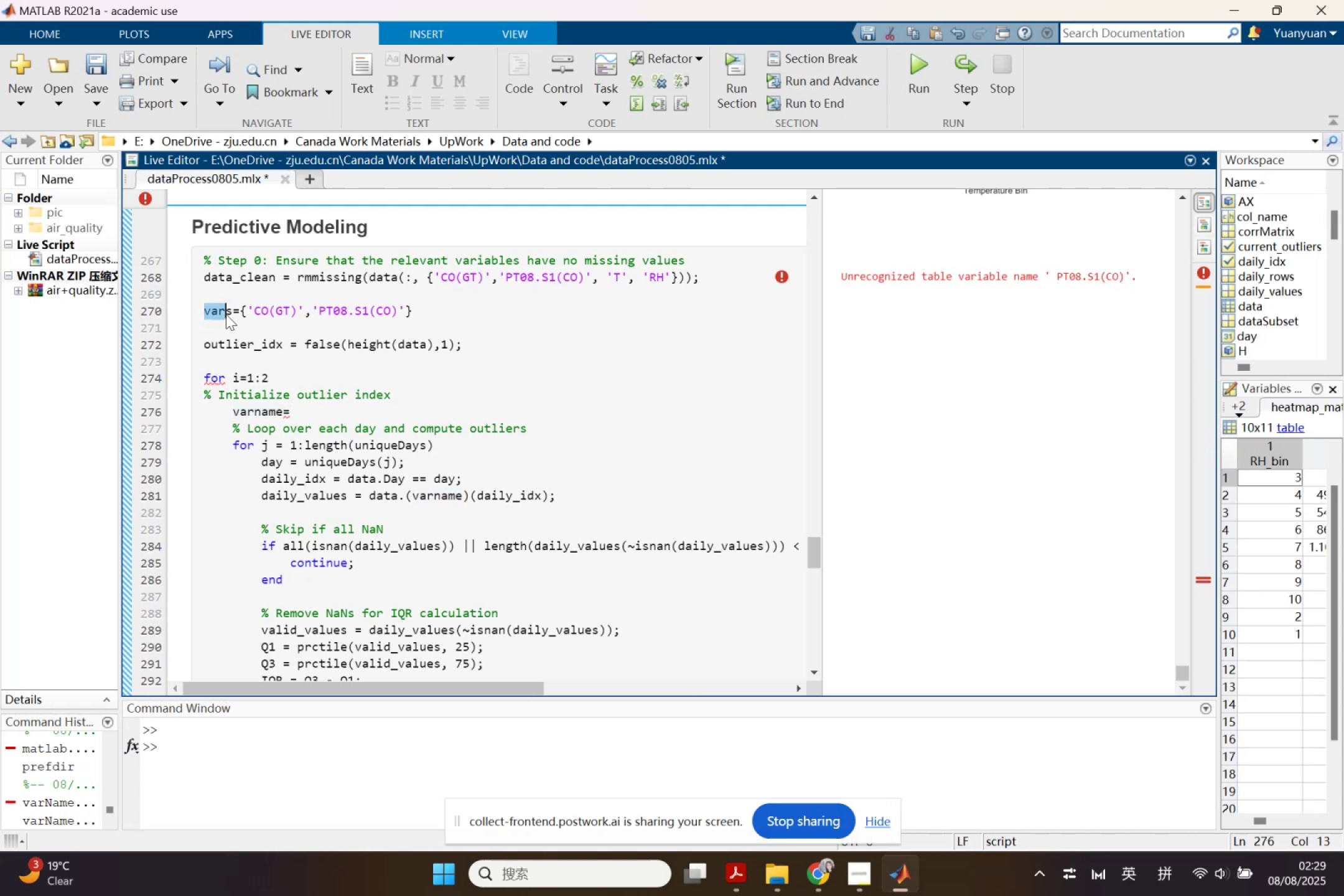 
key(Control+ControlLeft)
 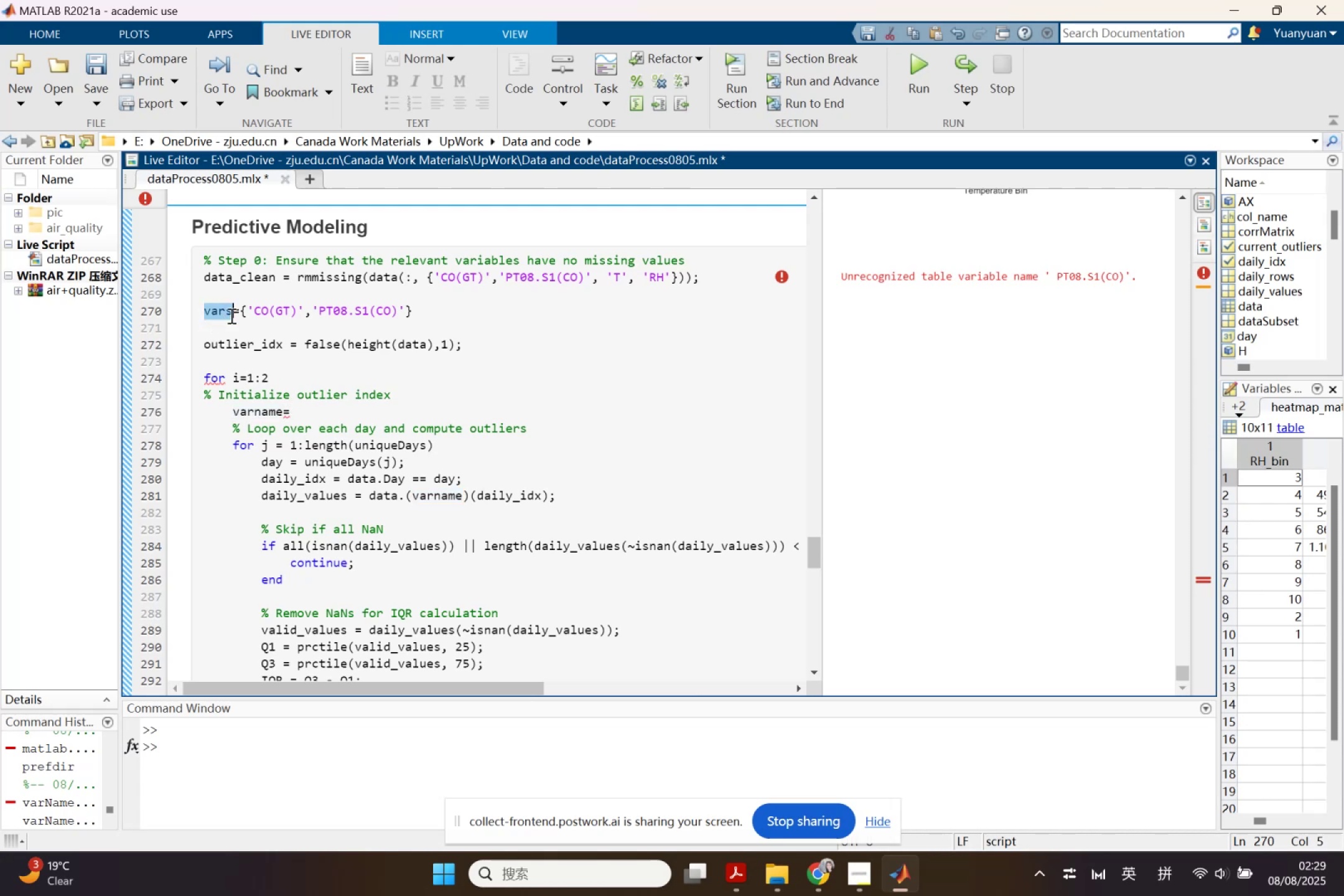 
key(Control+C)
 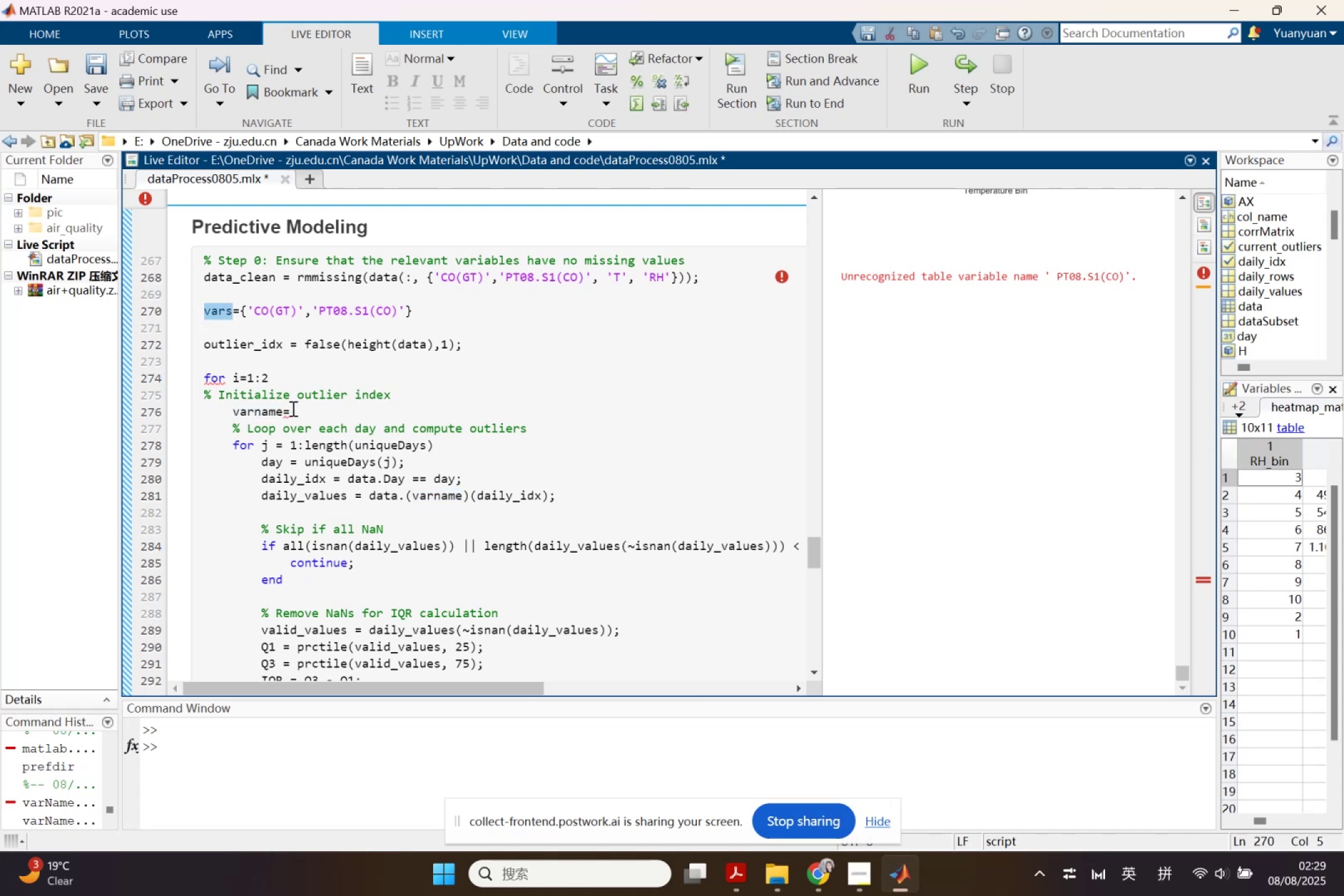 
left_click([294, 409])
 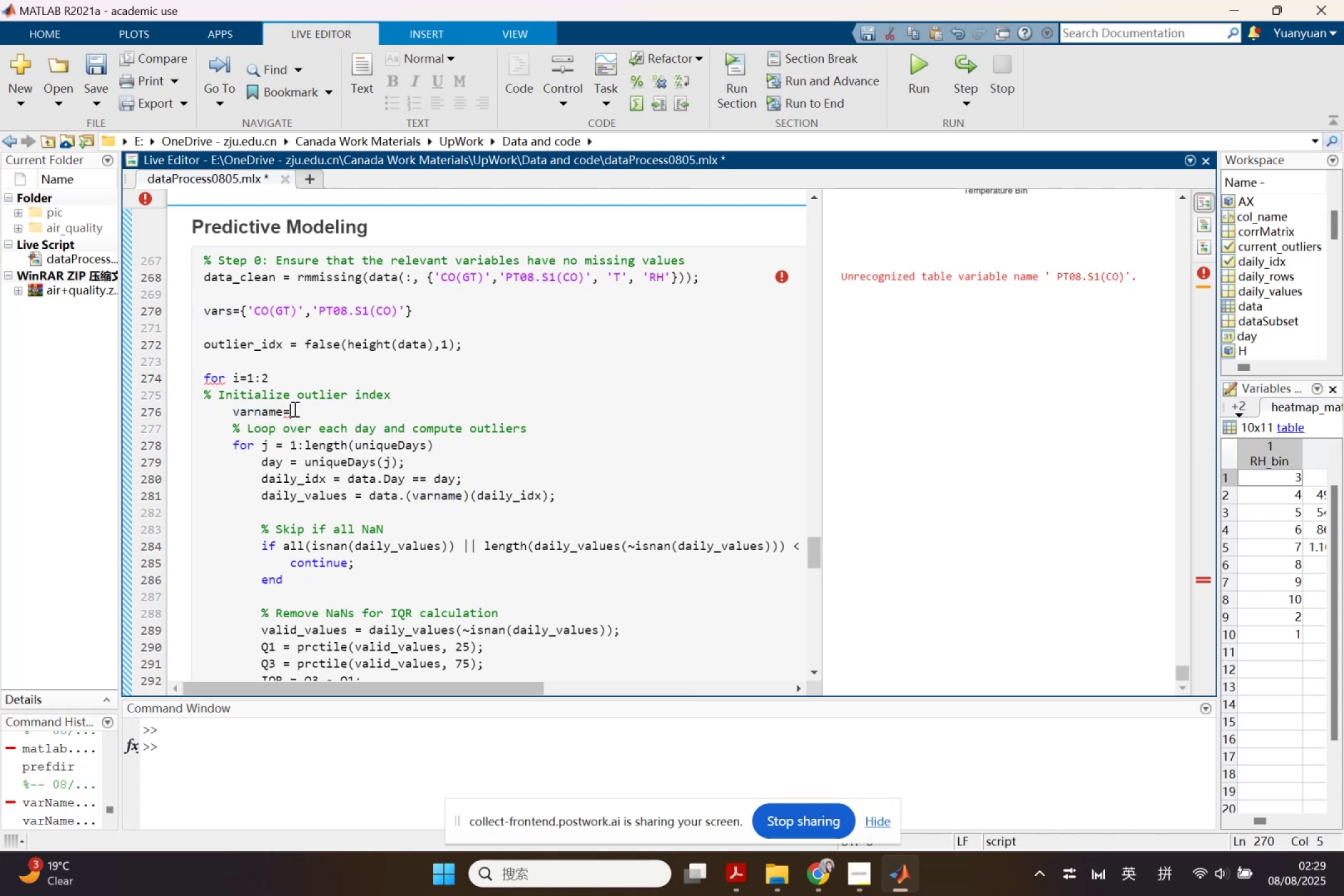 
key(Control+ControlLeft)
 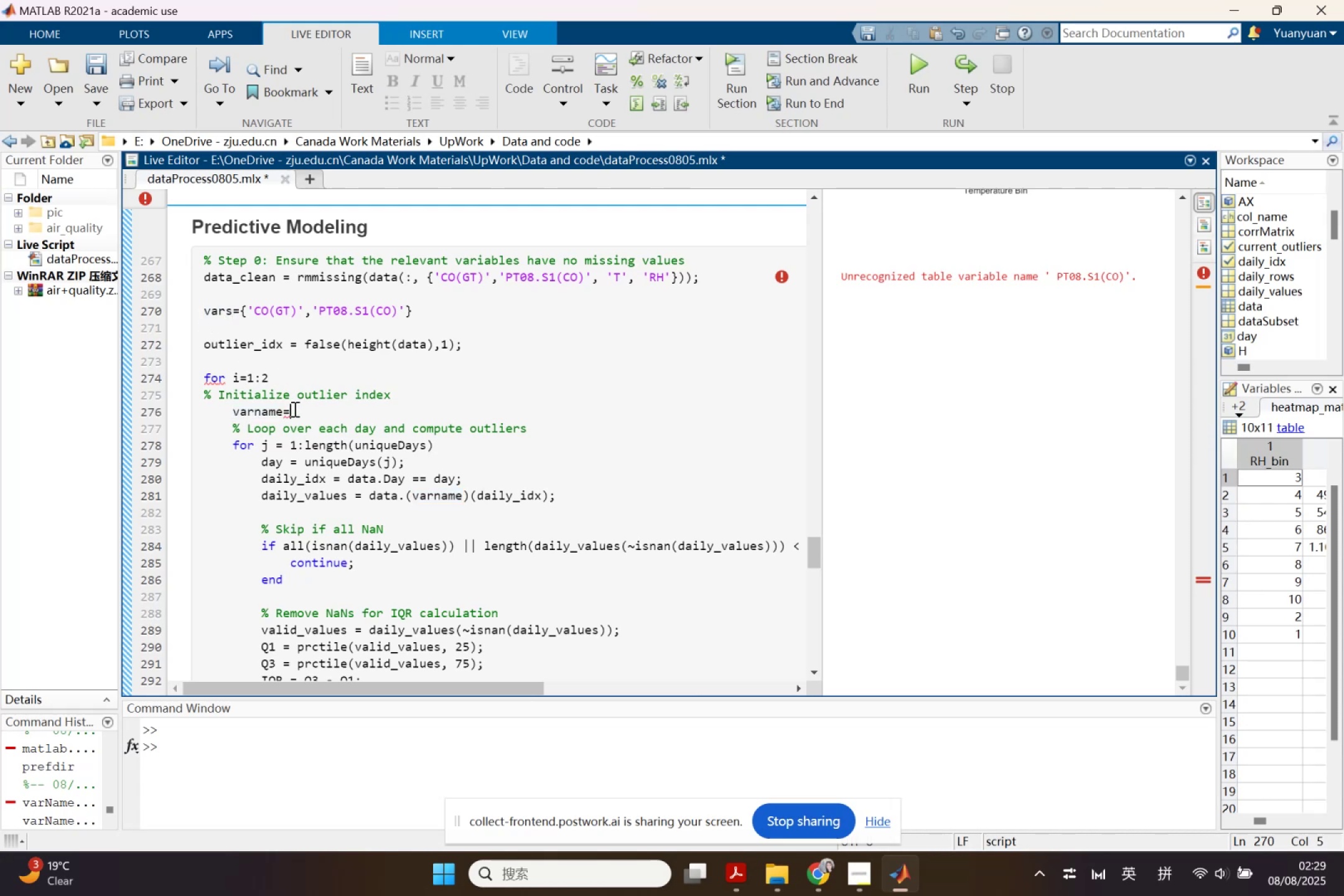 
key(Control+V)
 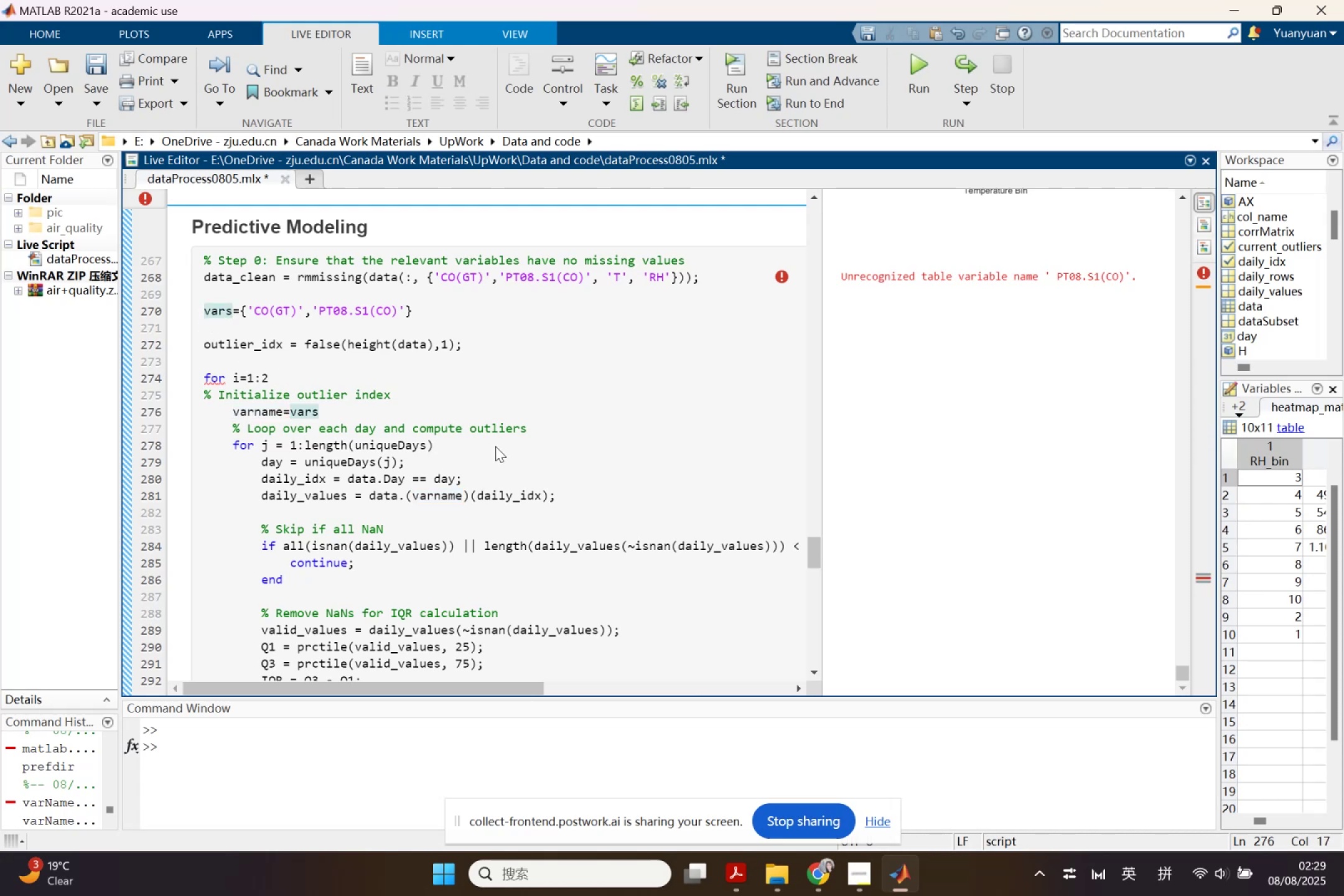 
key(Shift+BracketLeft)
 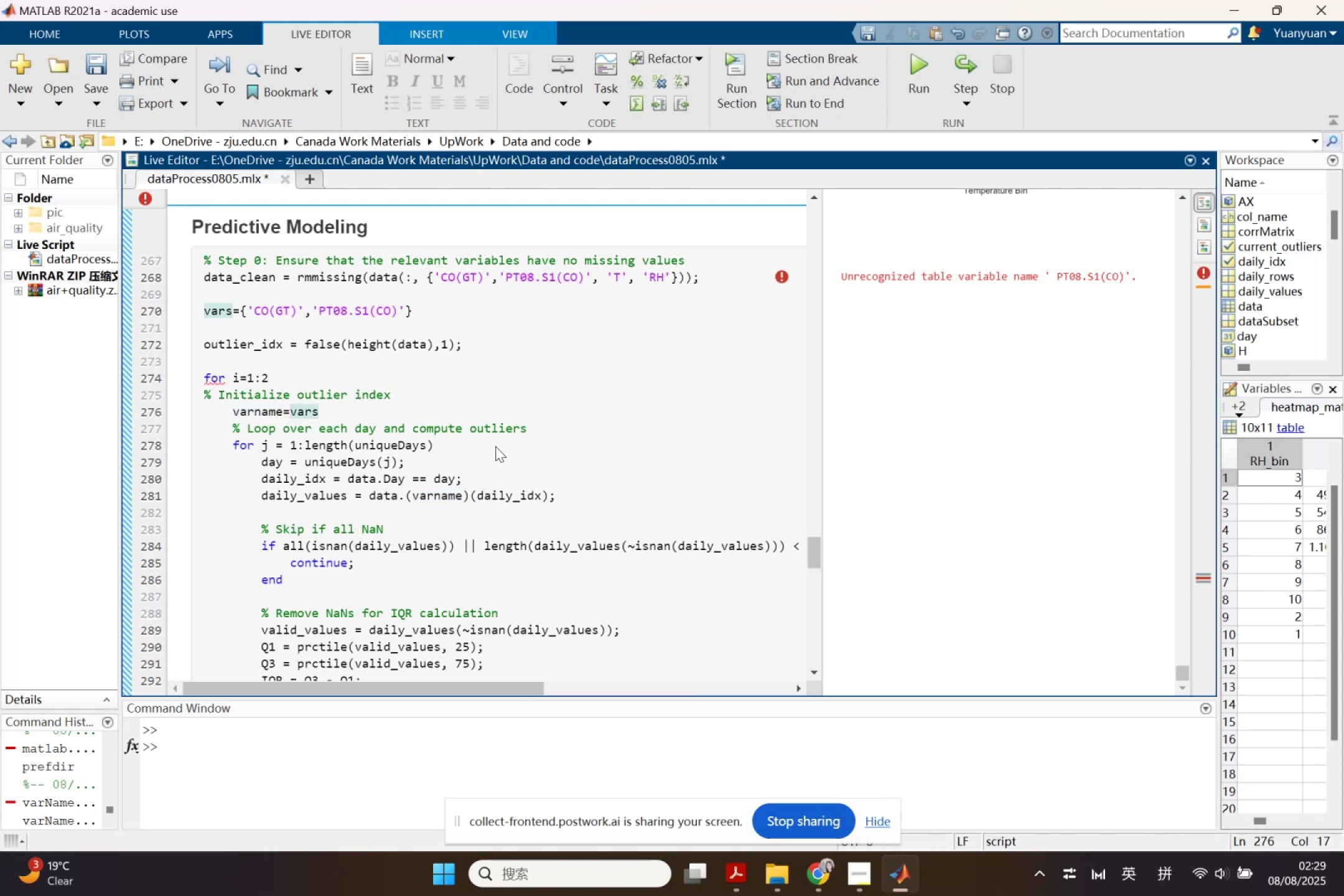 
key(Shift+BracketRight)
 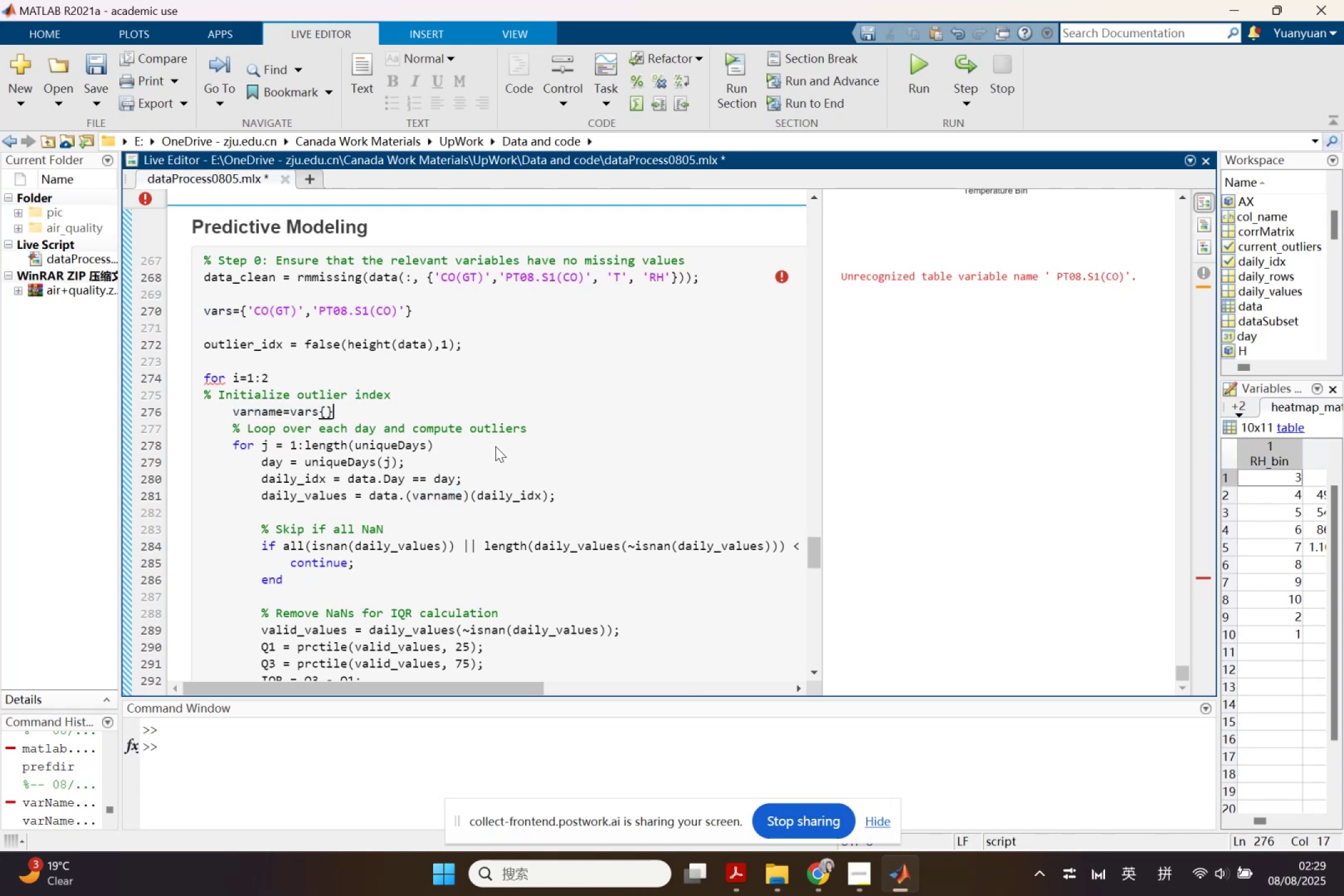 
key(ArrowLeft)
 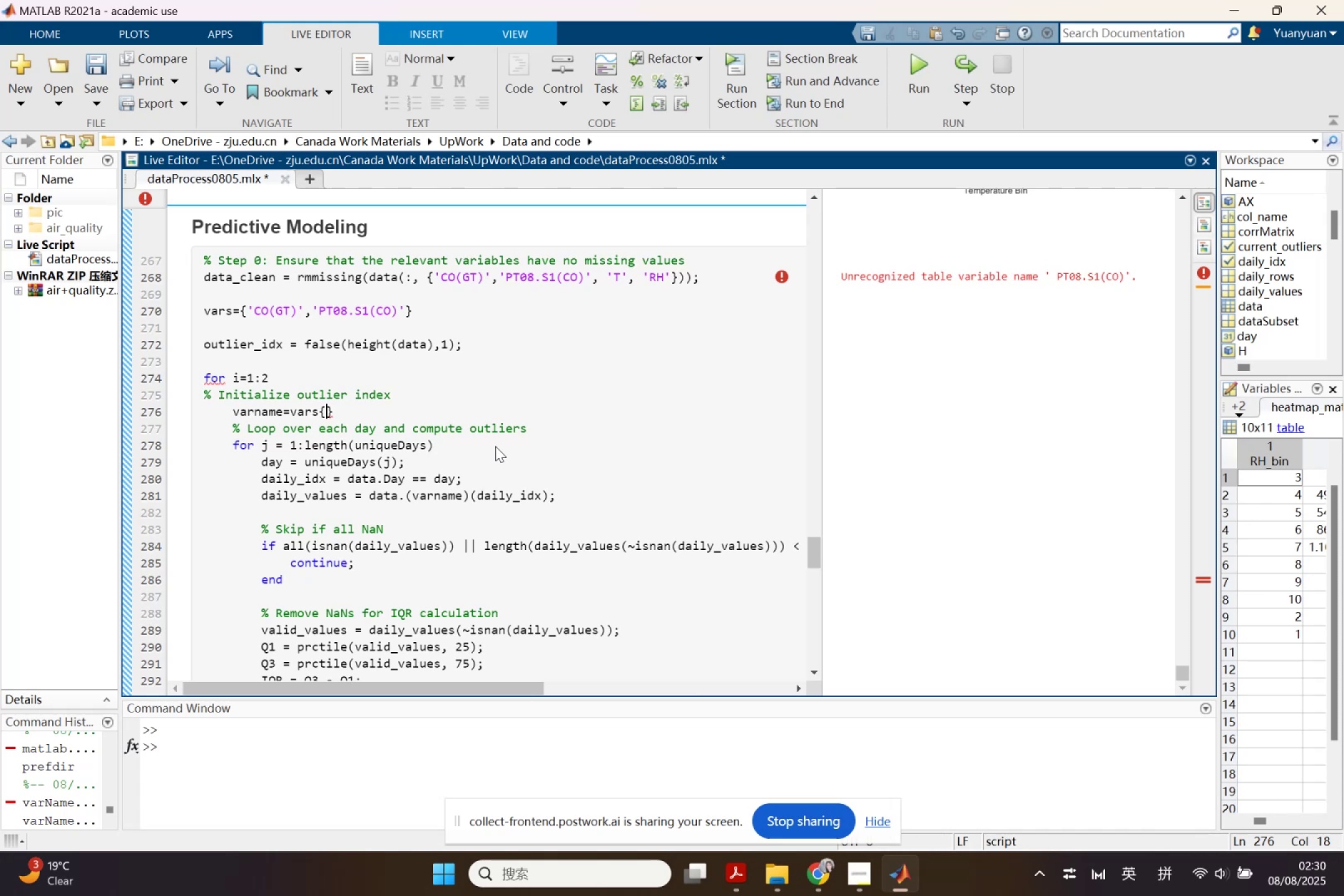 
key(I)
 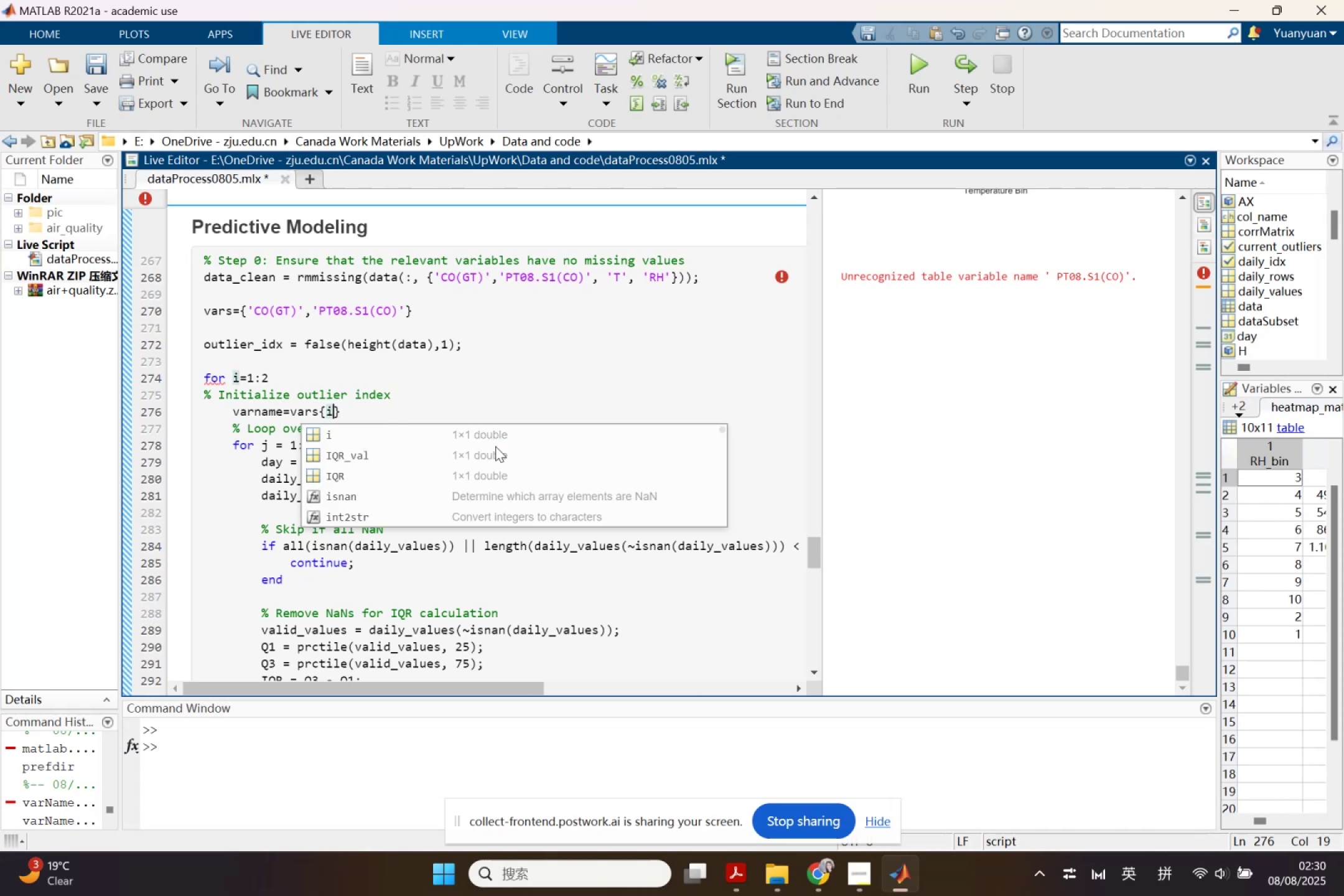 
scroll: coordinate [279, 427], scroll_direction: down, amount: 5.0
 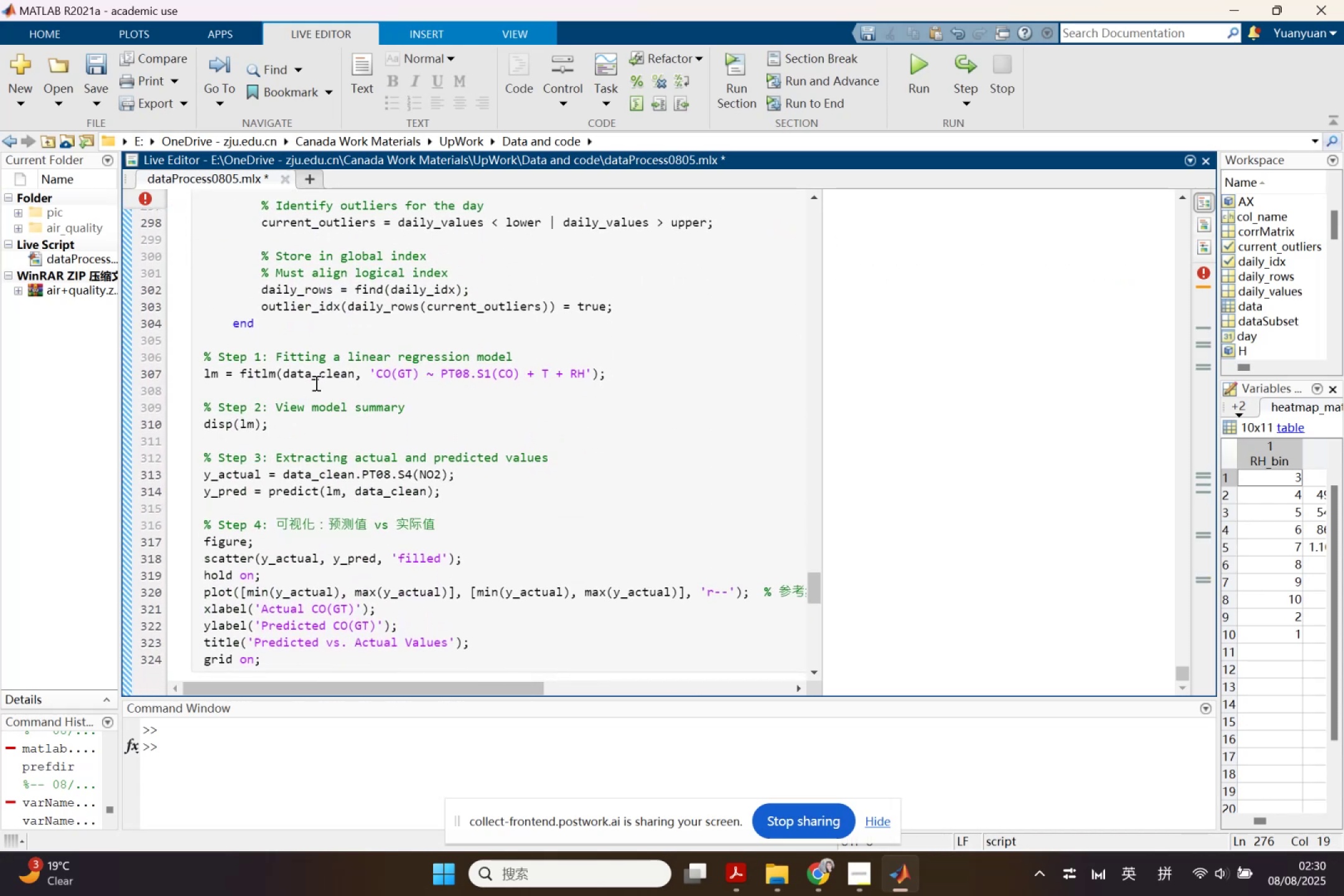 
left_click([289, 330])
 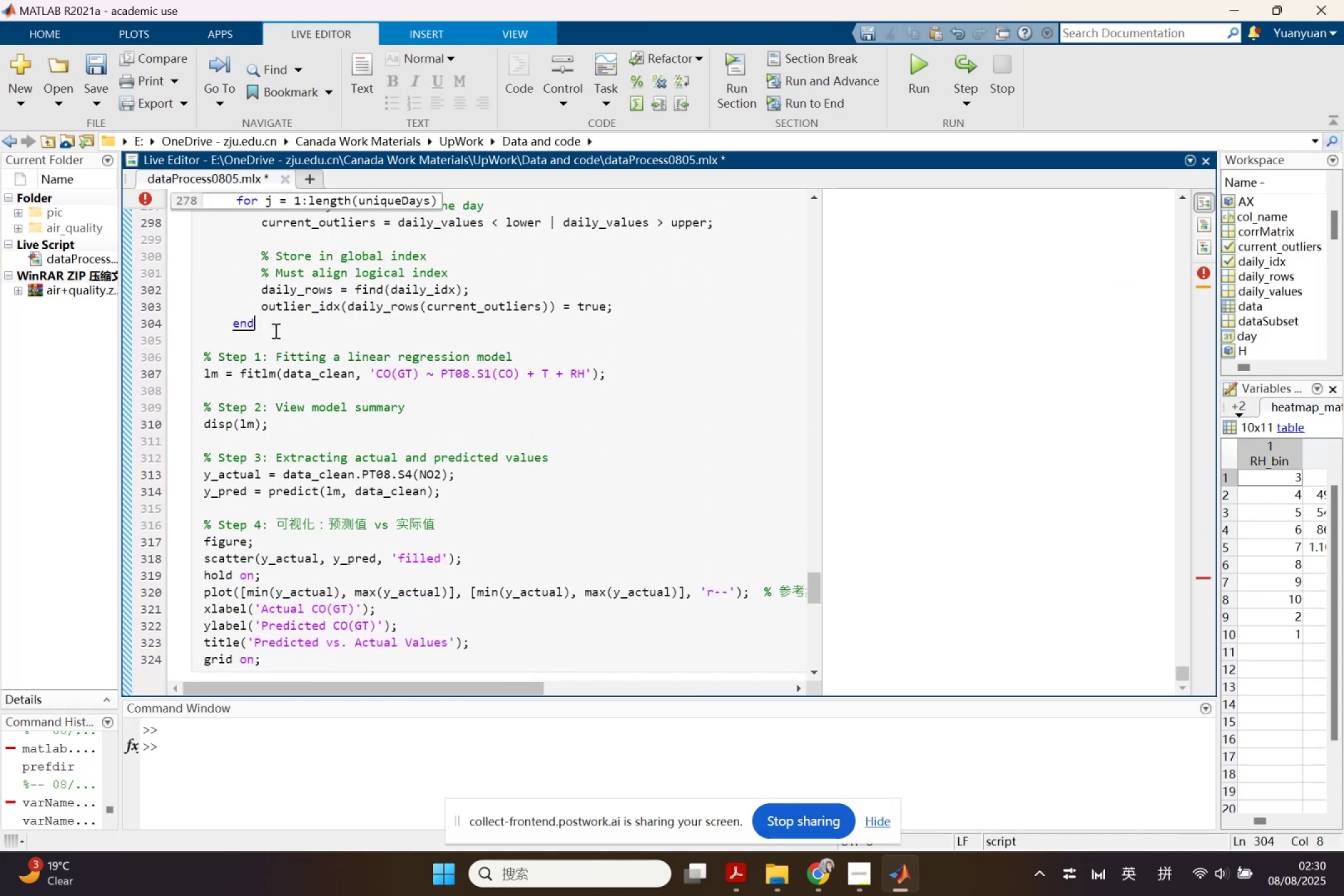 
key(Enter)
 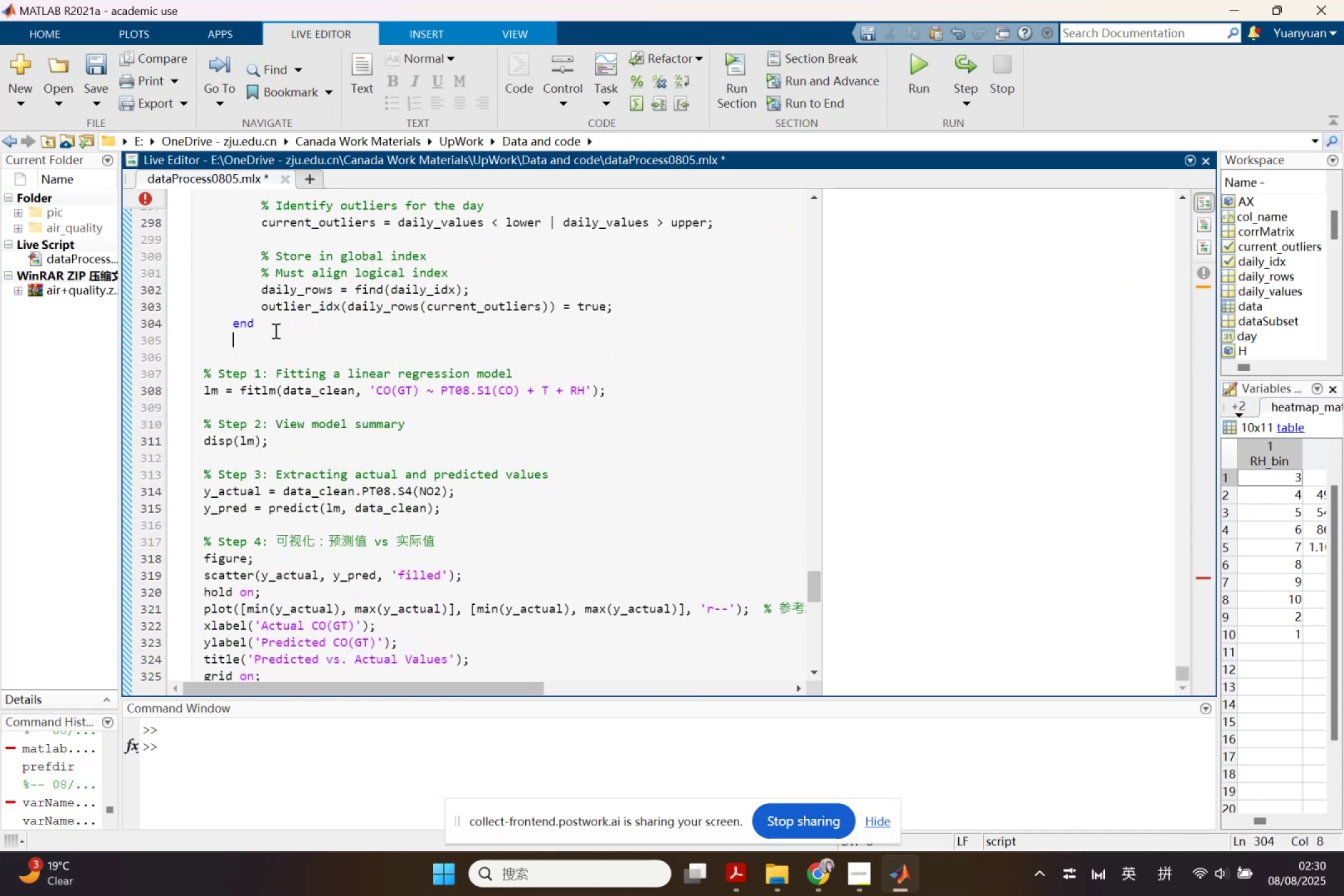 
type(end)
 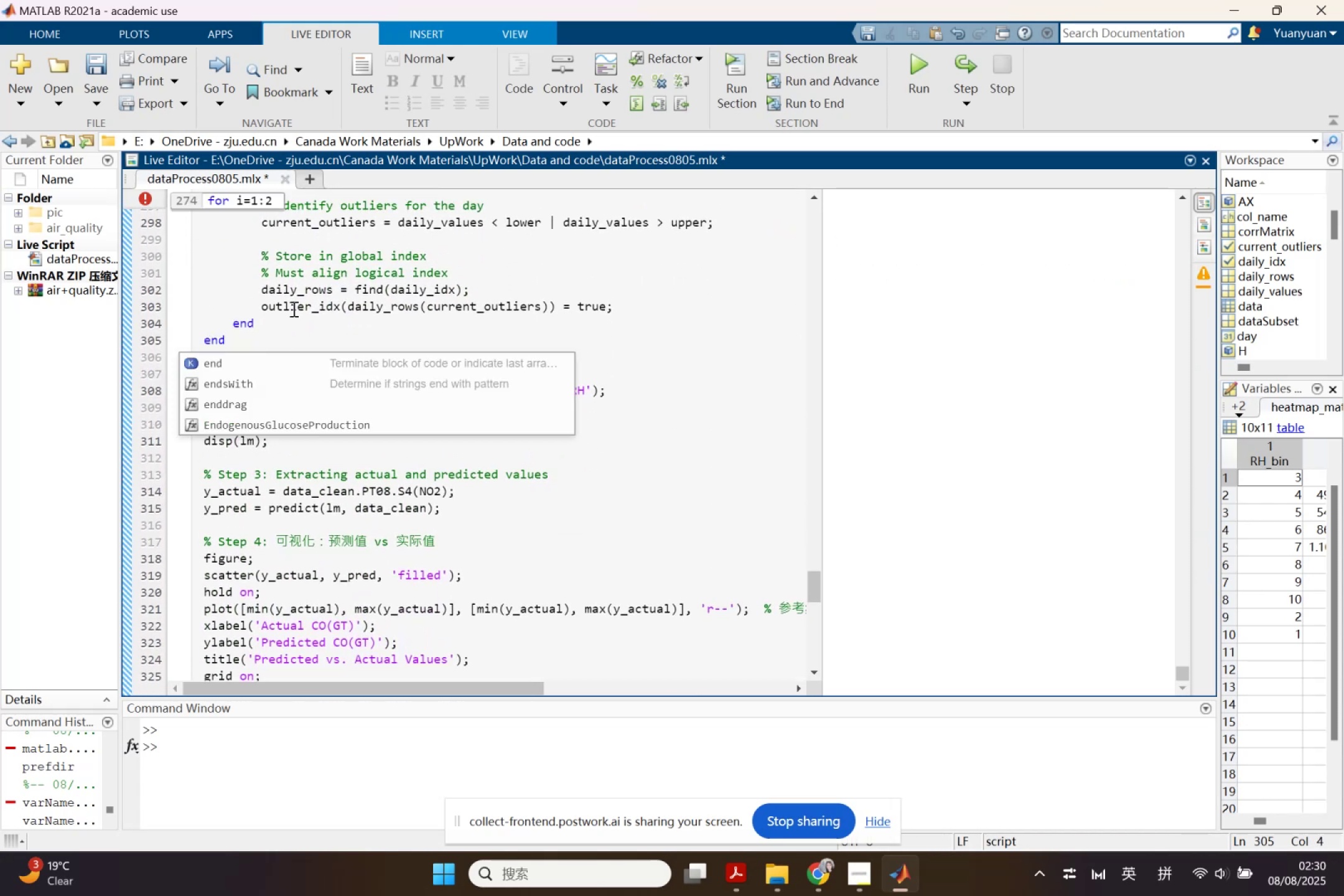 
scroll: coordinate [385, 319], scroll_direction: up, amount: 3.0
 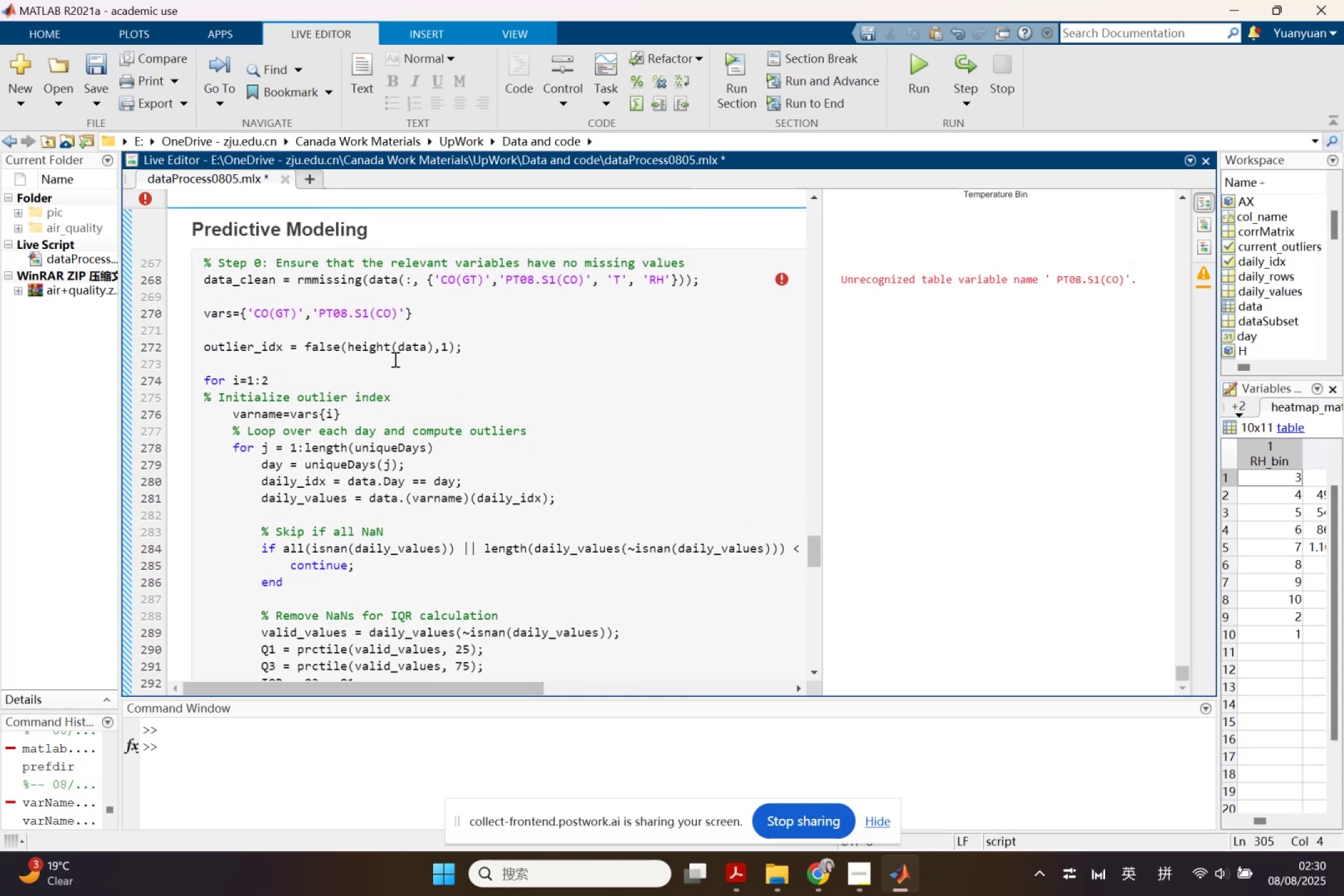 
scroll: coordinate [394, 359], scroll_direction: down, amount: 2.0
 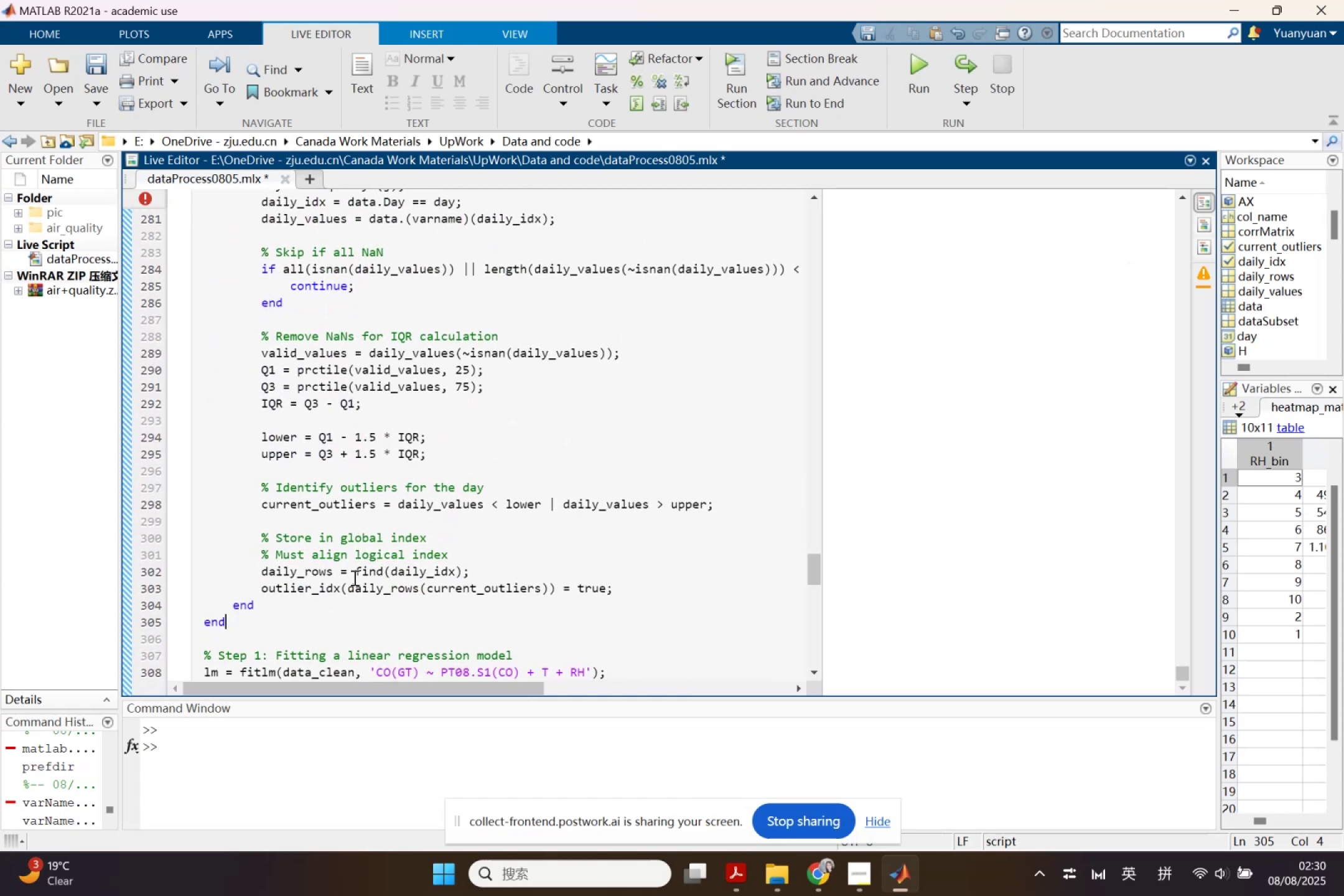 
key(Enter)
 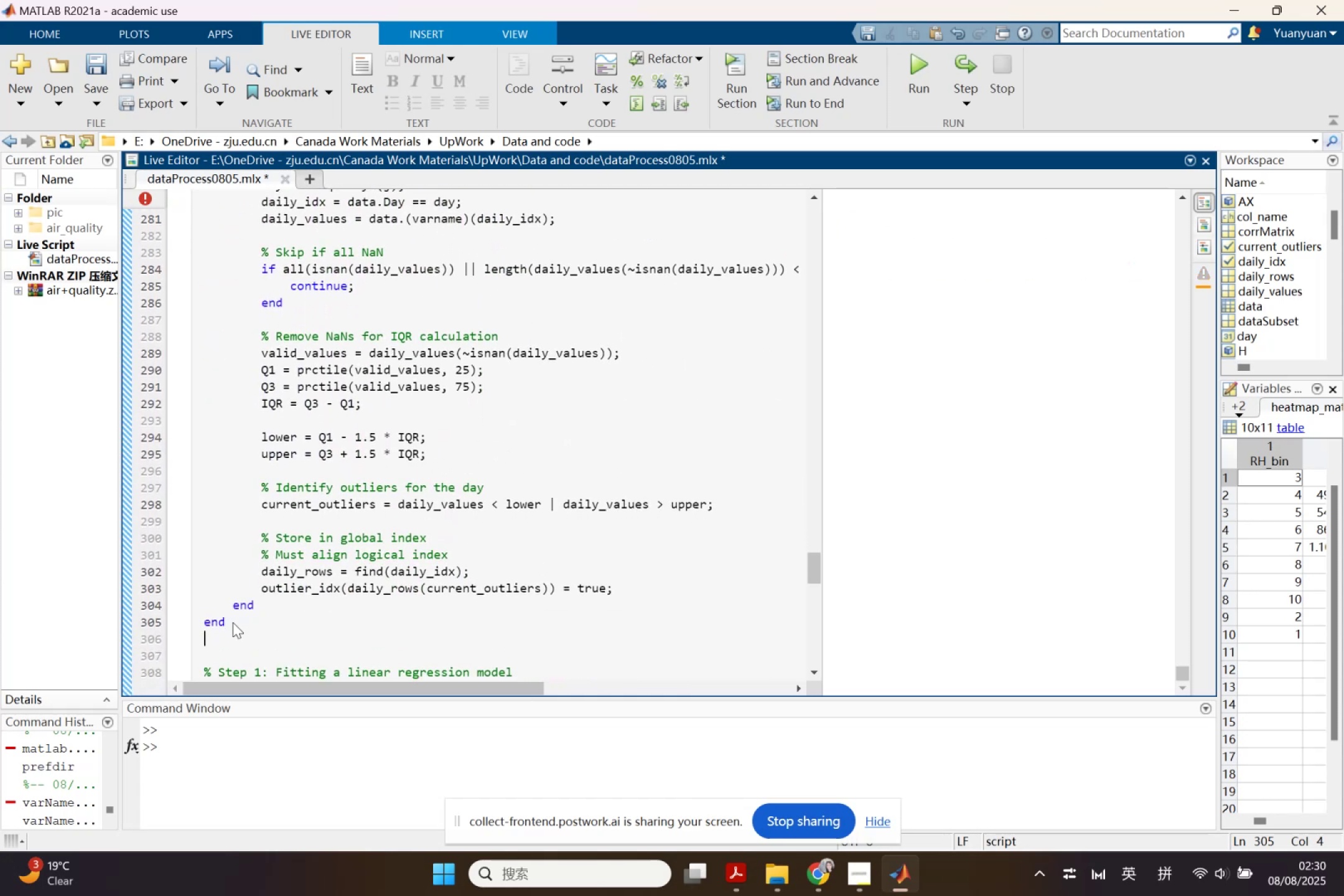 
key(Enter)
 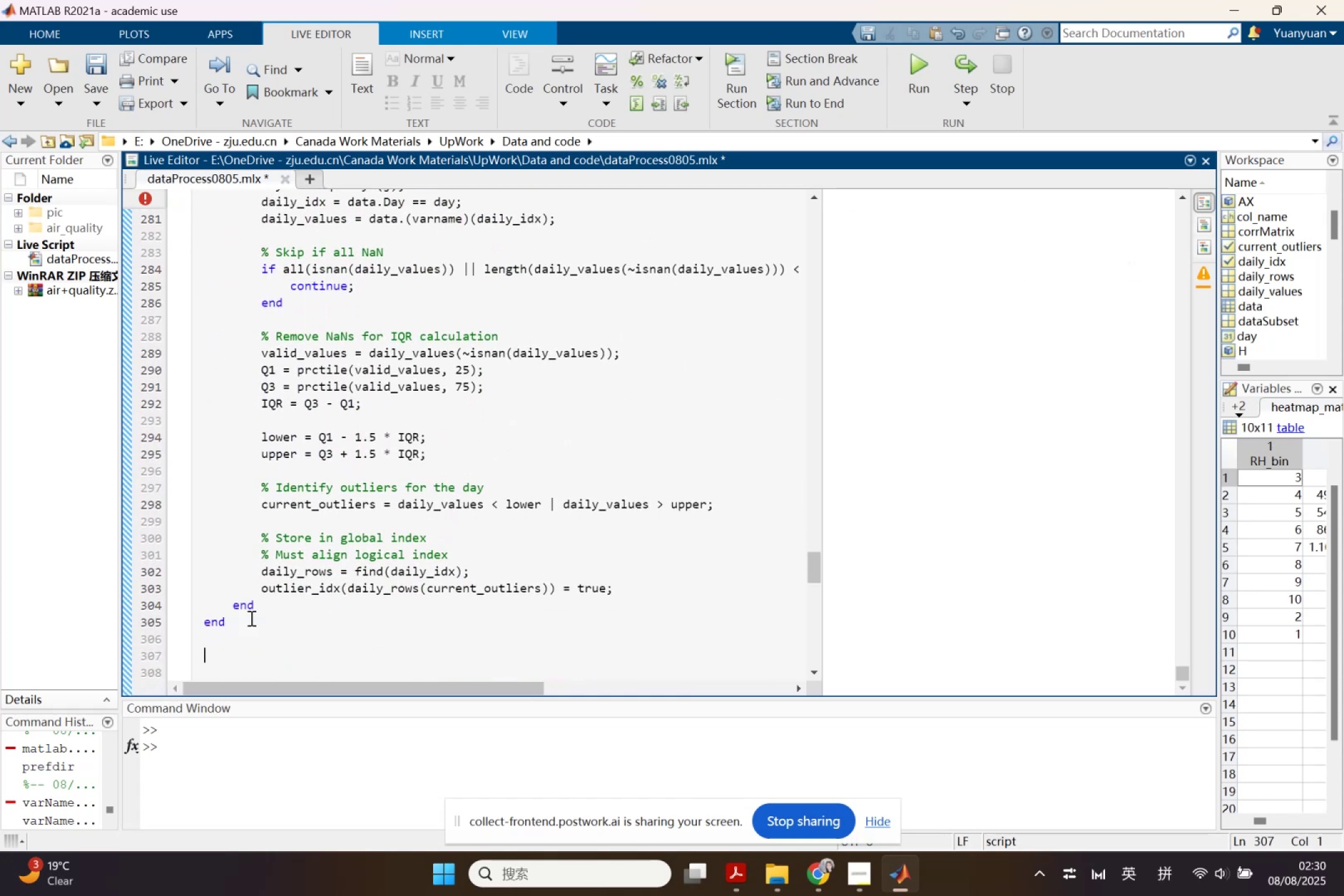 
scroll: coordinate [306, 495], scroll_direction: up, amount: 25.0
 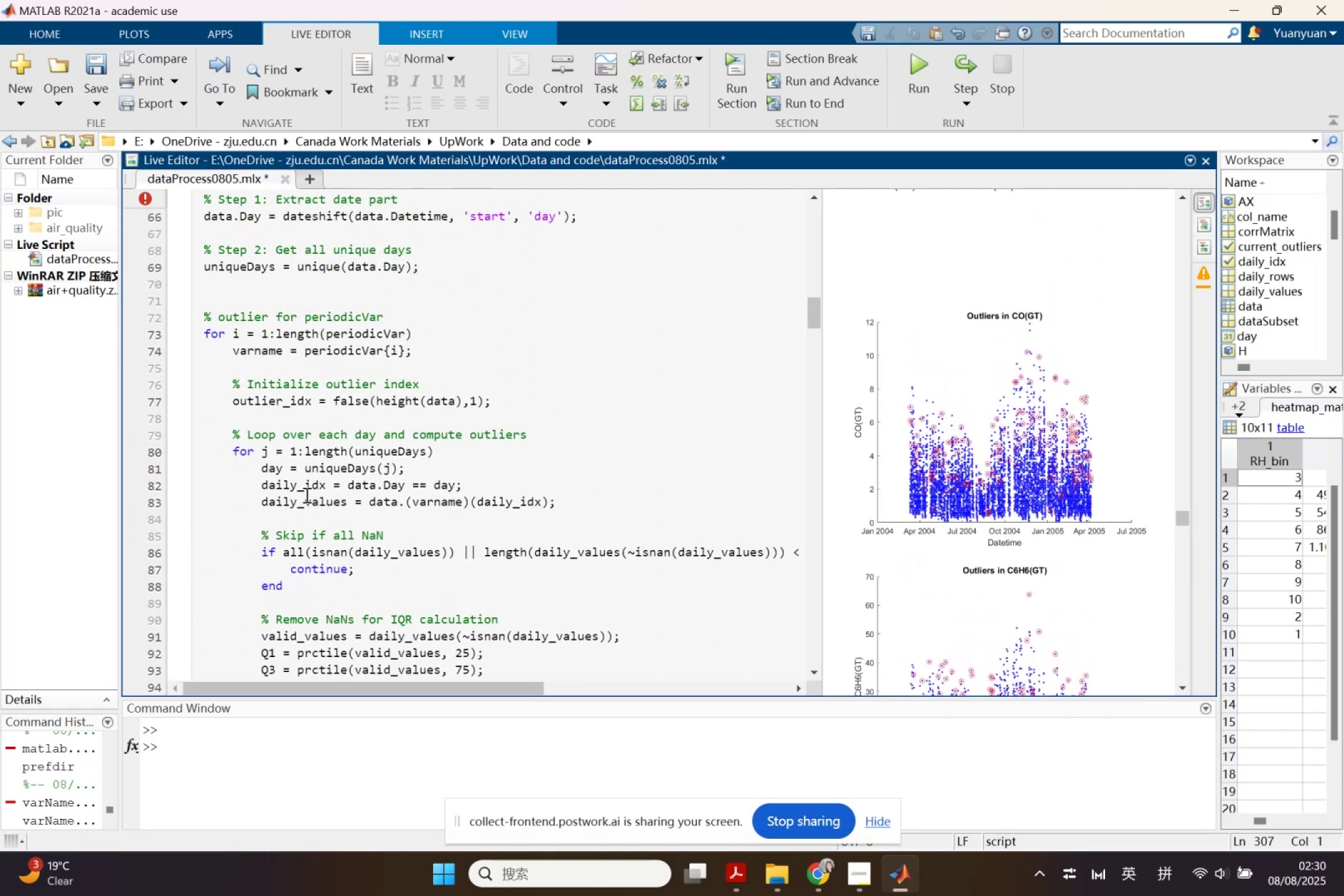 
scroll: coordinate [306, 495], scroll_direction: down, amount: 4.0
 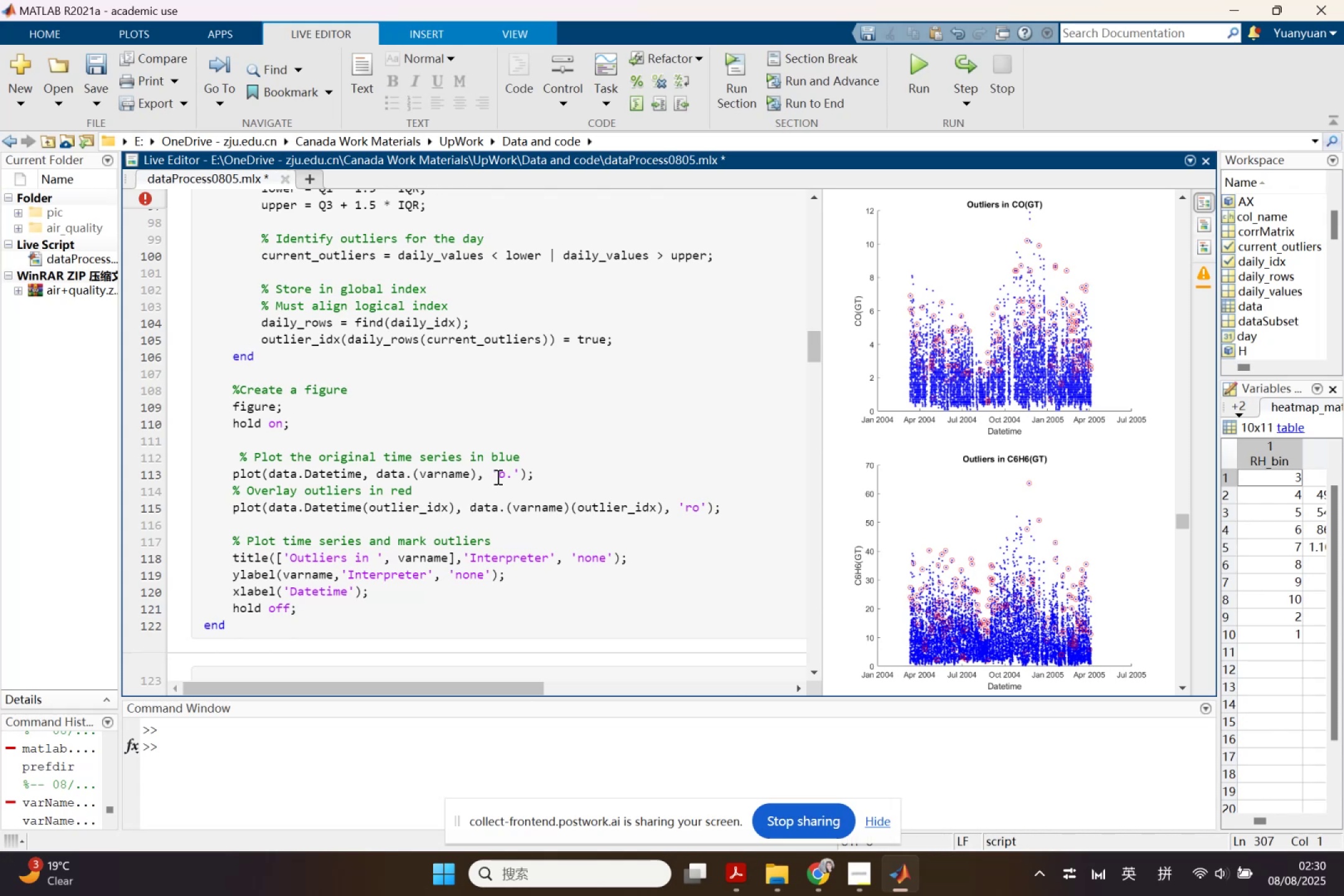 
wait(34.4)
 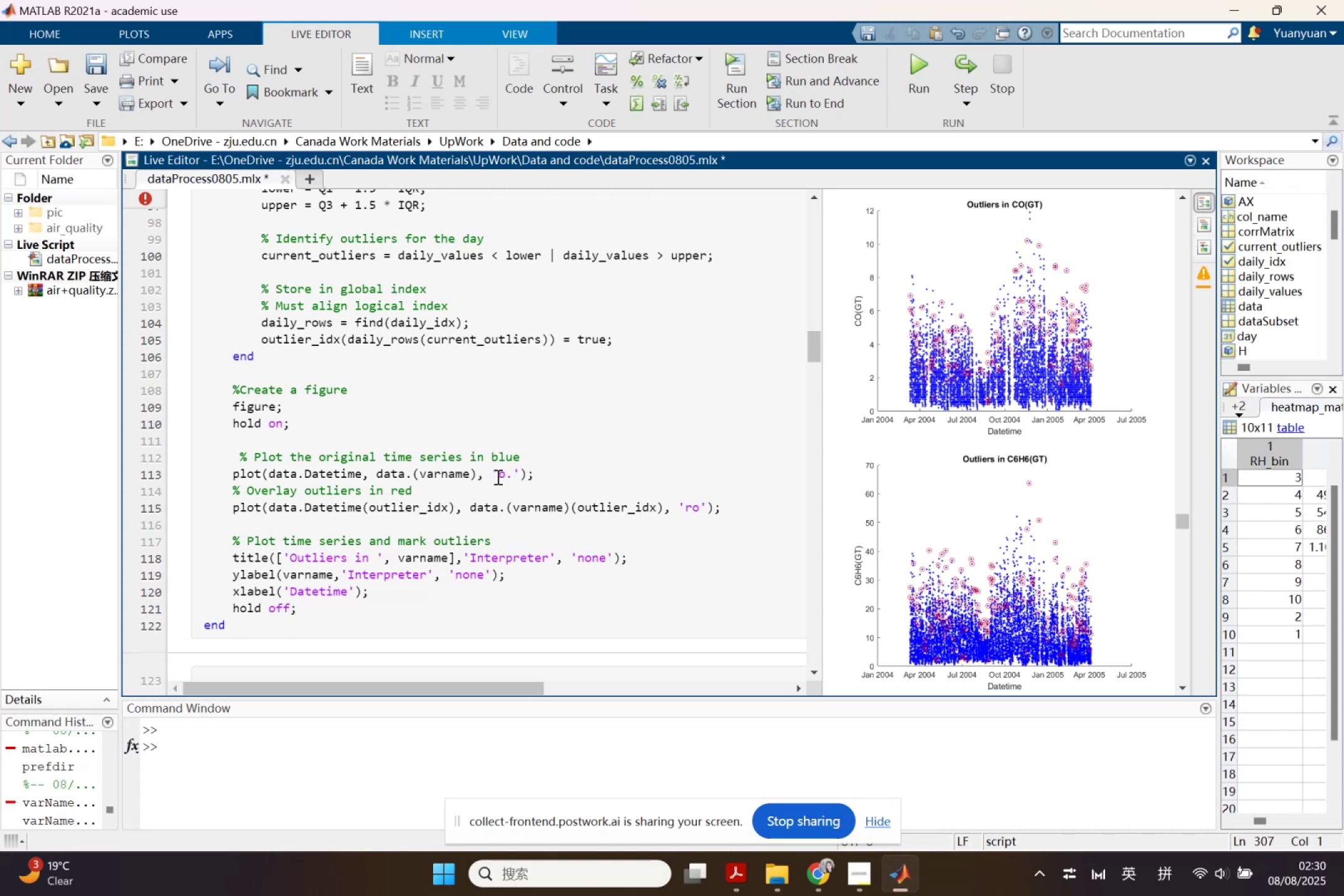 
key(Control+ControlLeft)
 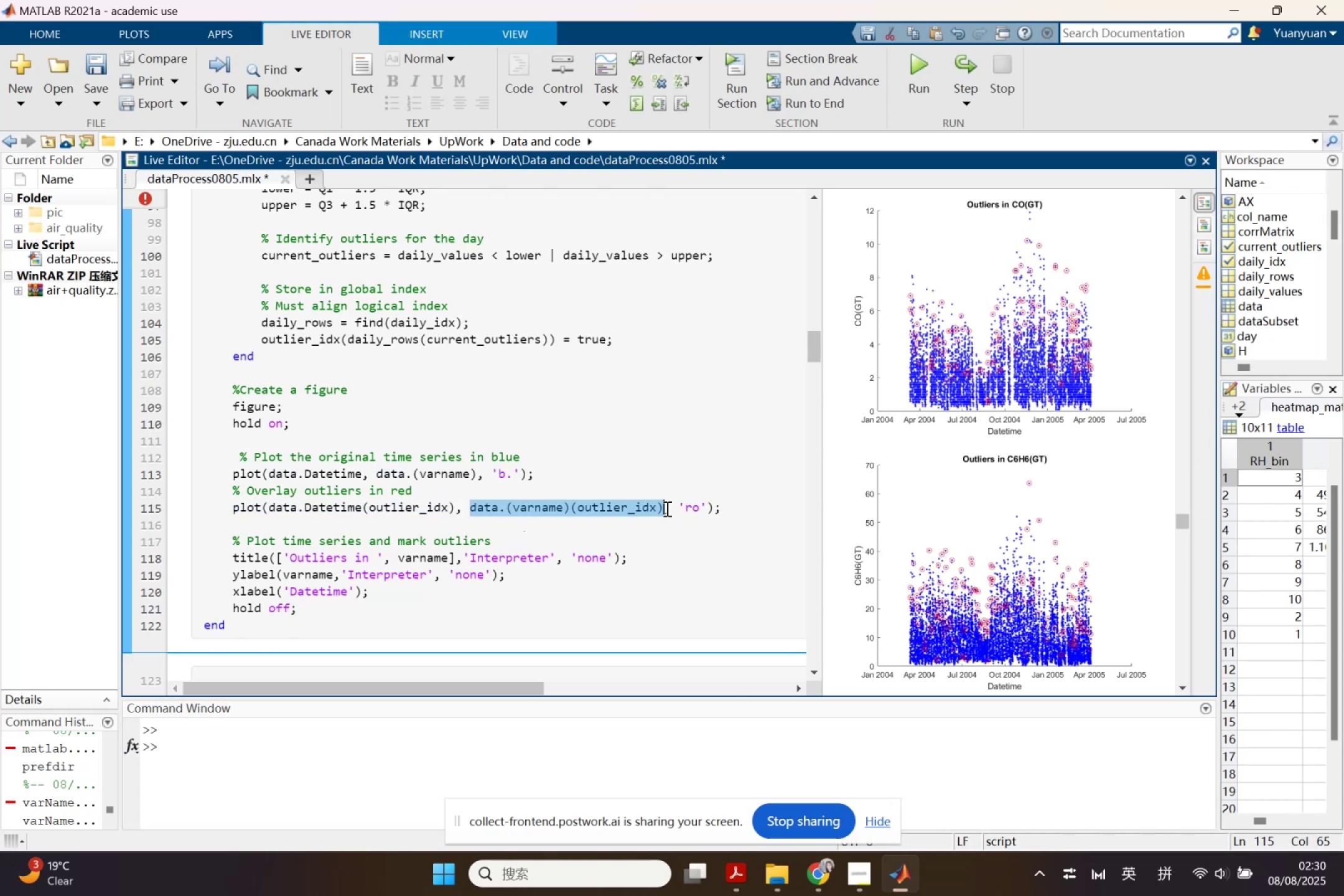 
key(Control+C)
 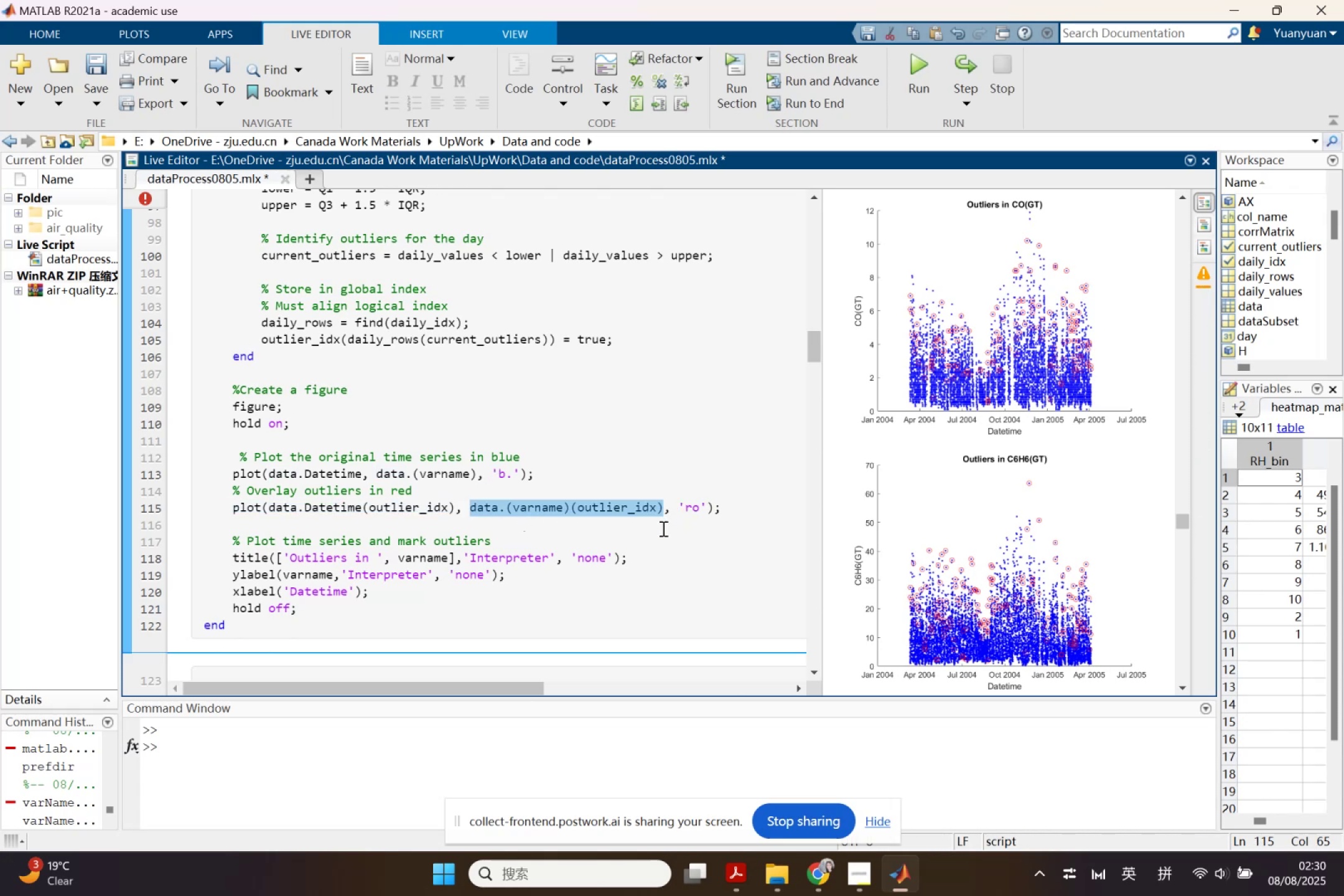 
scroll: coordinate [653, 525], scroll_direction: down, amount: 23.0
 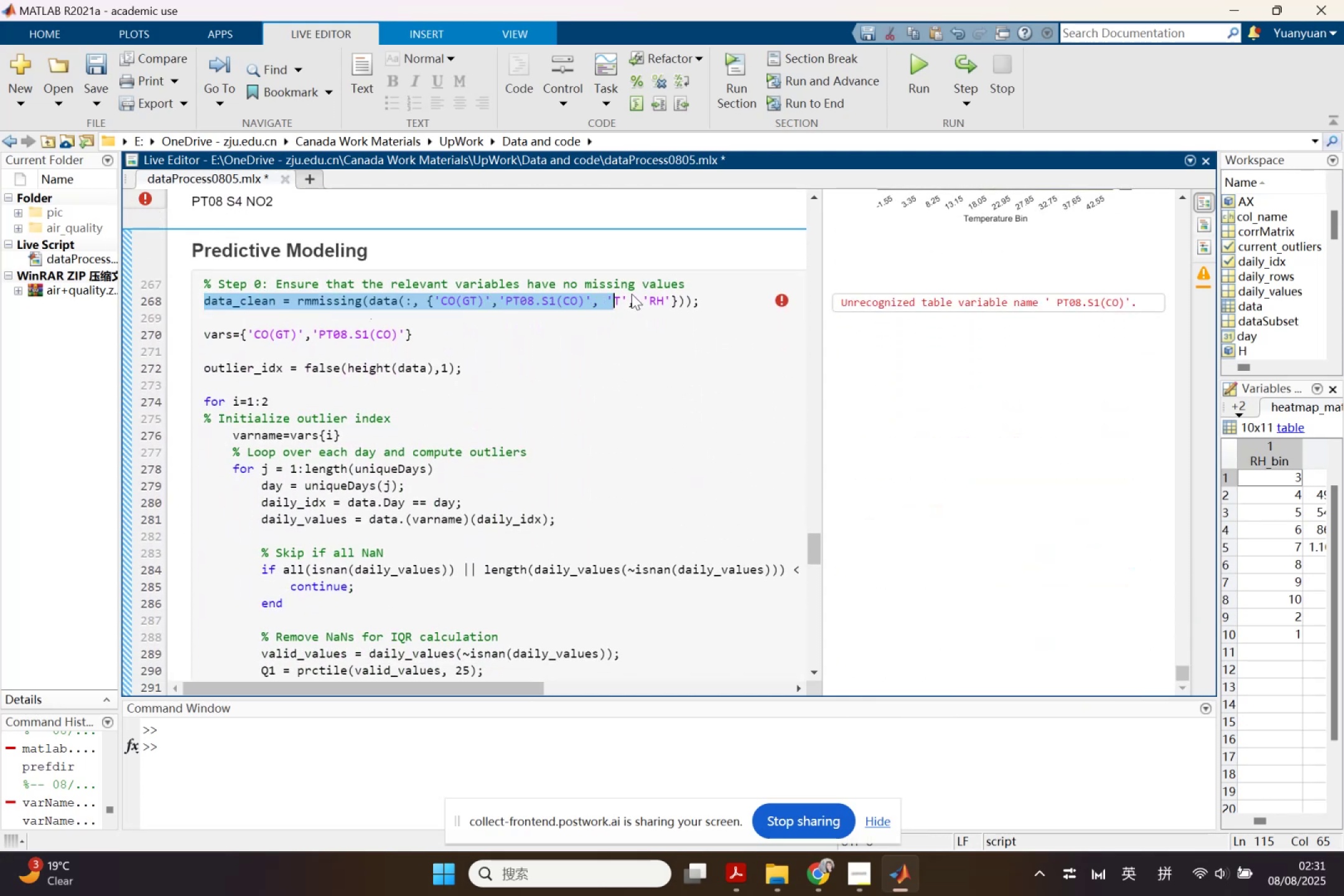 
left_click([702, 304])
 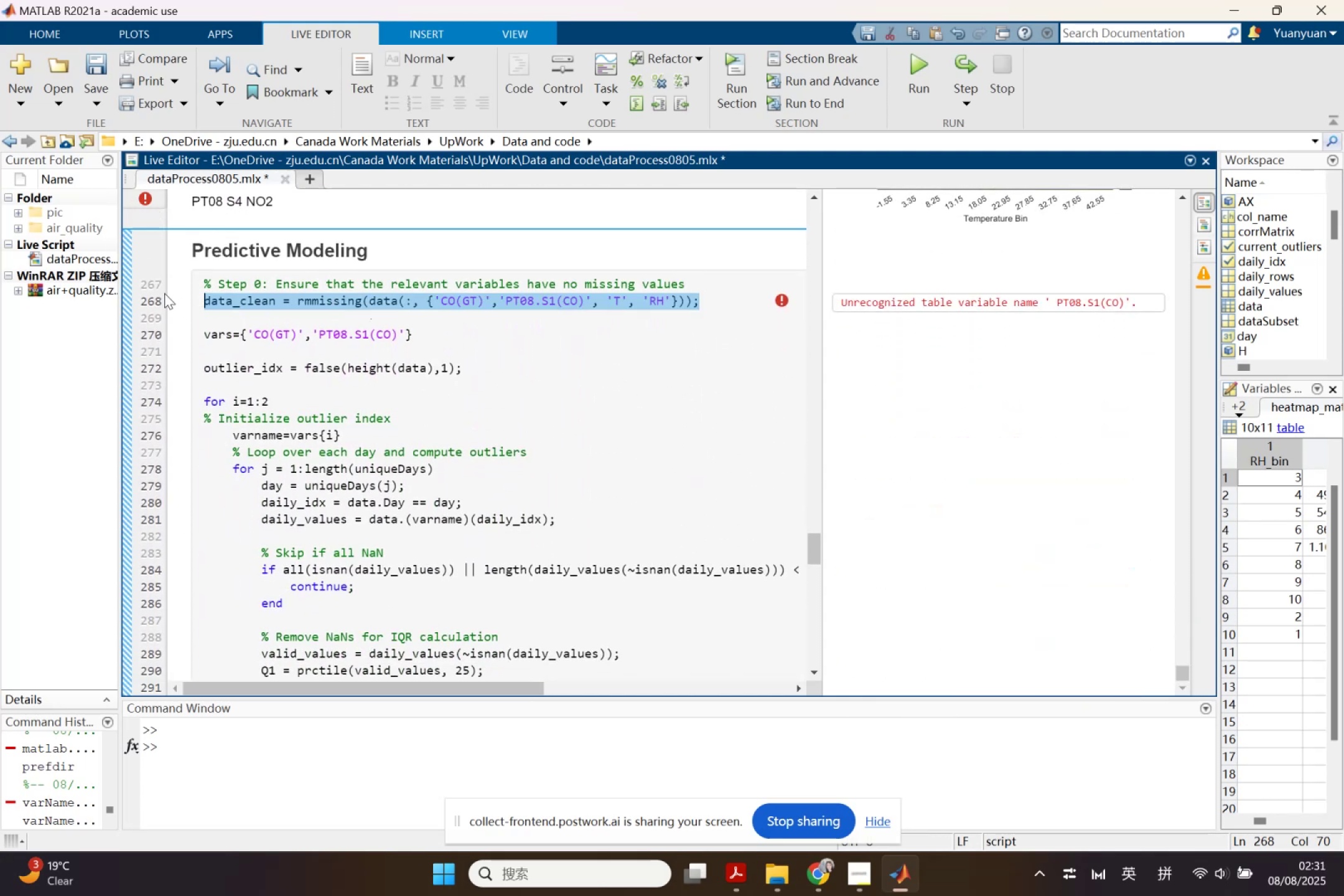 
key(Control+ControlLeft)
 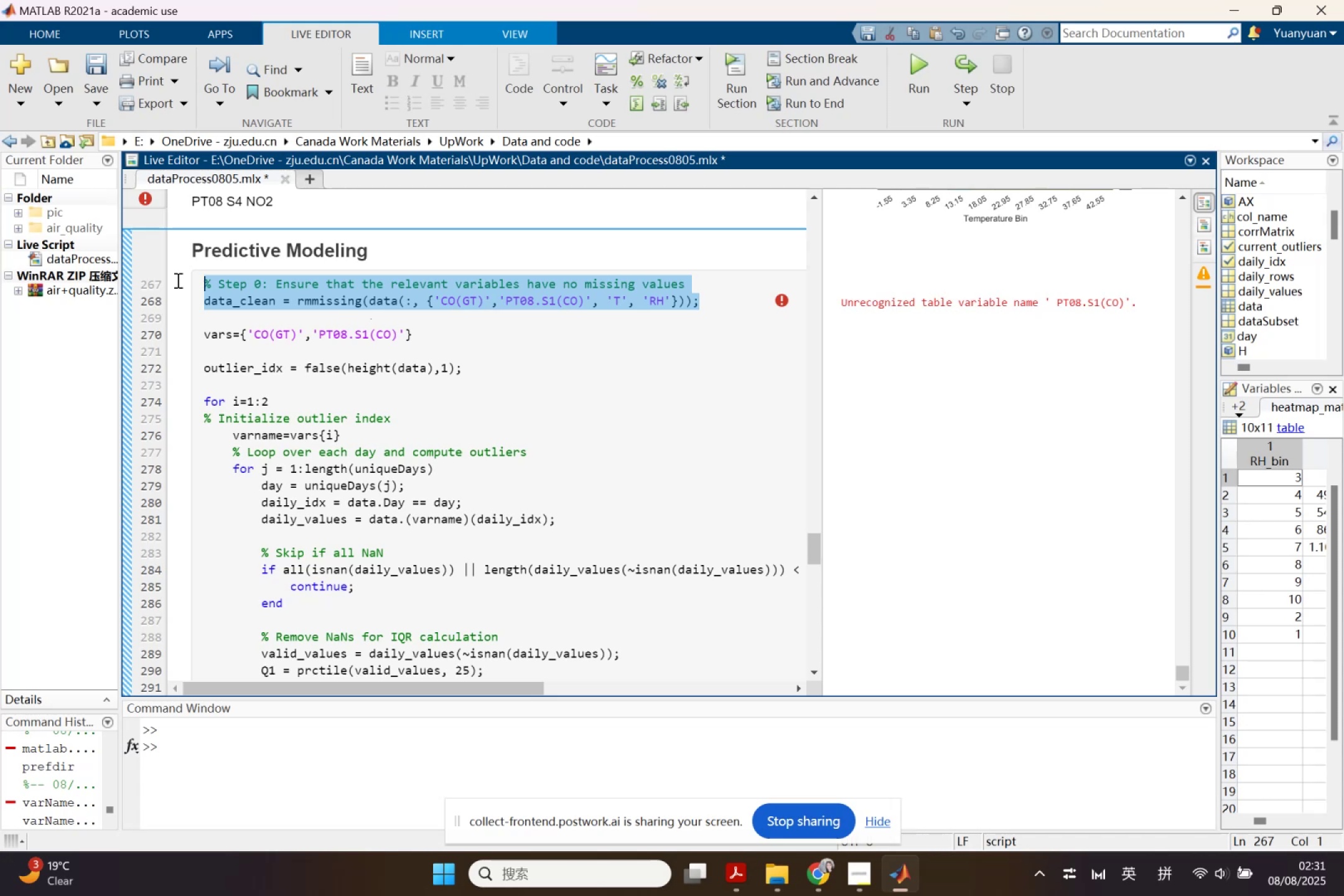 
key(Control+X)
 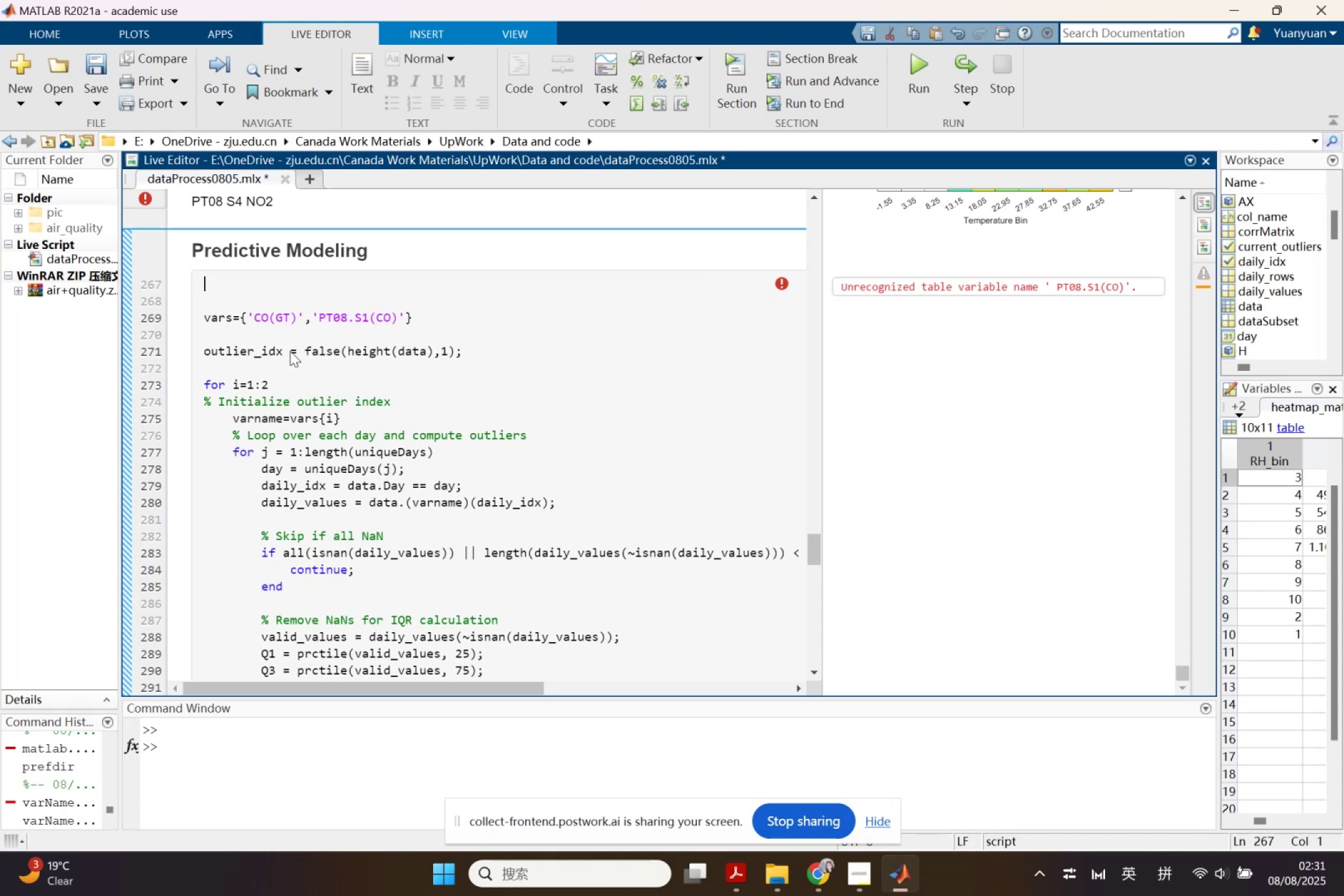 
scroll: coordinate [340, 419], scroll_direction: down, amount: 3.0
 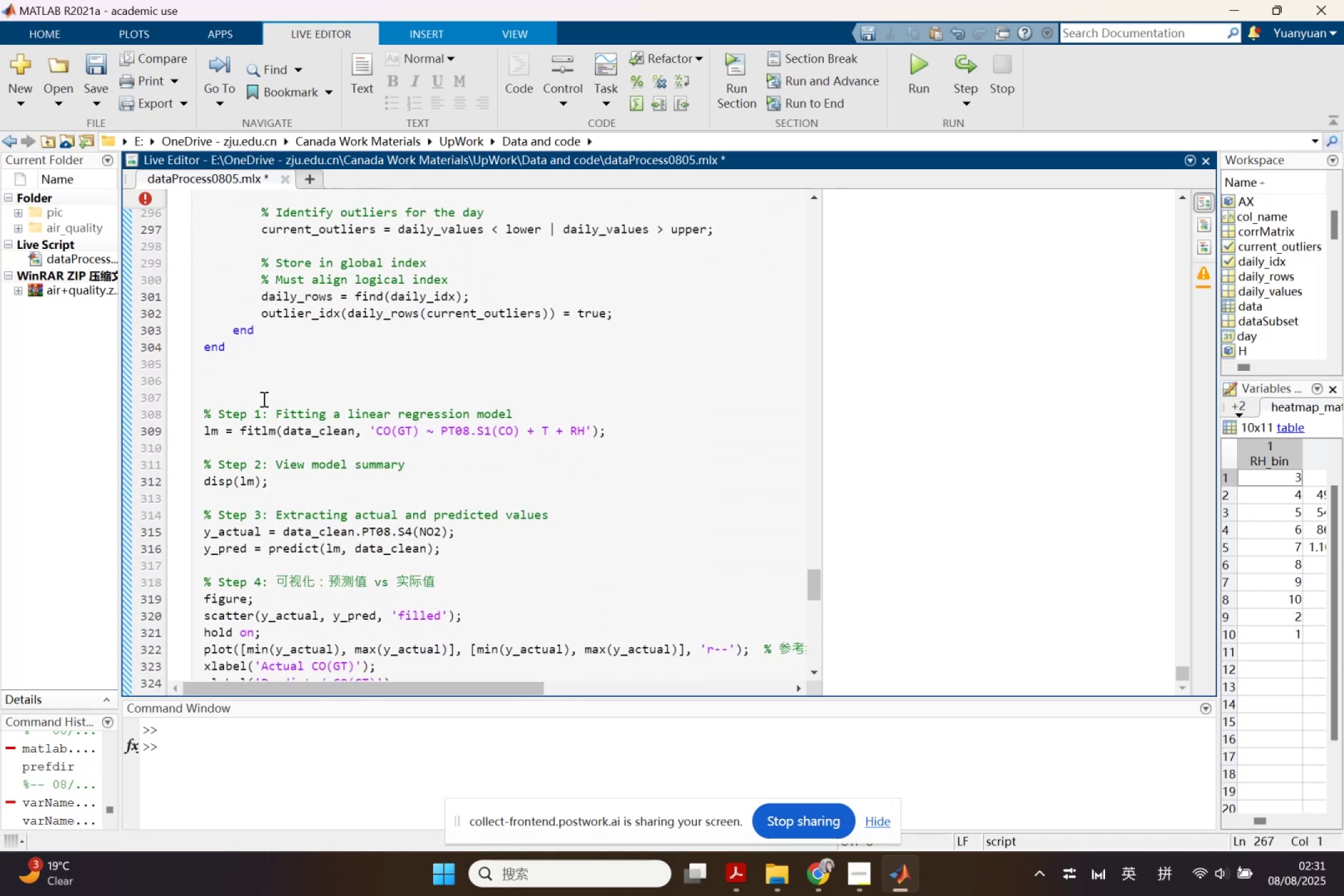 
left_click([225, 382])
 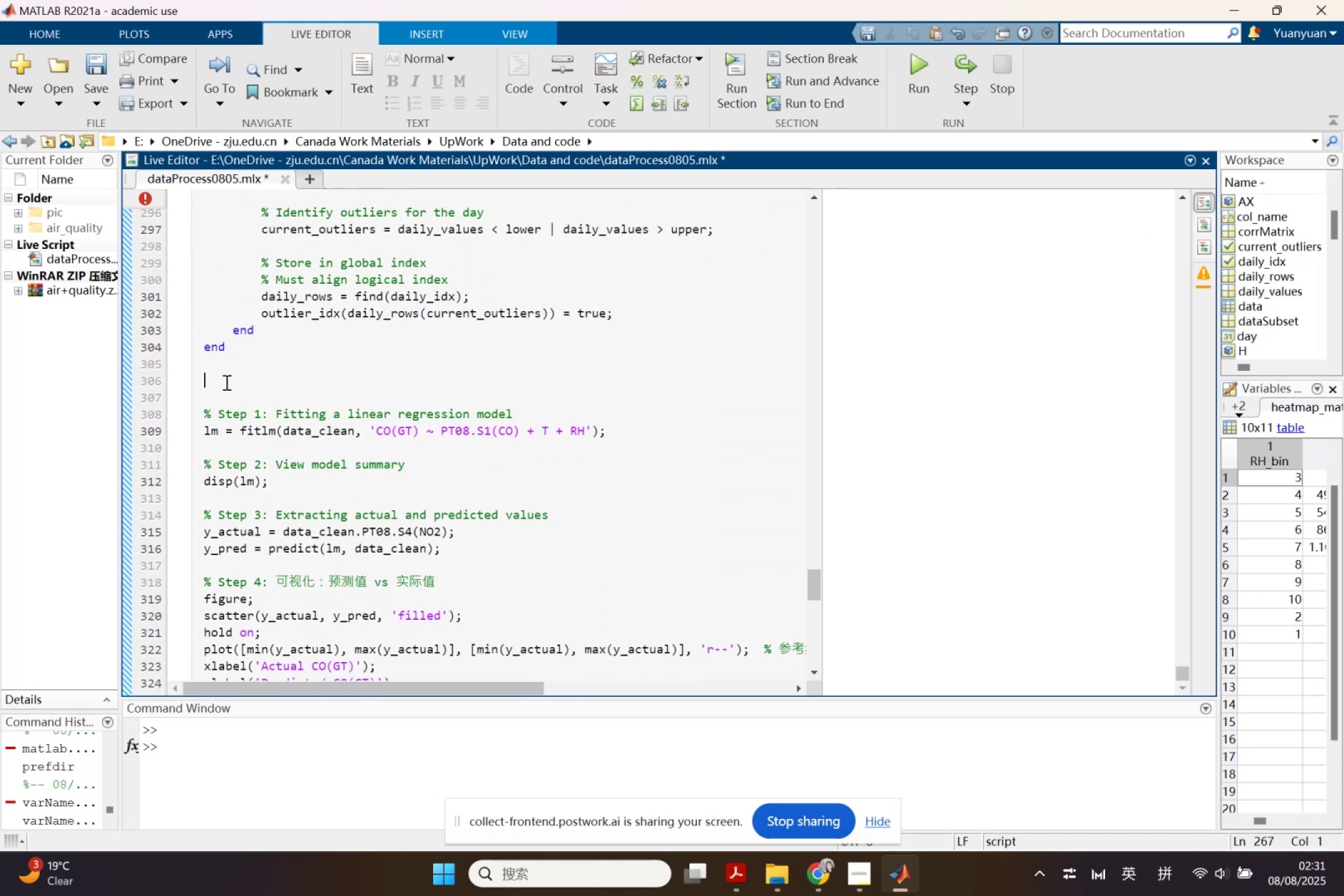 
hold_key(key=ControlLeft, duration=0.31)
 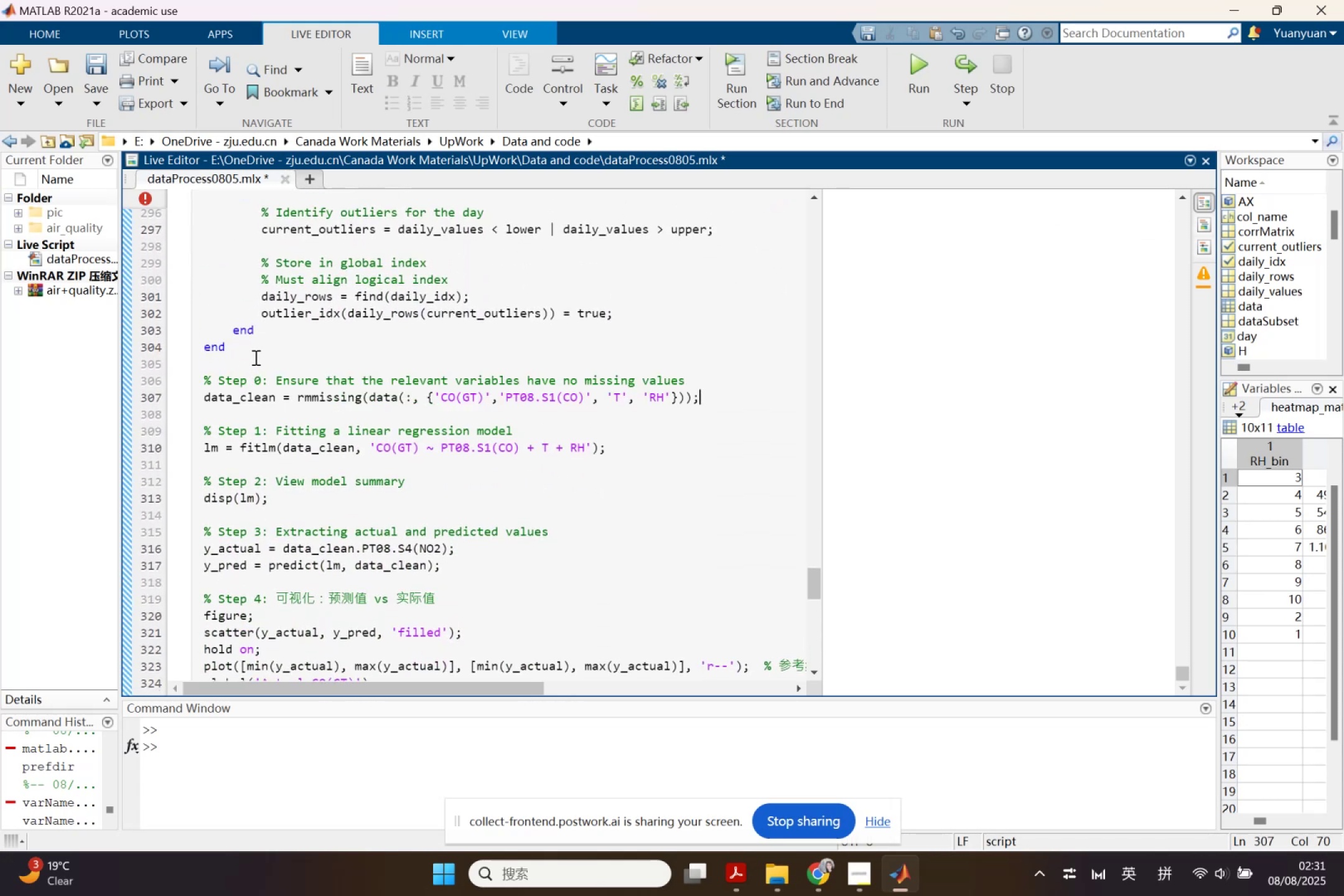 
left_click([255, 356])
 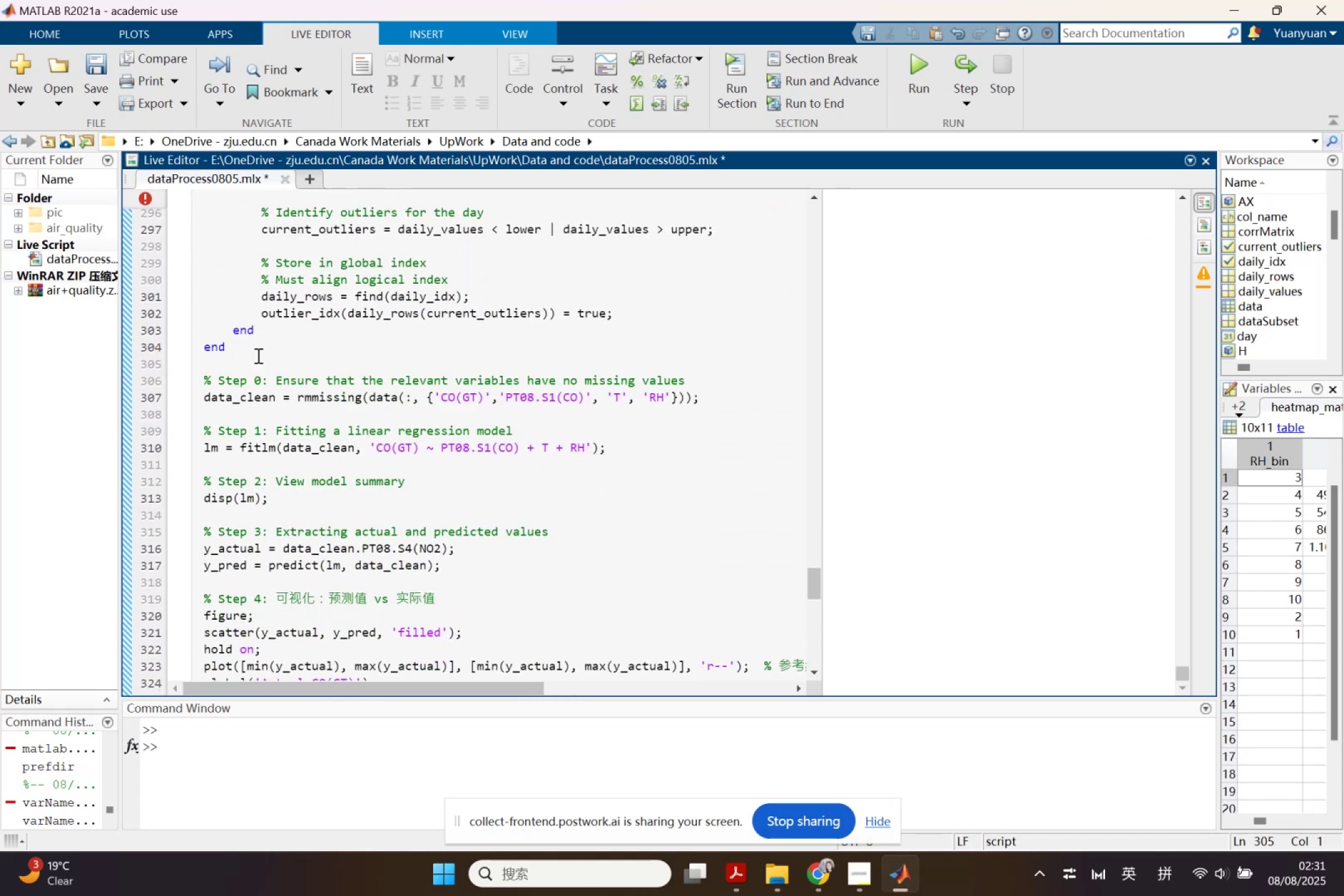 
key(Enter)
 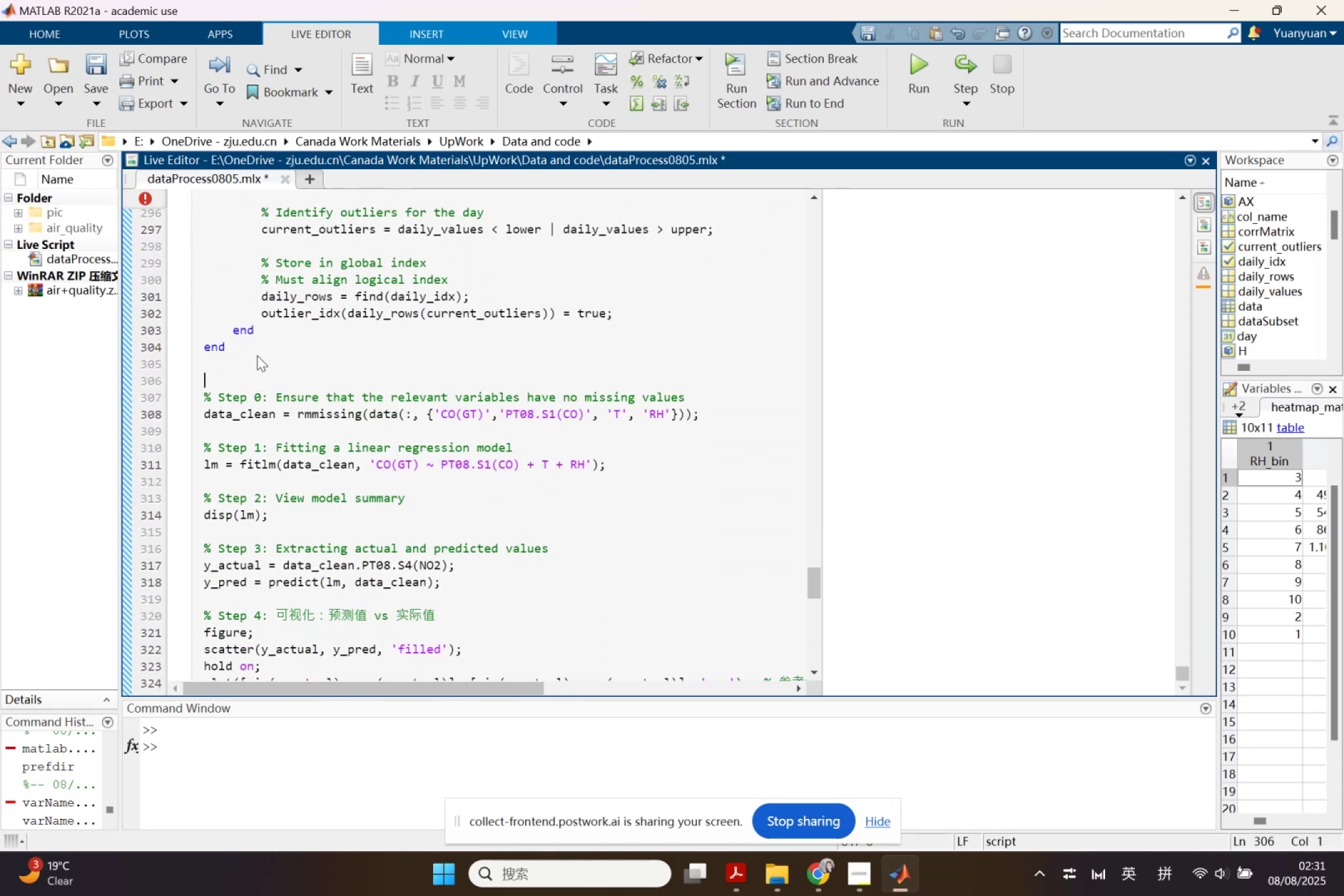 
key(ArrowUp)
 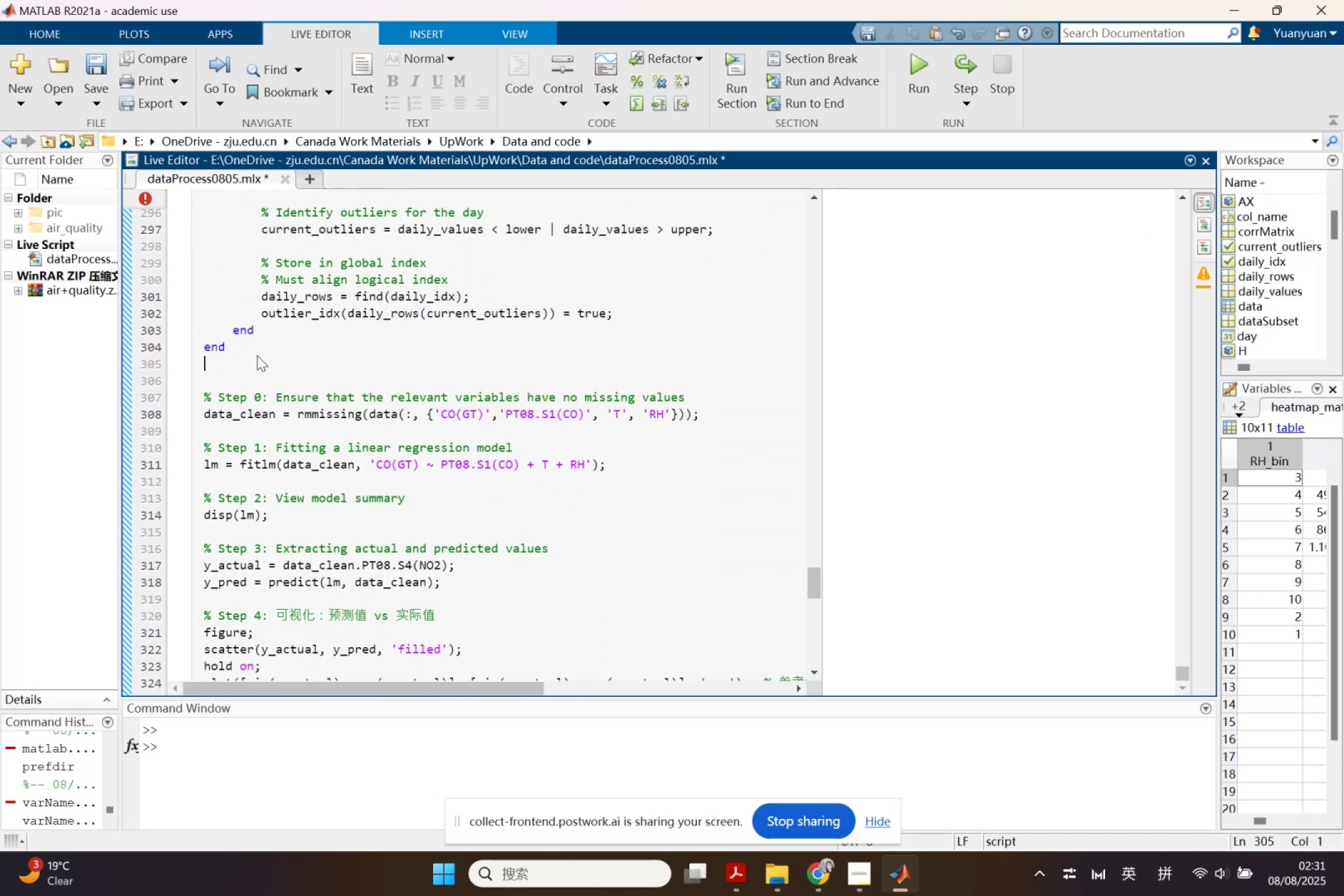 
key(ArrowDown)
 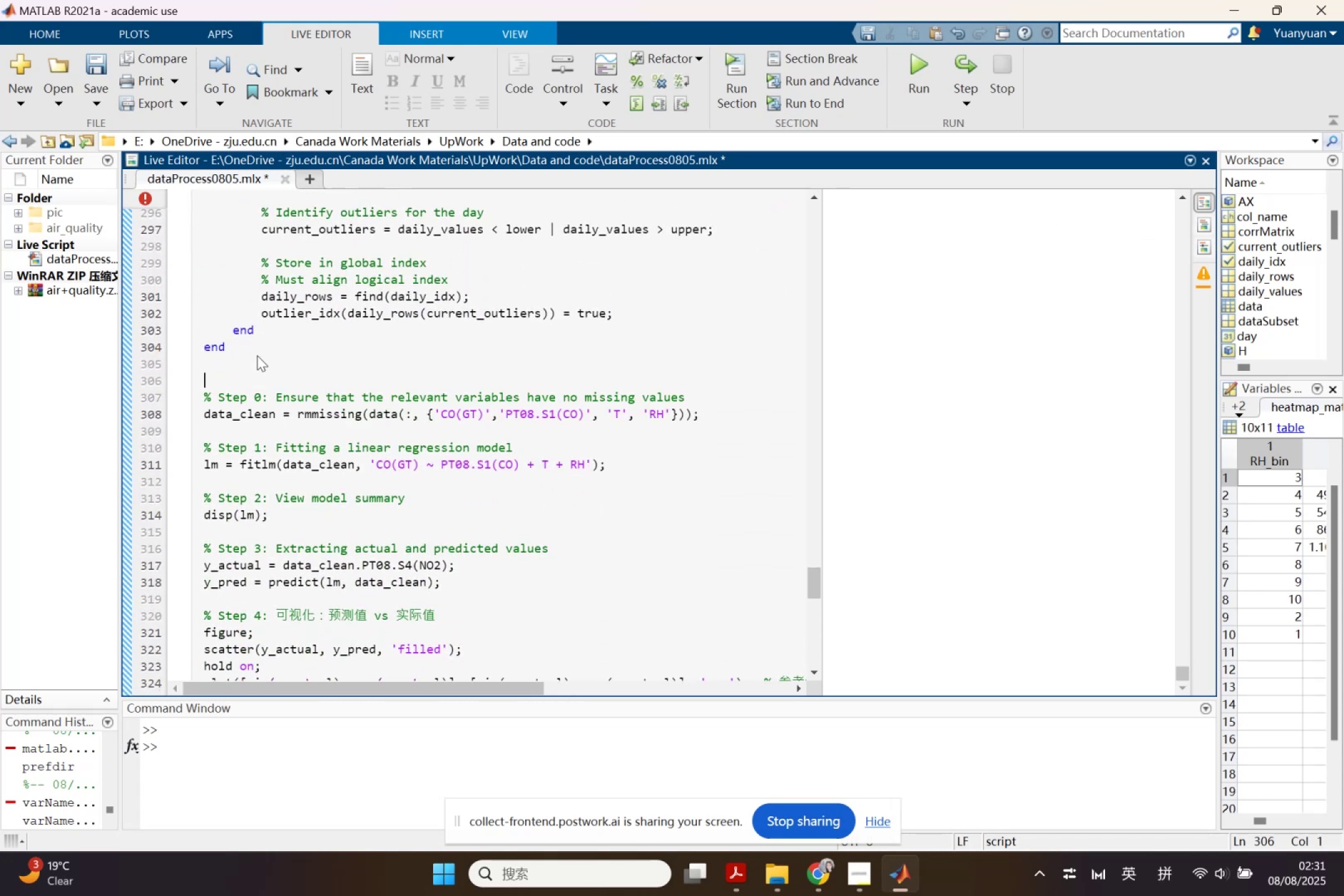 
type(data_un)
key(Backspace)
key(Backspace)
type(noOuy)
key(Backspace)
type(tlier=data())
 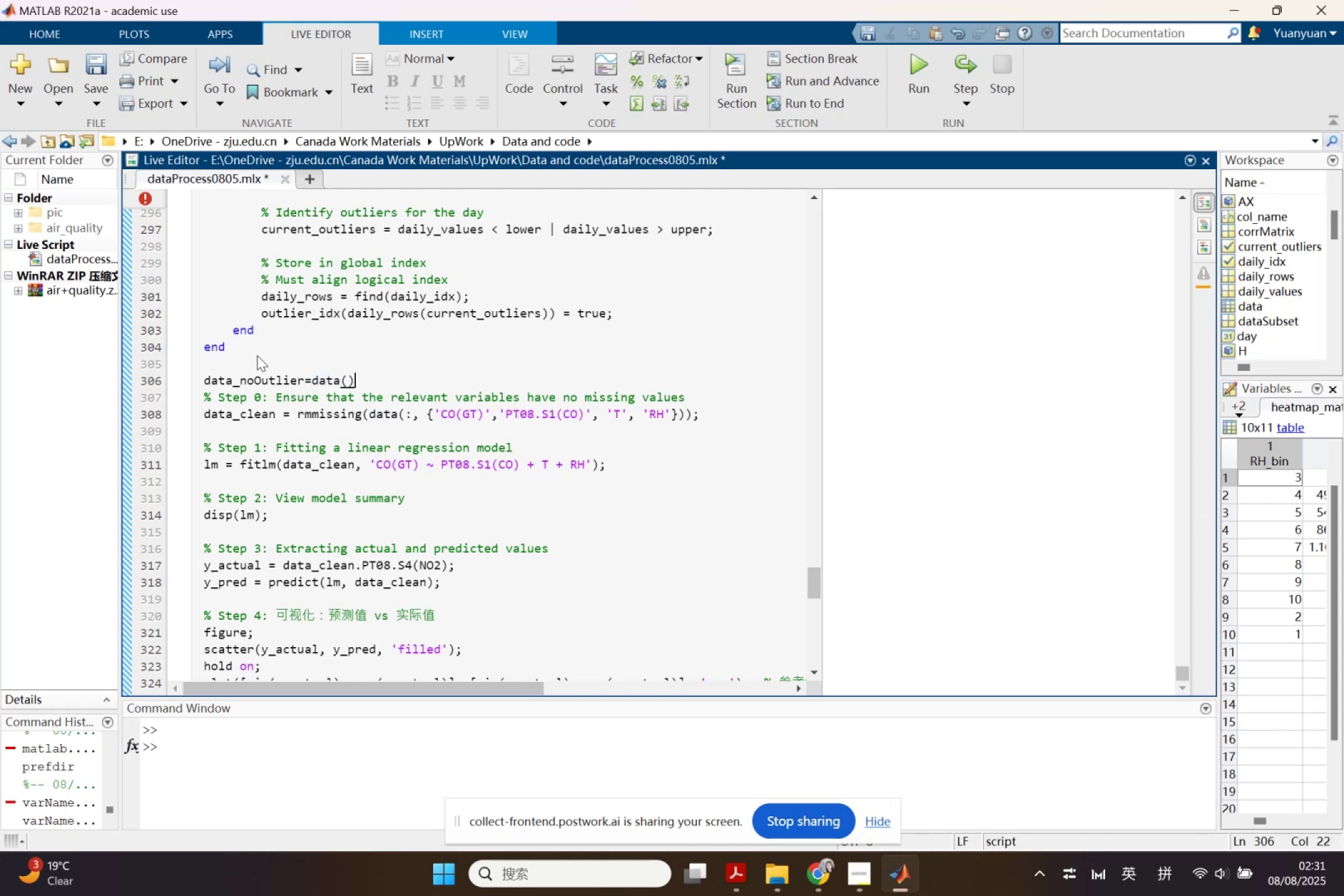 
 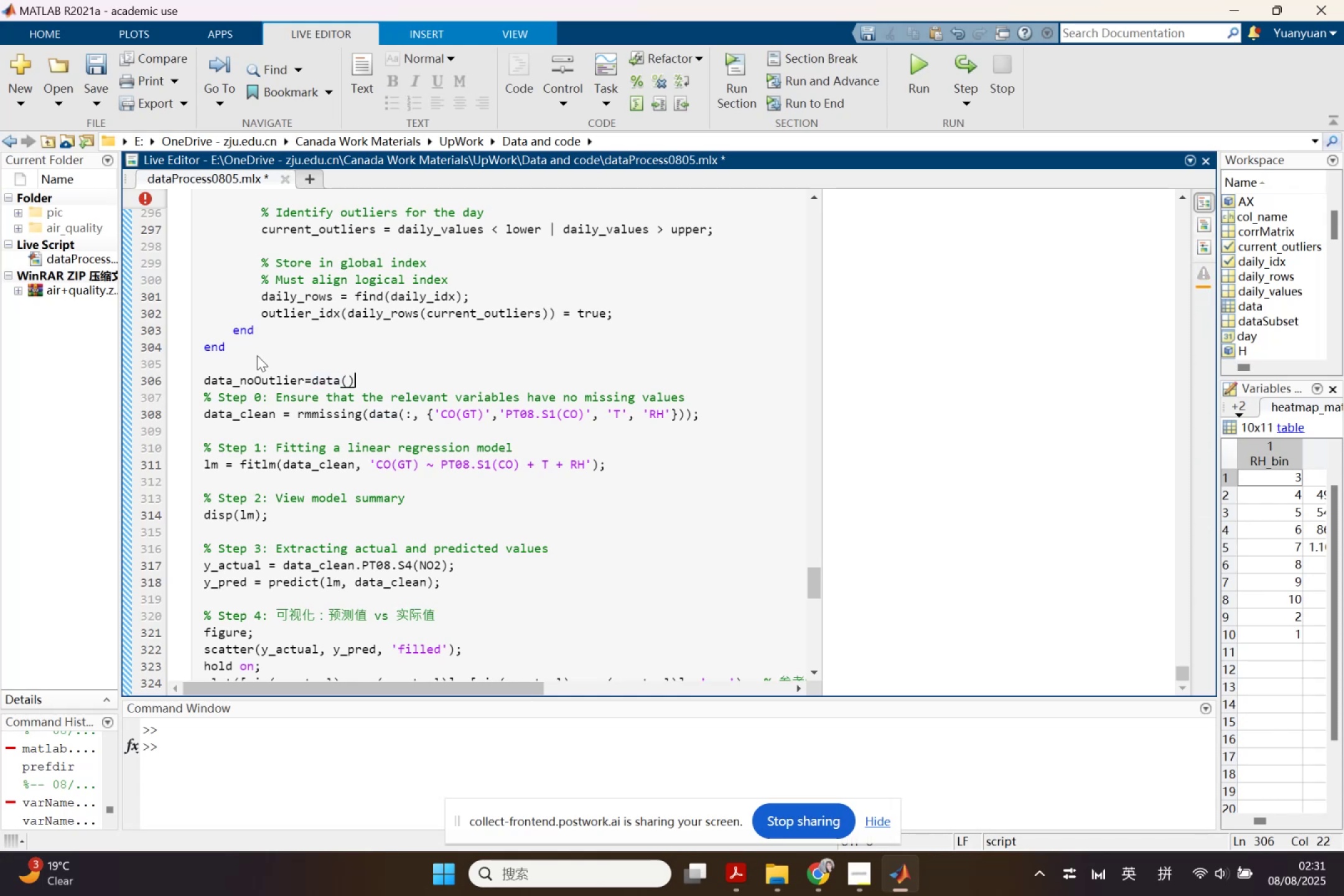 
key(ArrowLeft)
 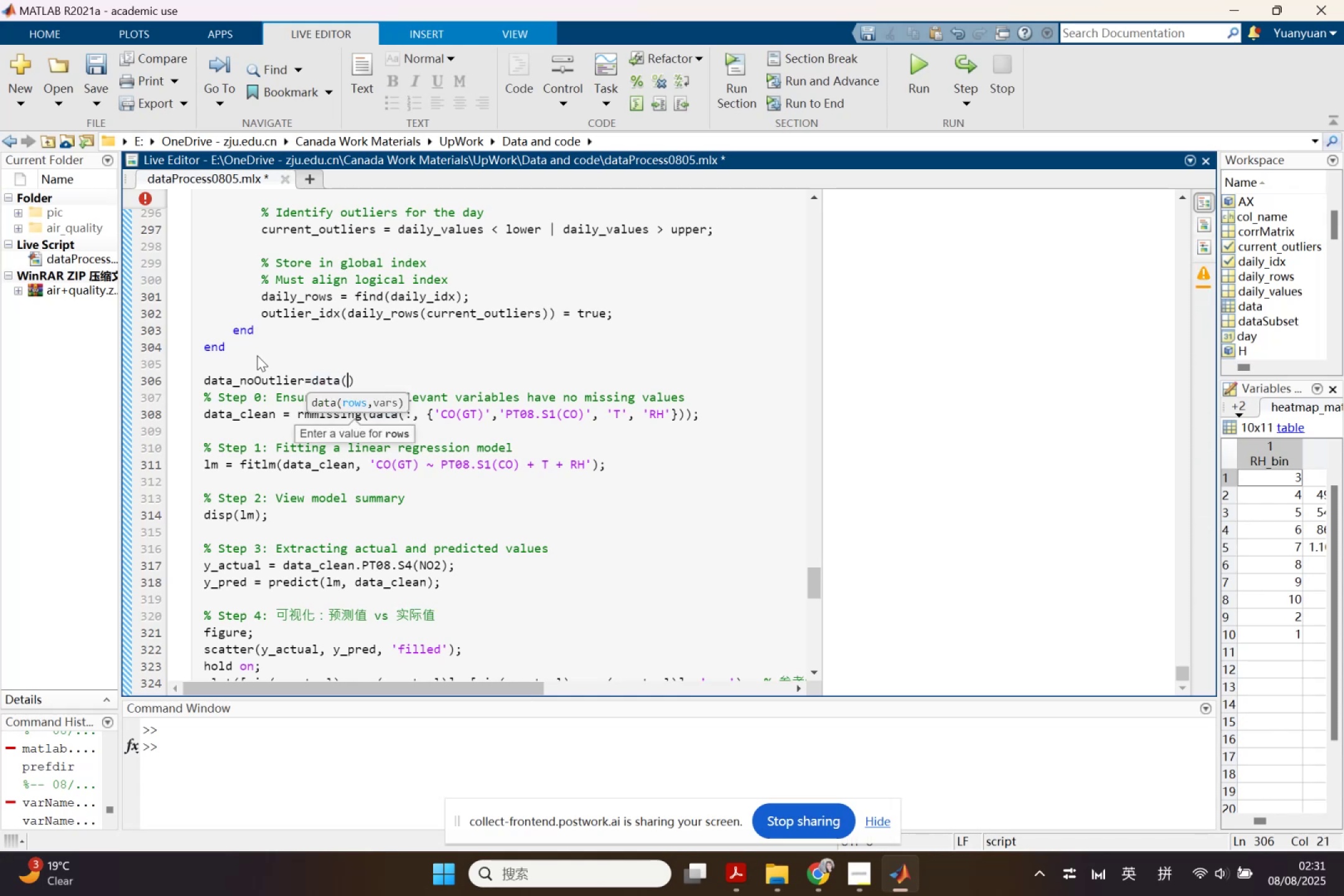 
key(Shift+Backquote)
 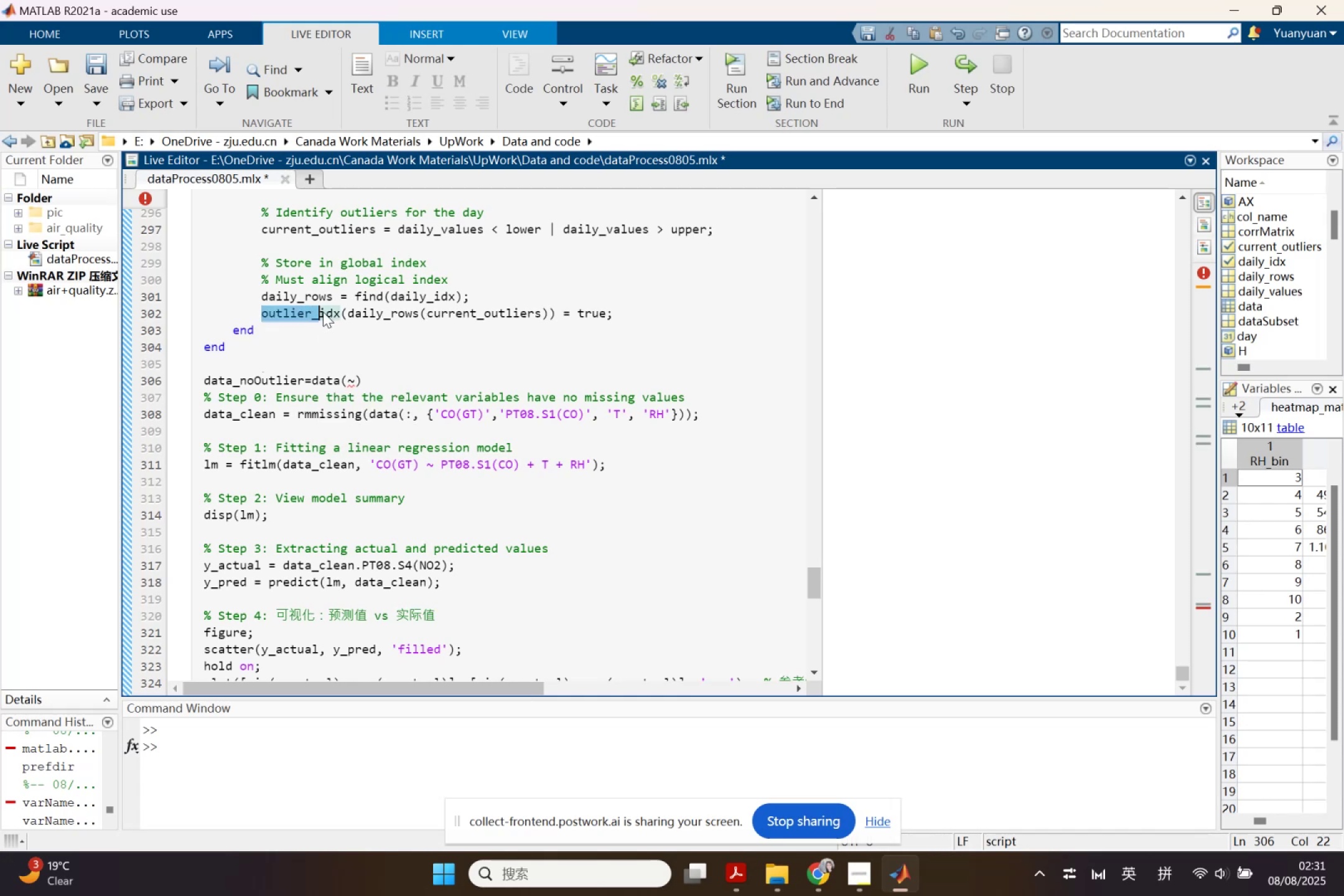 
key(Control+ControlLeft)
 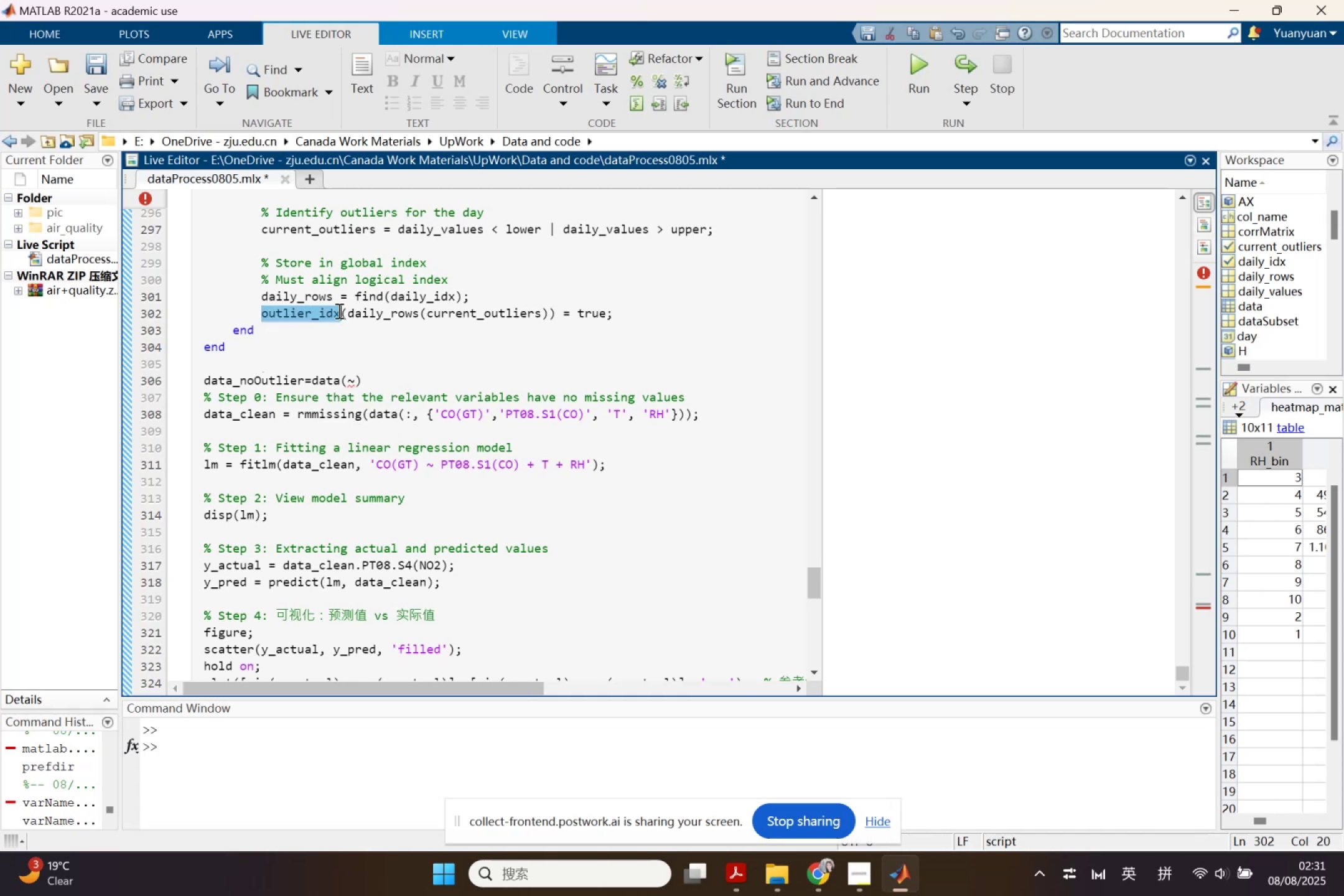 
key(Control+C)
 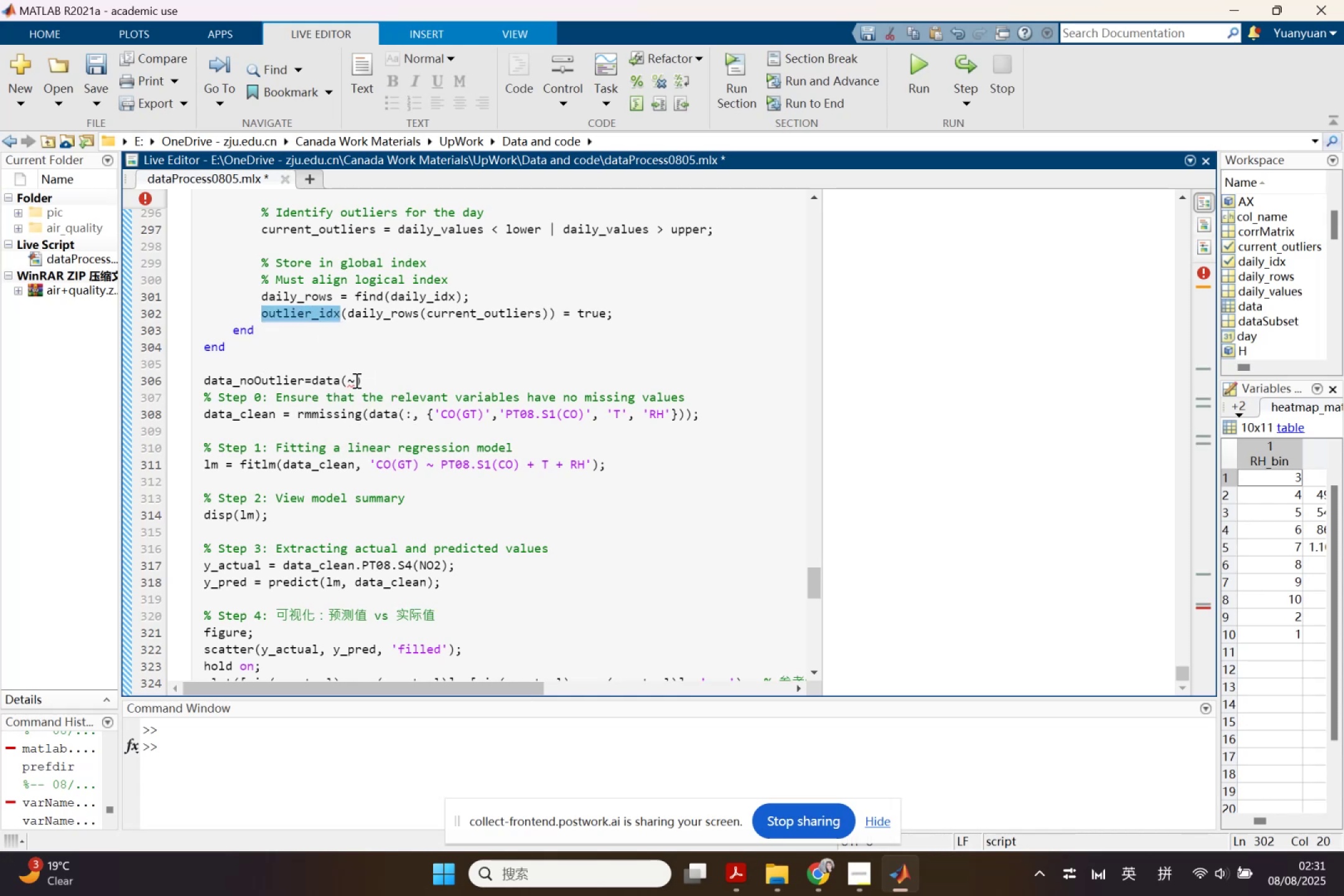 
key(Control+V)
 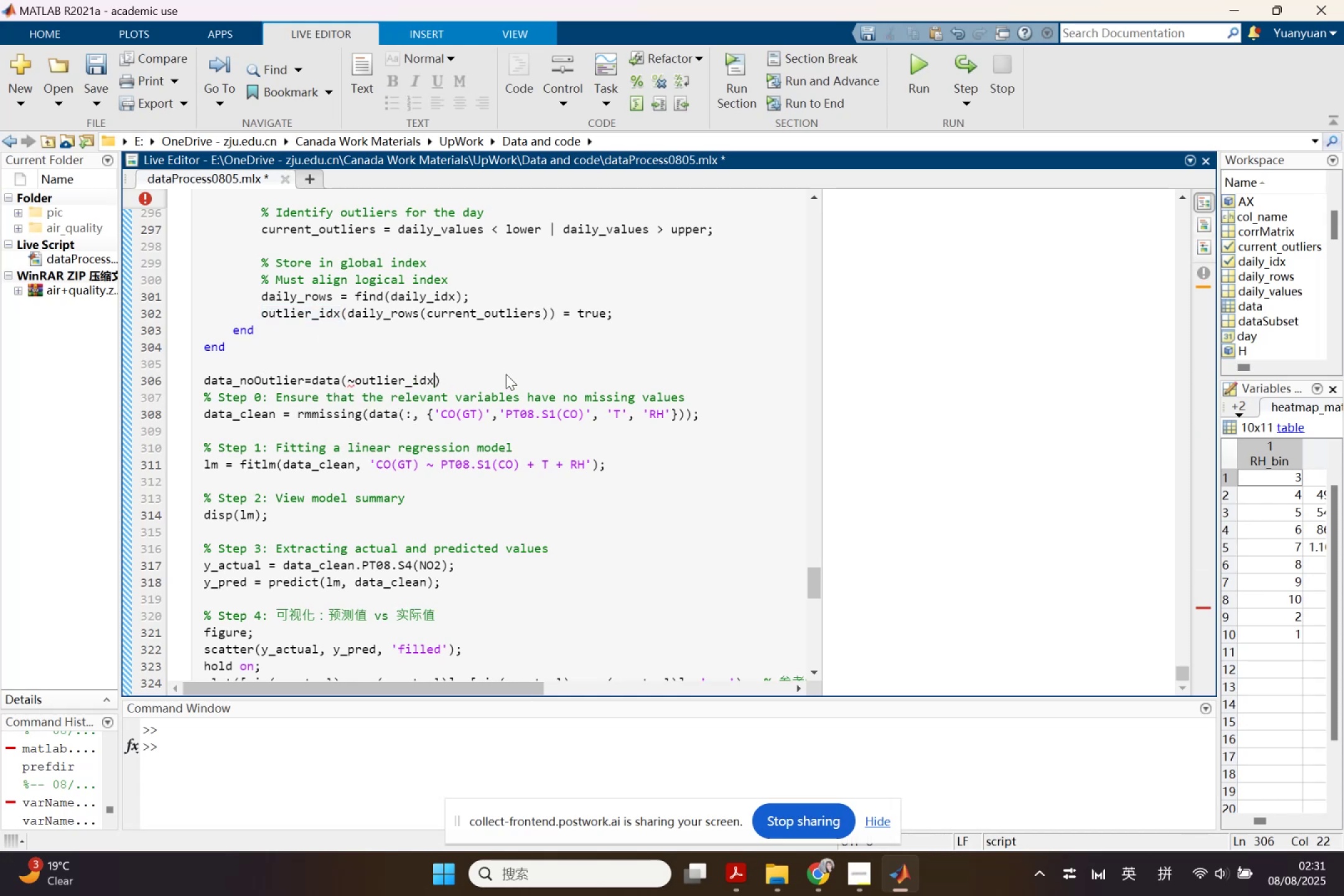 
left_click([506, 374])
 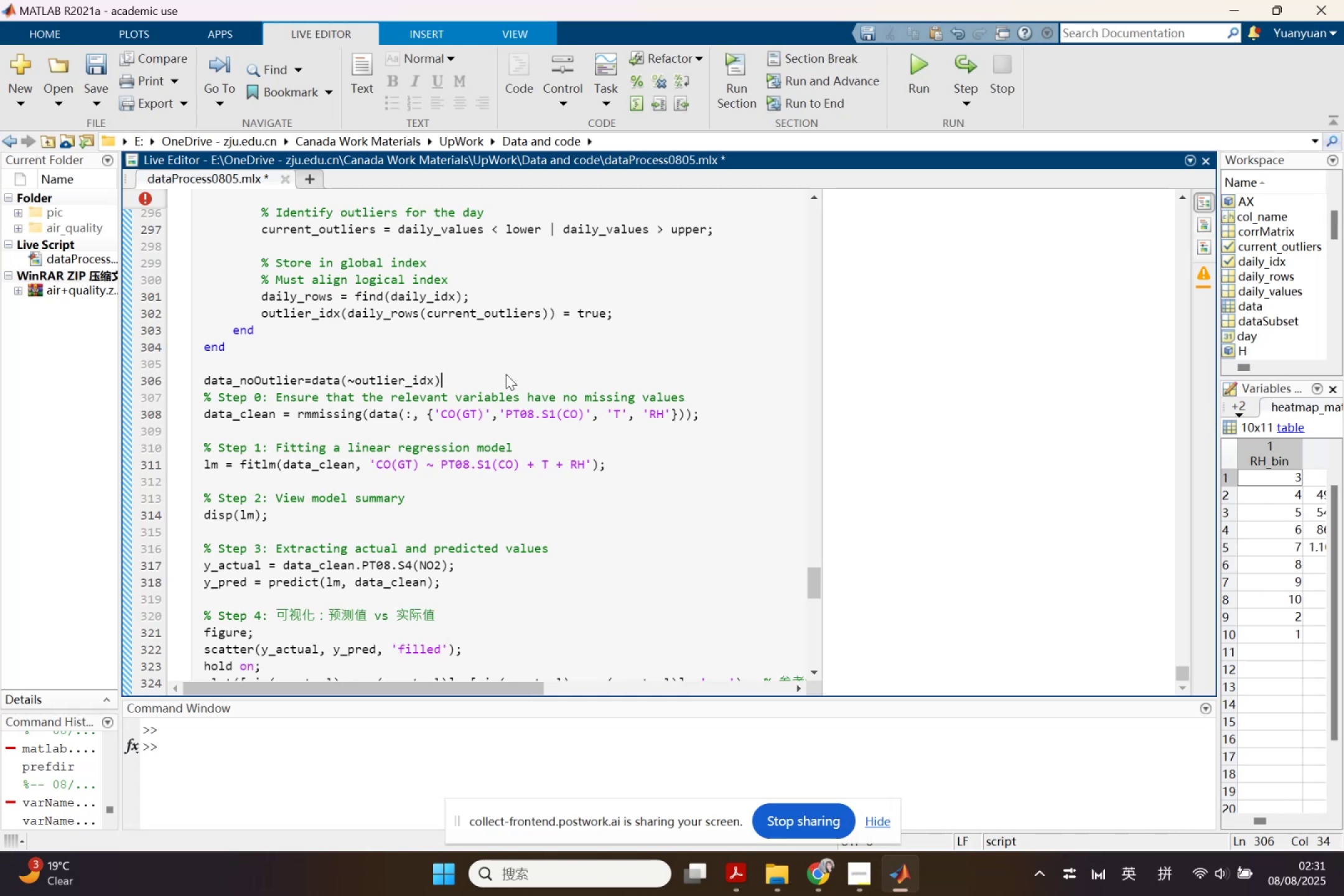 
wait(17.45)
 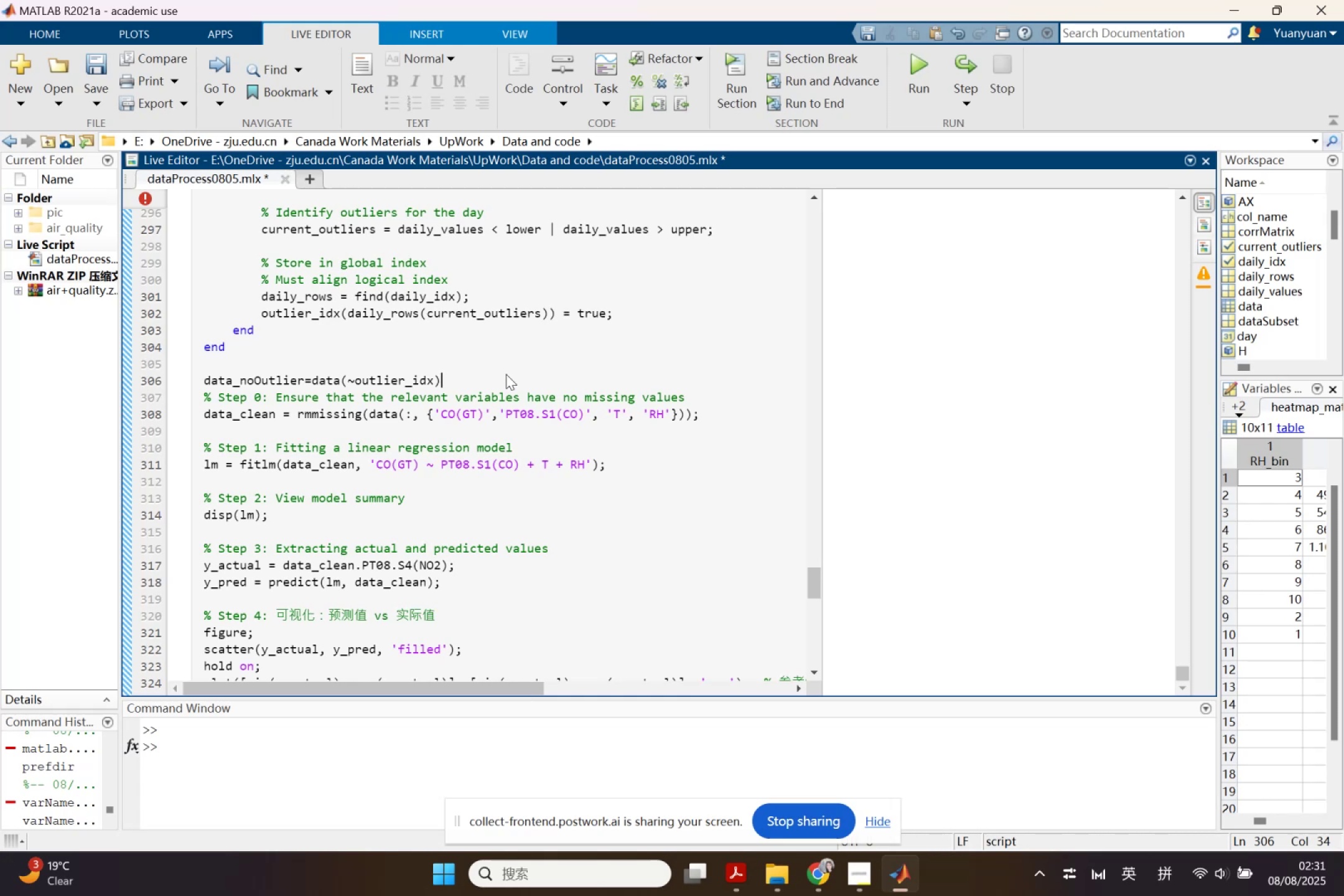 
key(Control+C)
 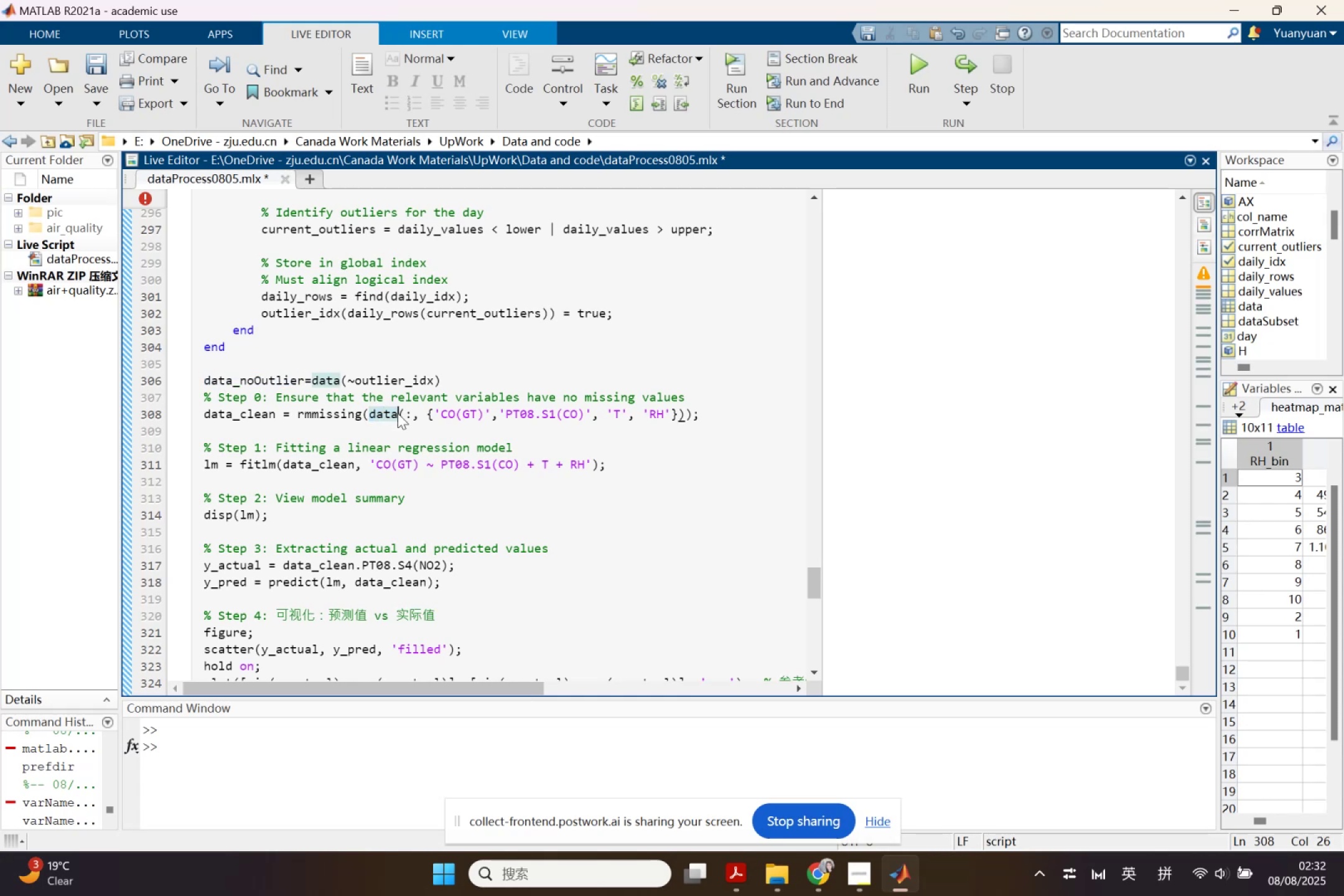 
key(Control+ControlLeft)
 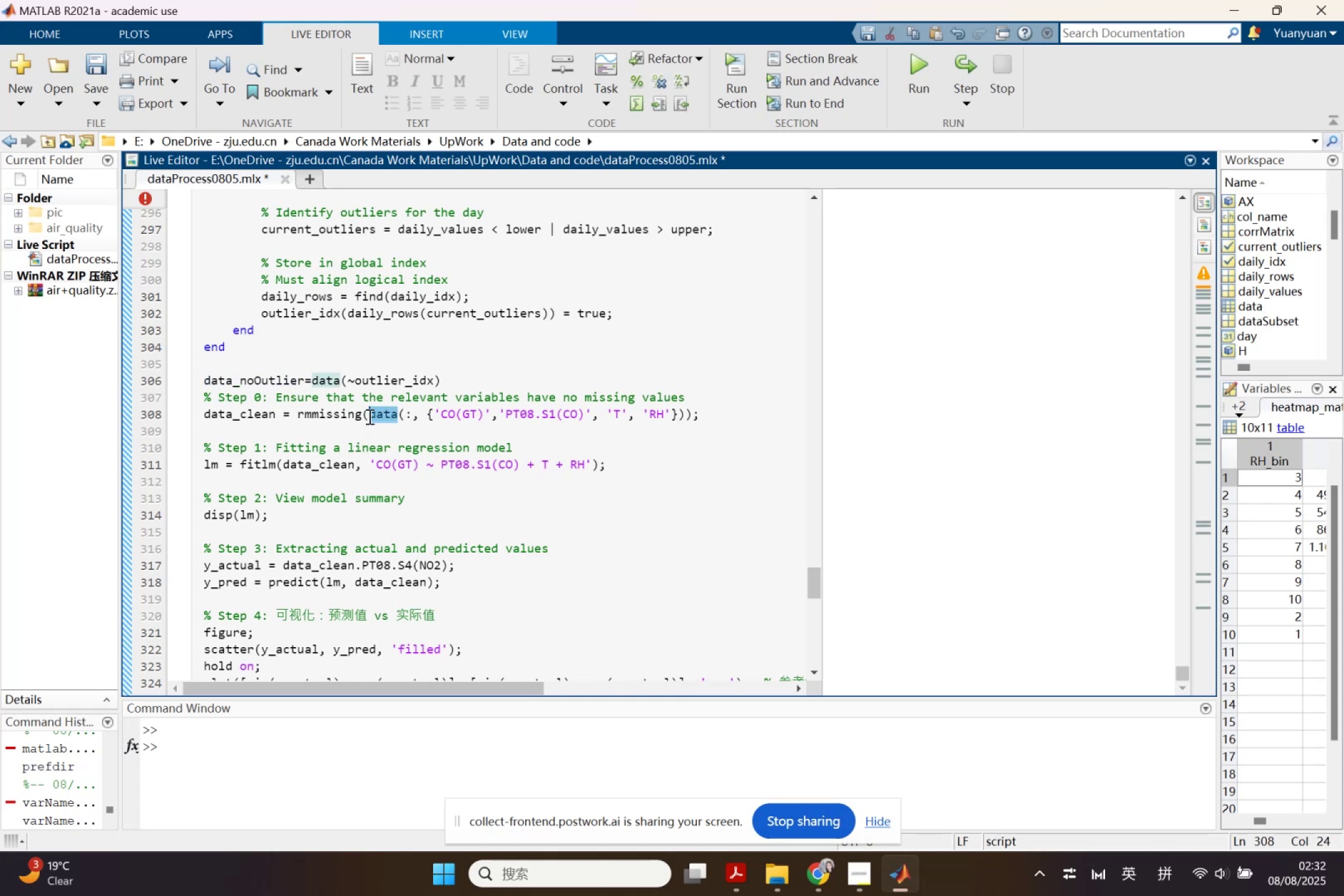 
key(Control+V)
 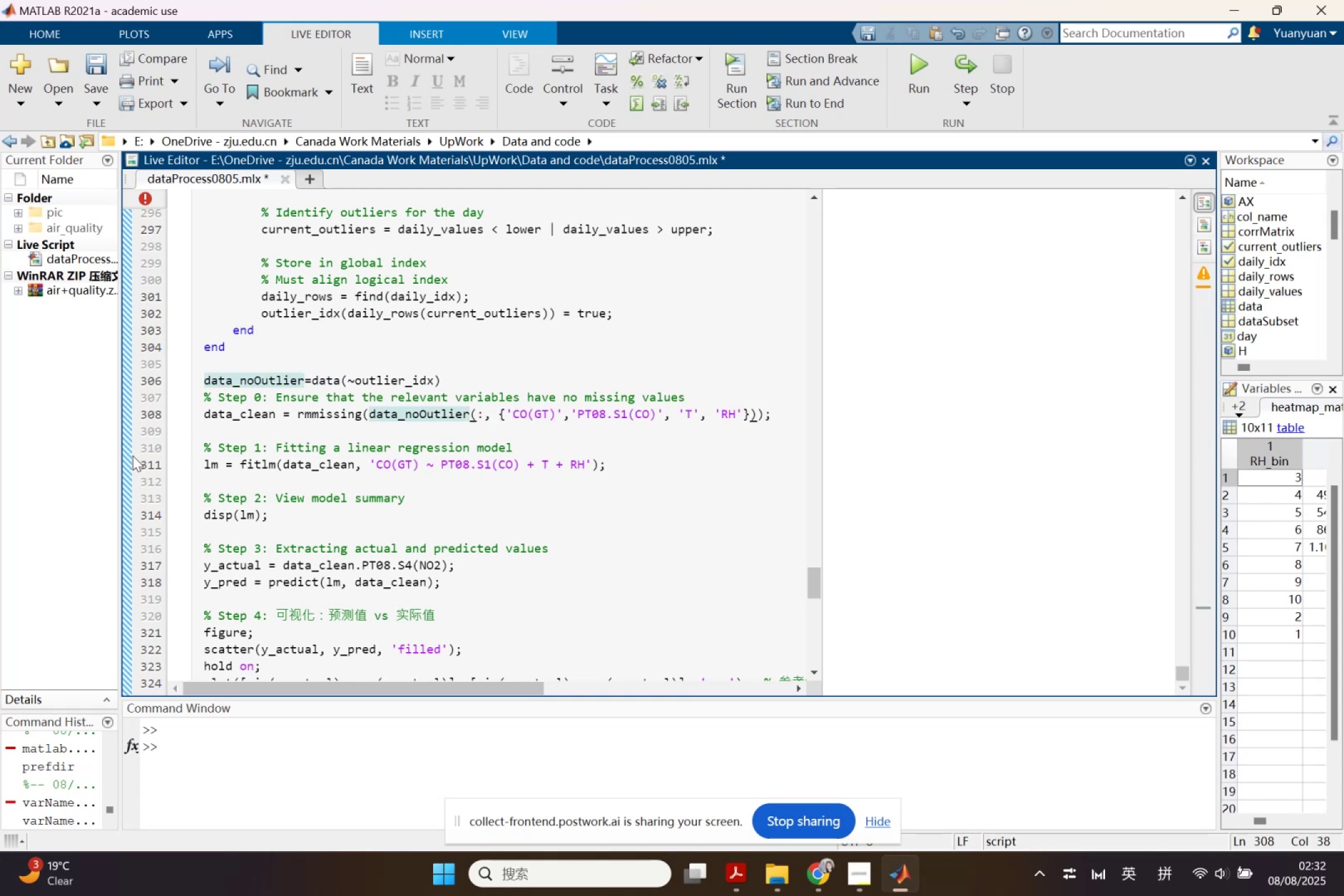 
left_click([127, 457])
 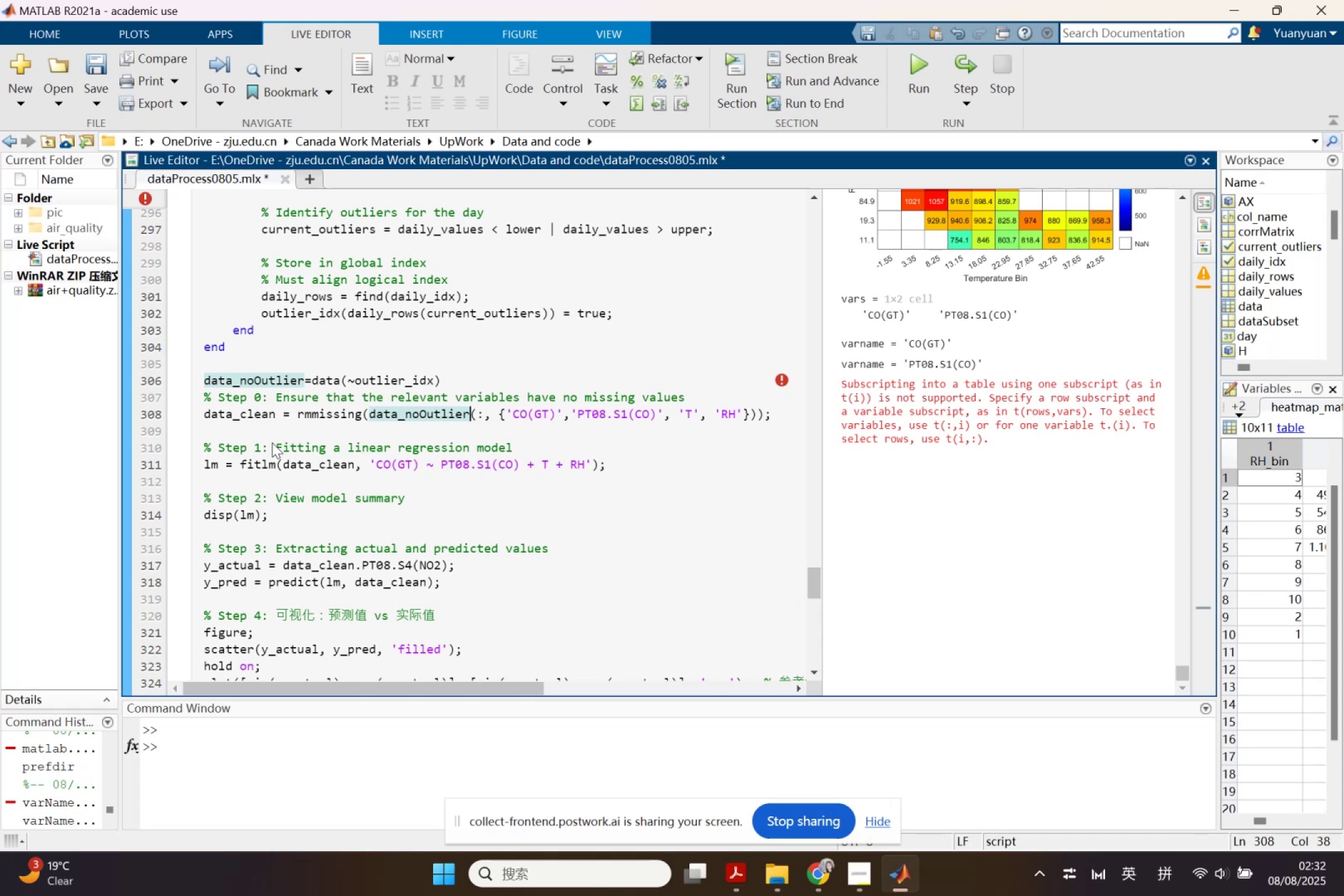 
wait(11.6)
 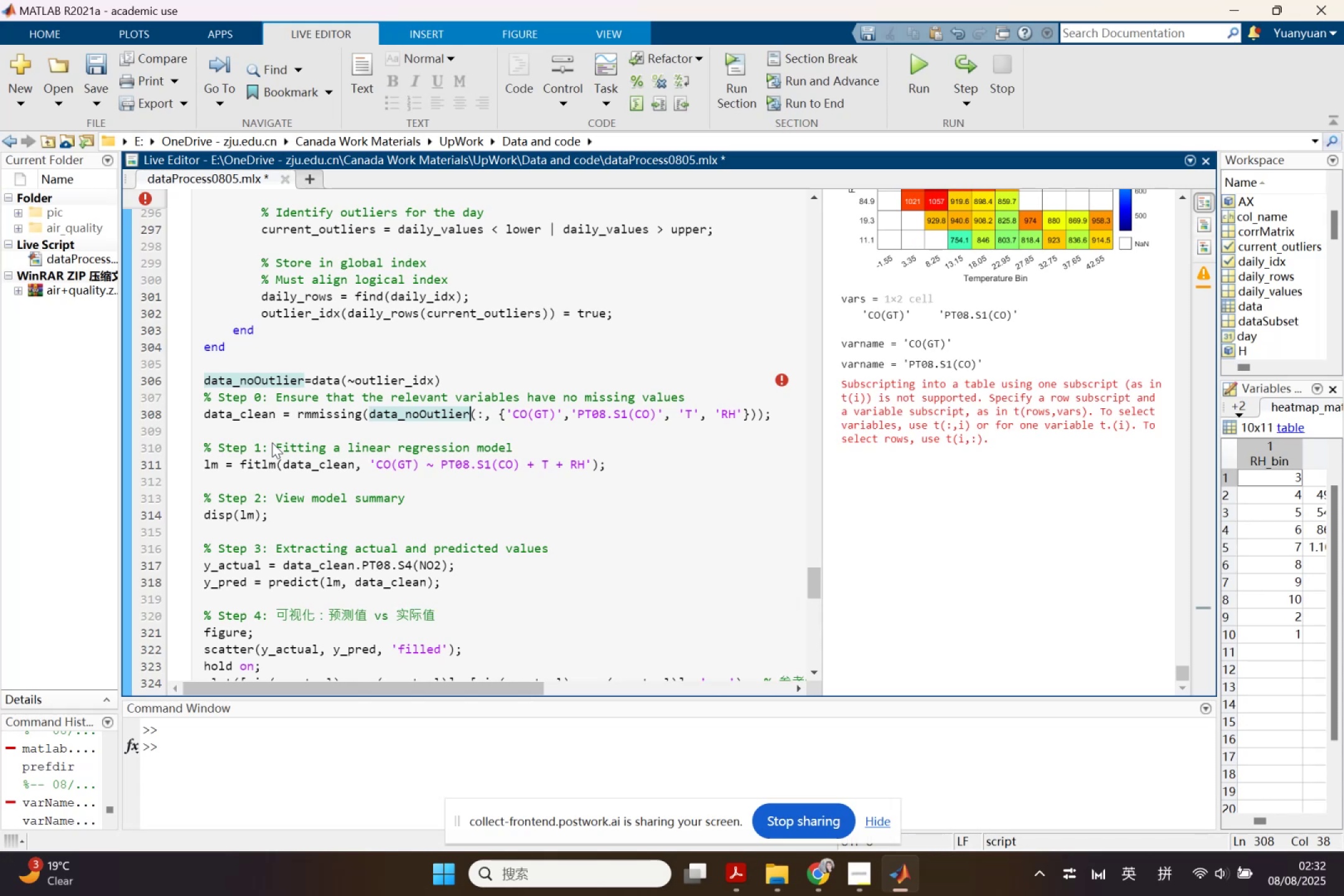 
scroll: coordinate [272, 442], scroll_direction: up, amount: 3.0
 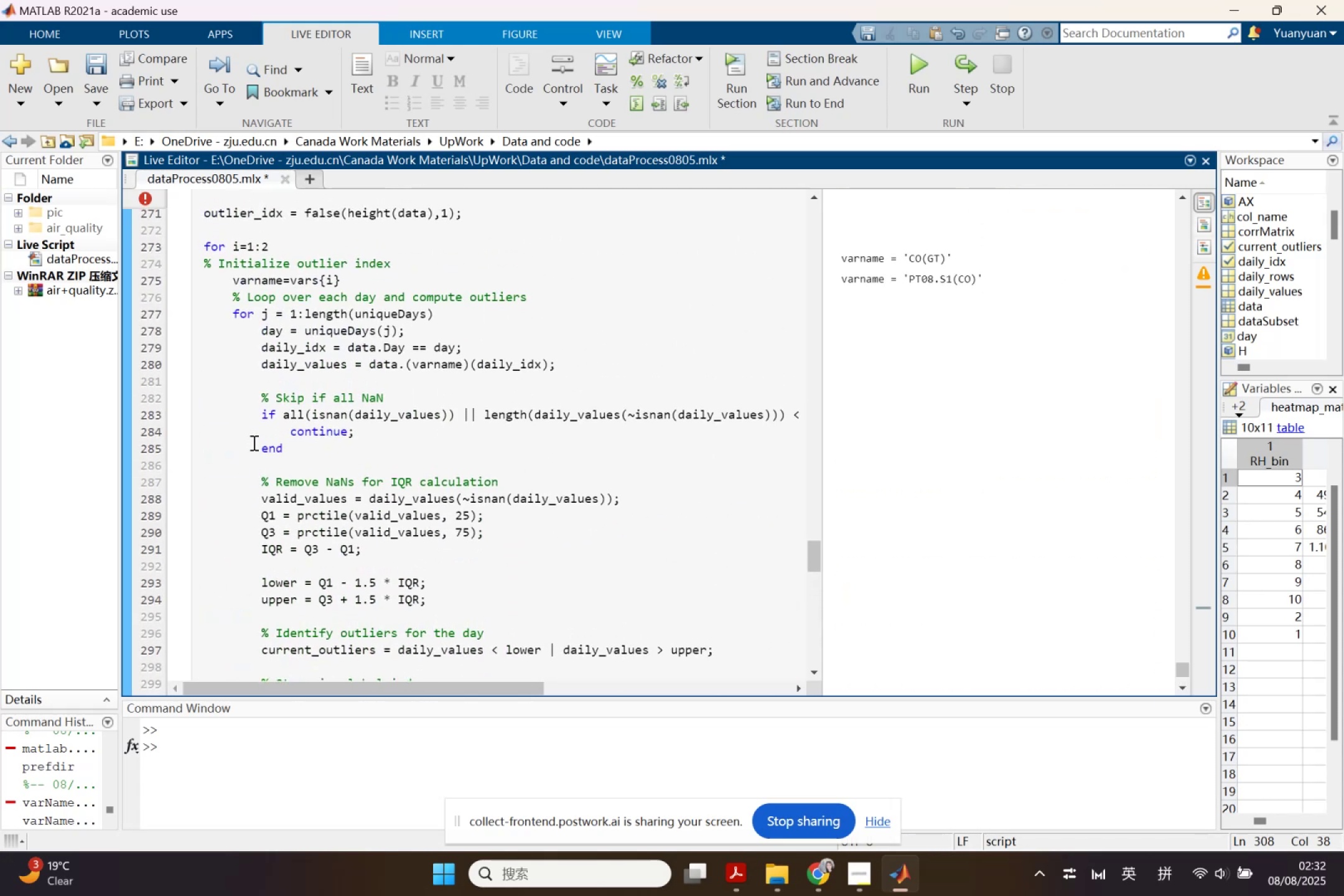 
scroll: coordinate [269, 485], scroll_direction: down, amount: 3.0
 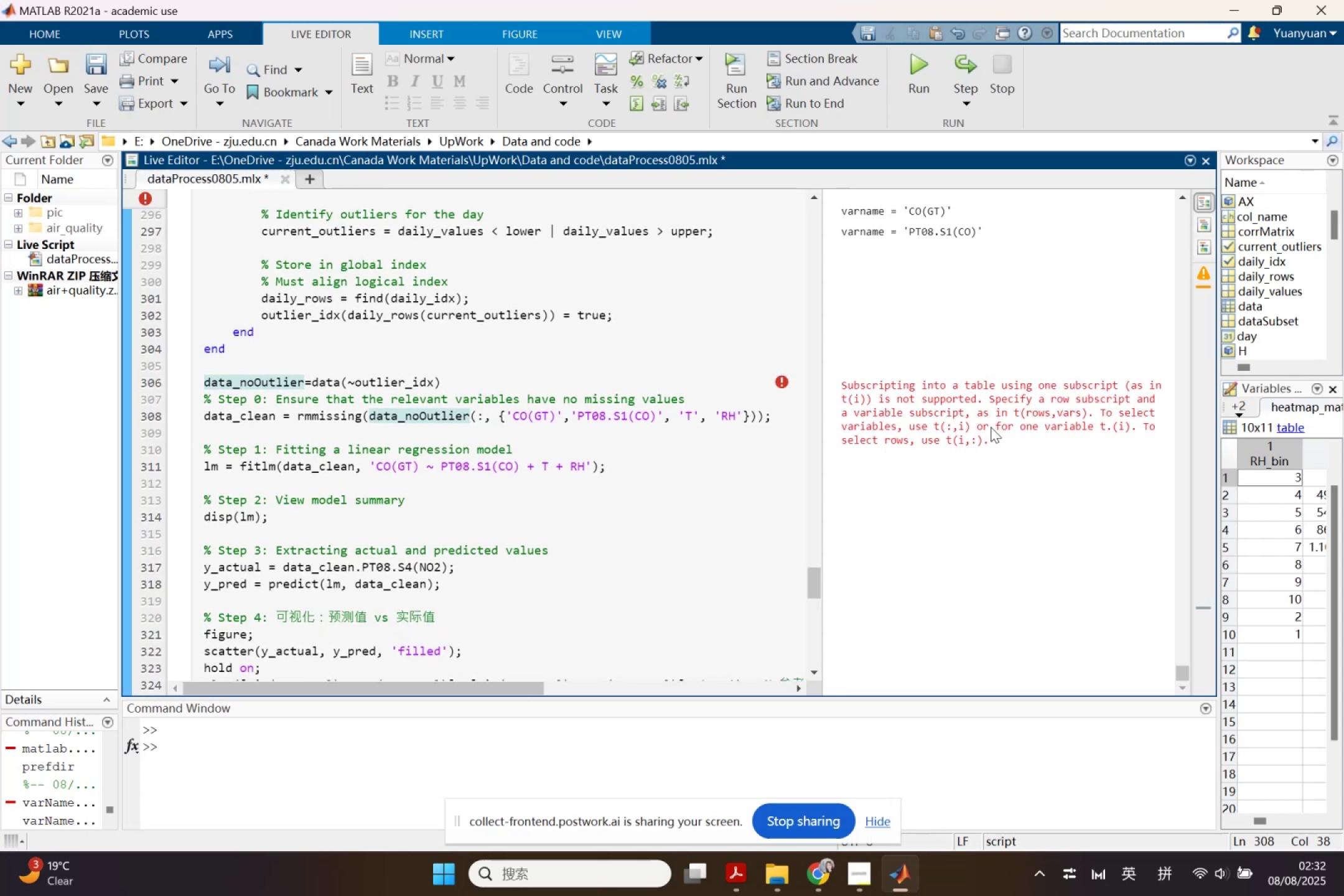 
wait(10.3)
 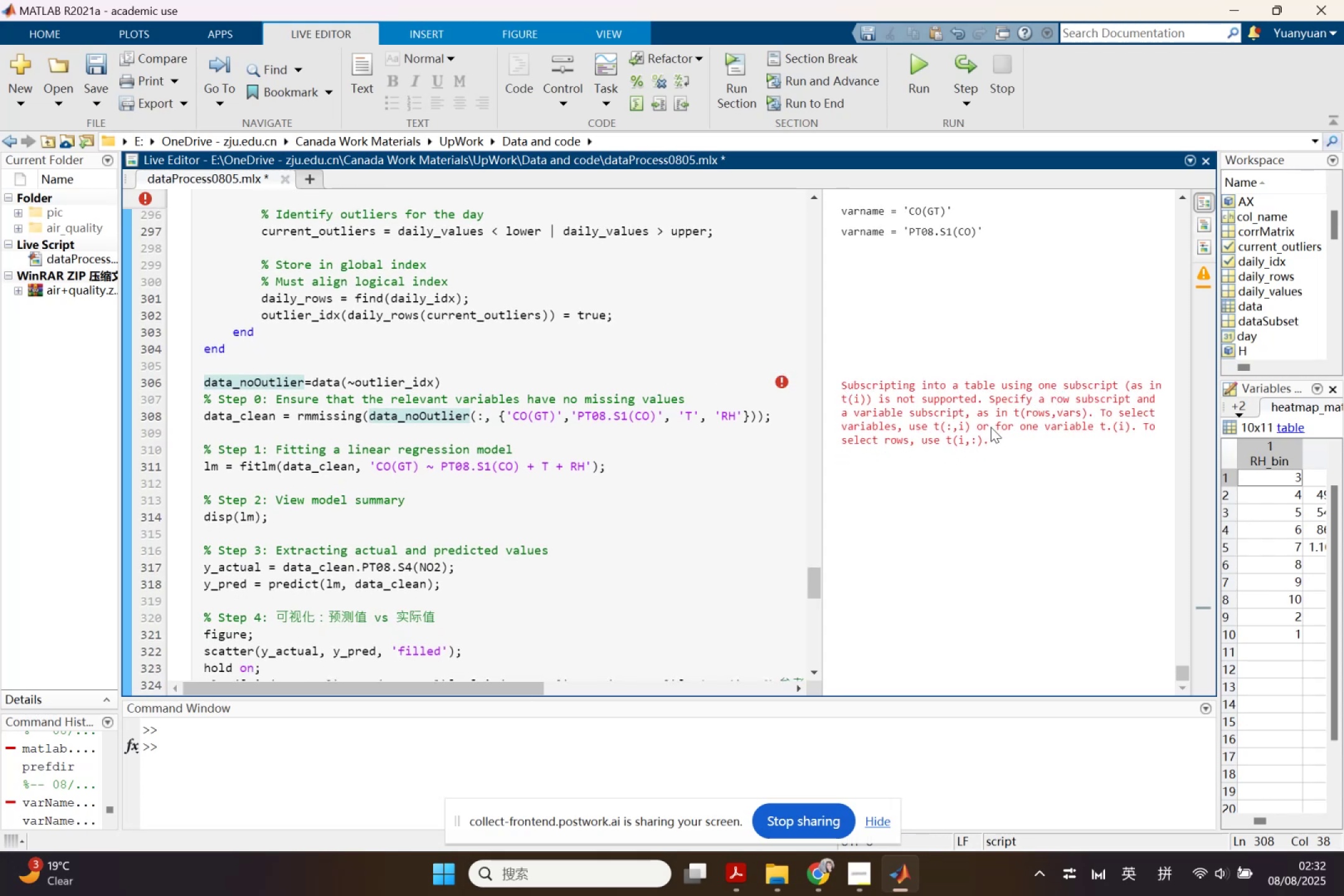 
left_click([348, 383])
 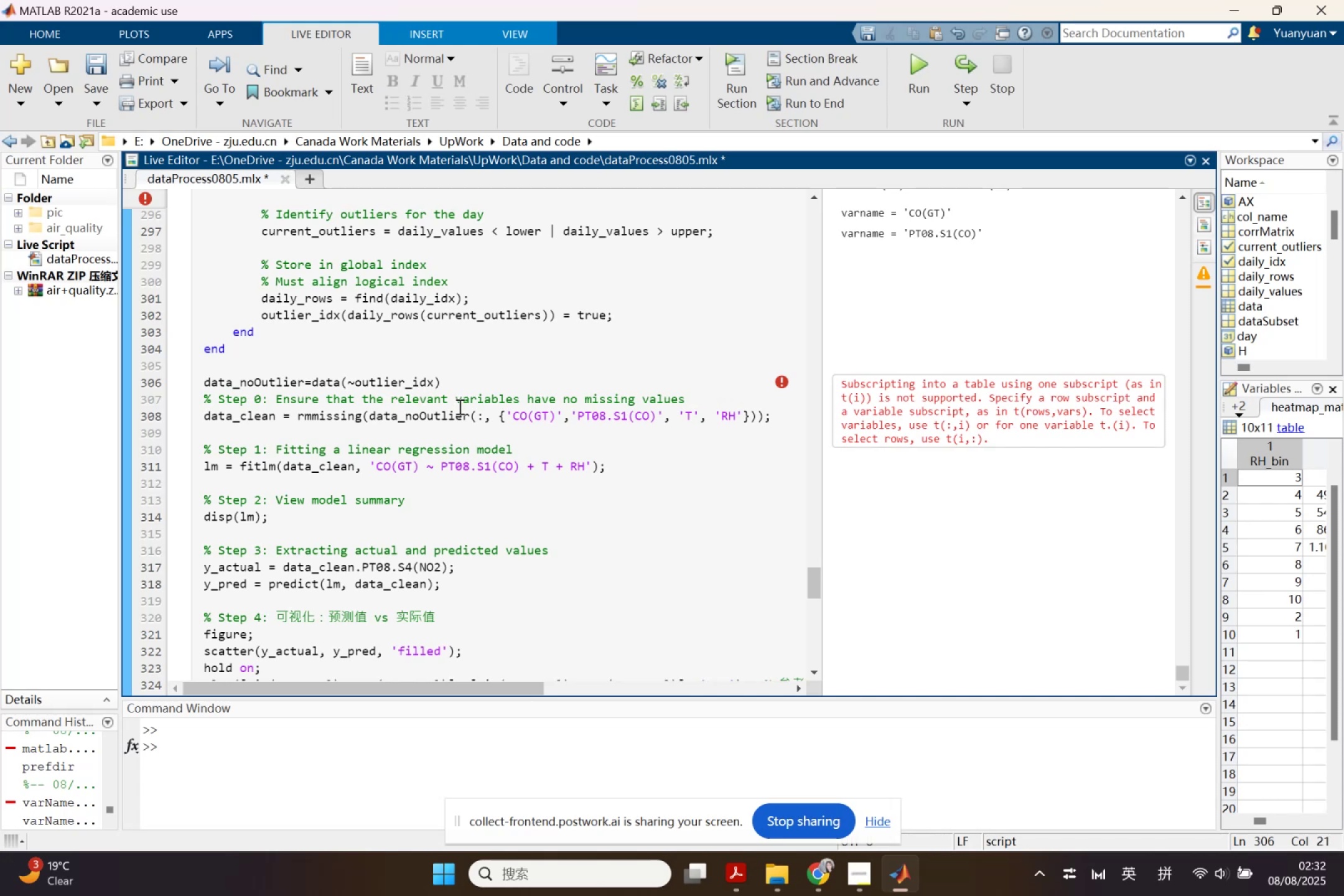 
hold_key(key=ArrowRight, duration=0.87)
 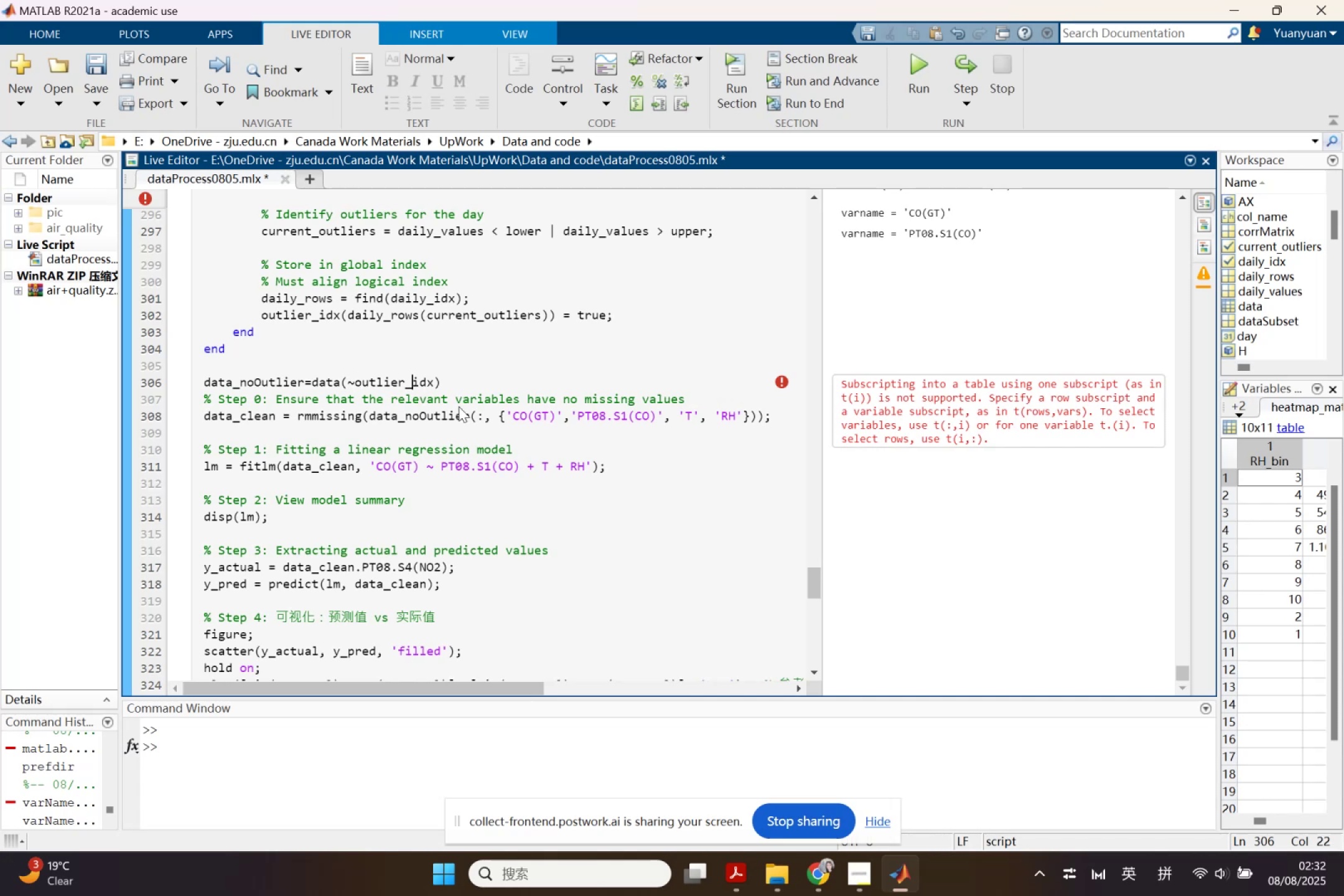 
key(ArrowRight)
 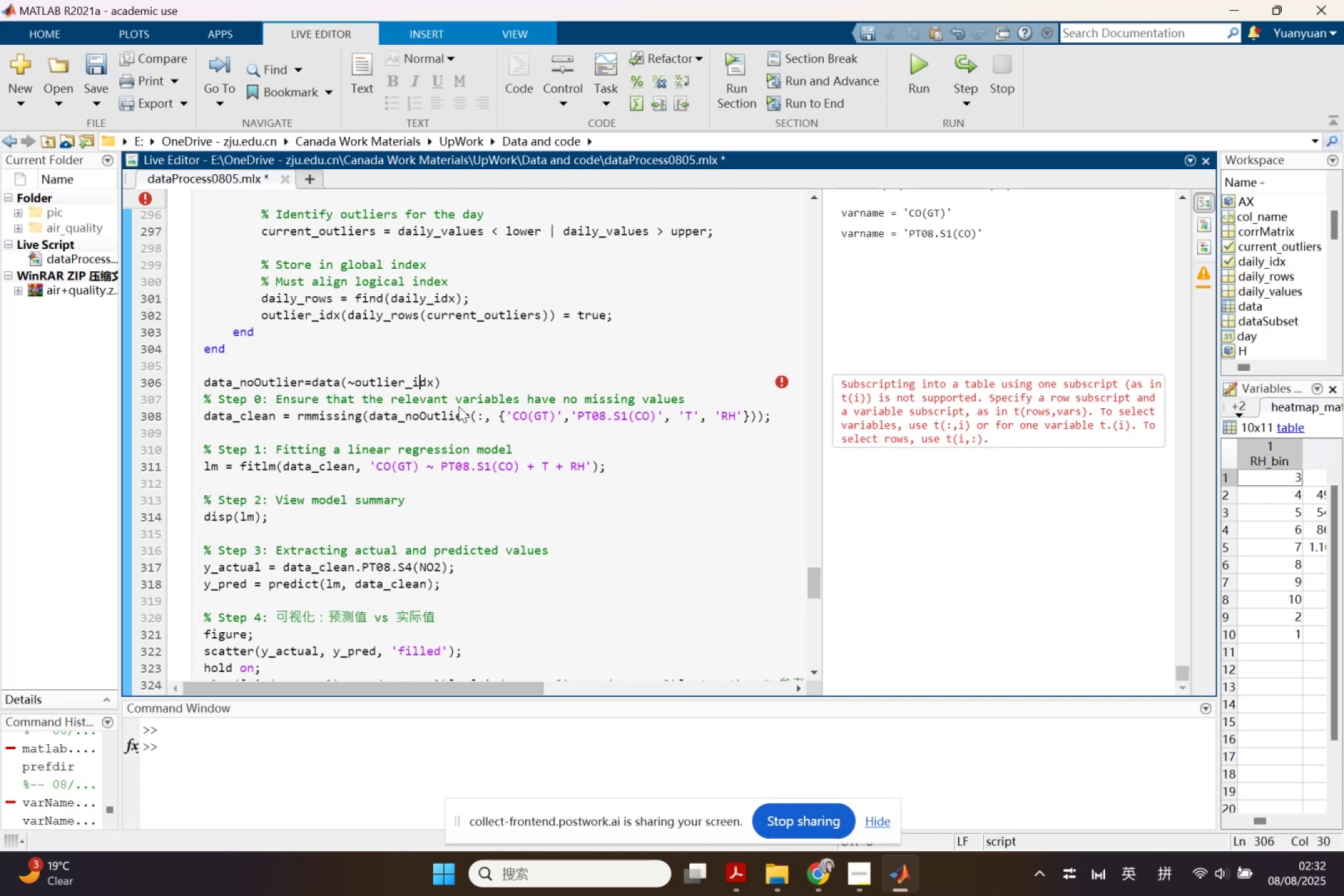 
key(ArrowRight)
 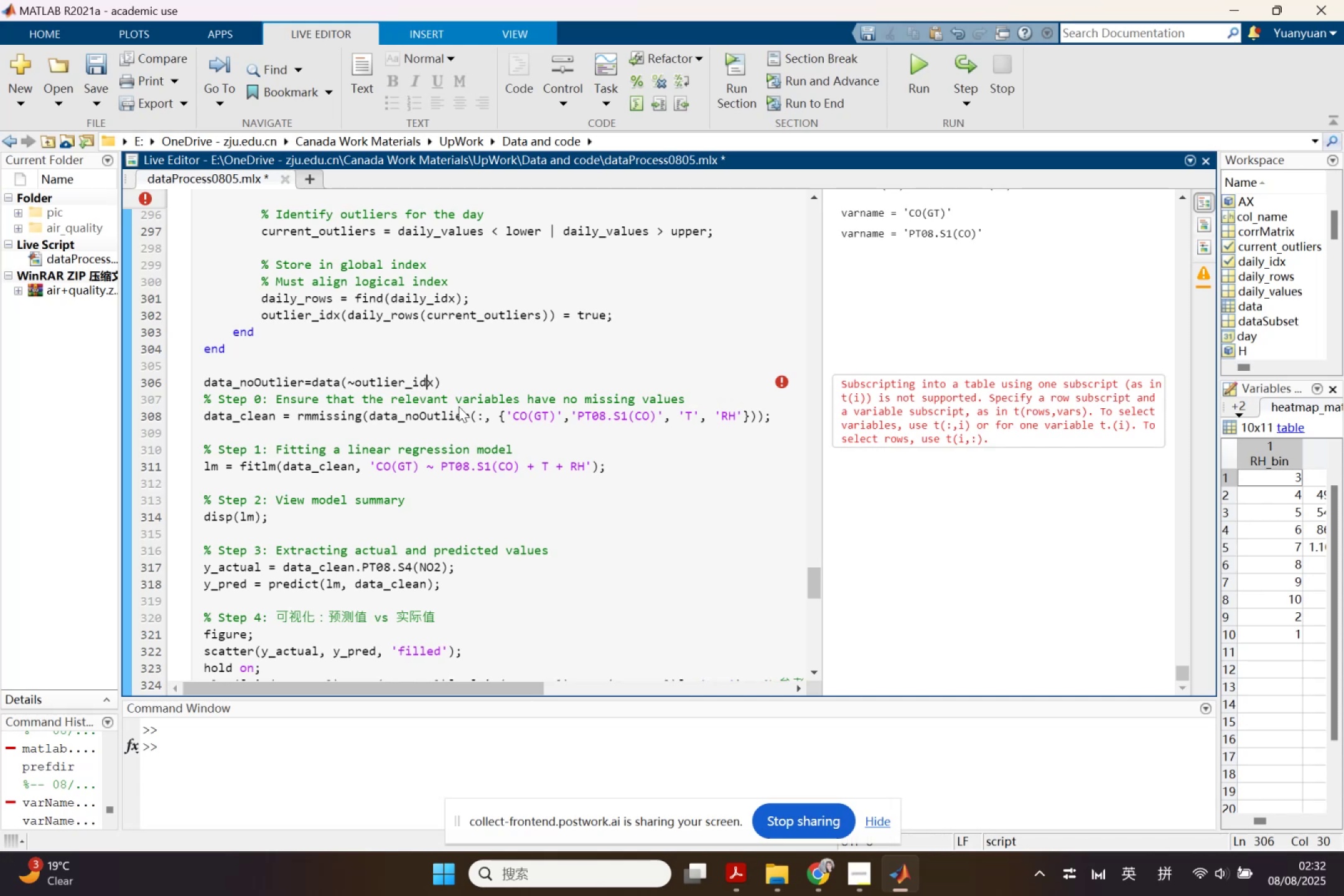 
key(ArrowRight)
 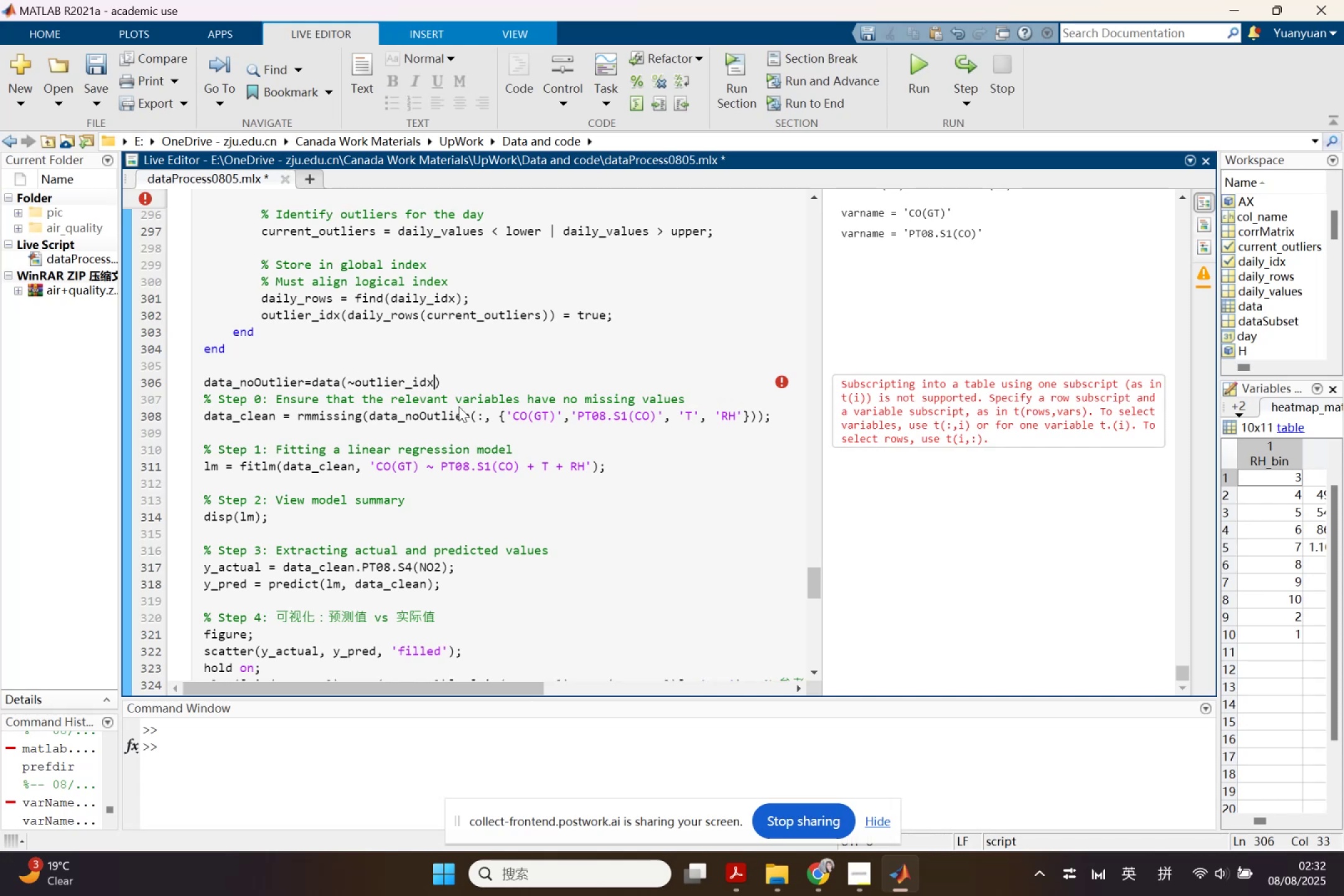 
key(Comma)
 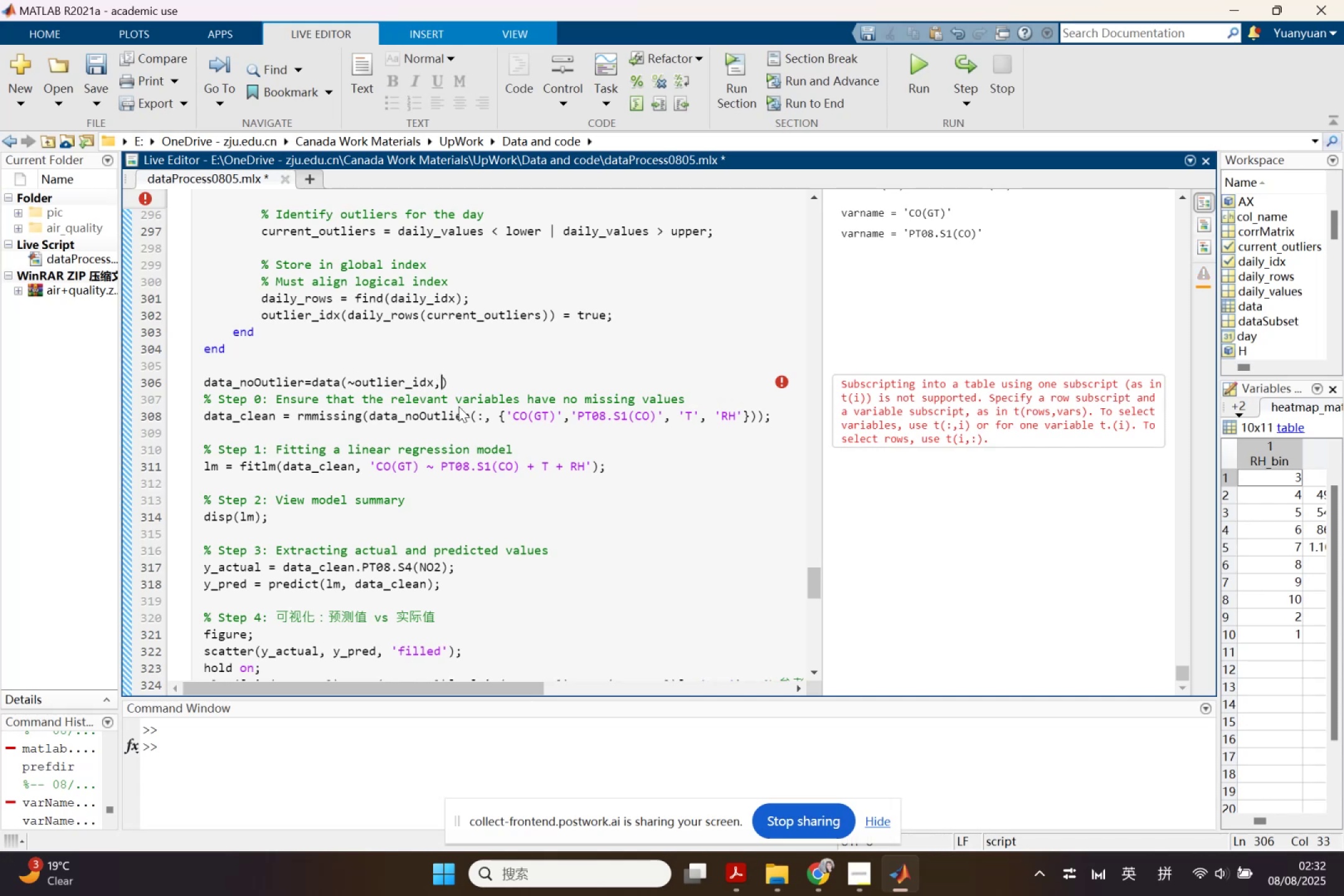 
key(Shift+ShiftLeft)
 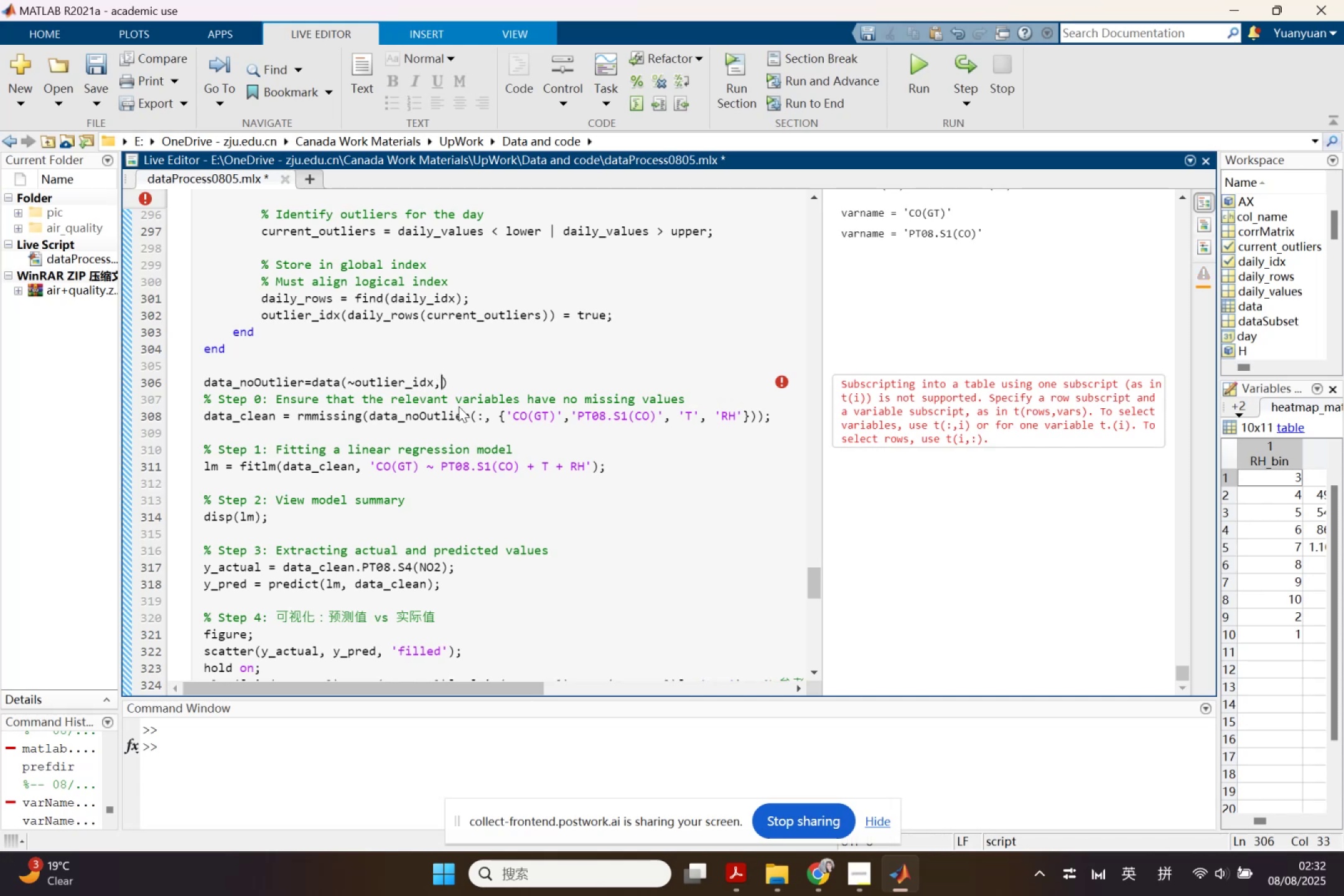 
key(Shift+Semicolon)
 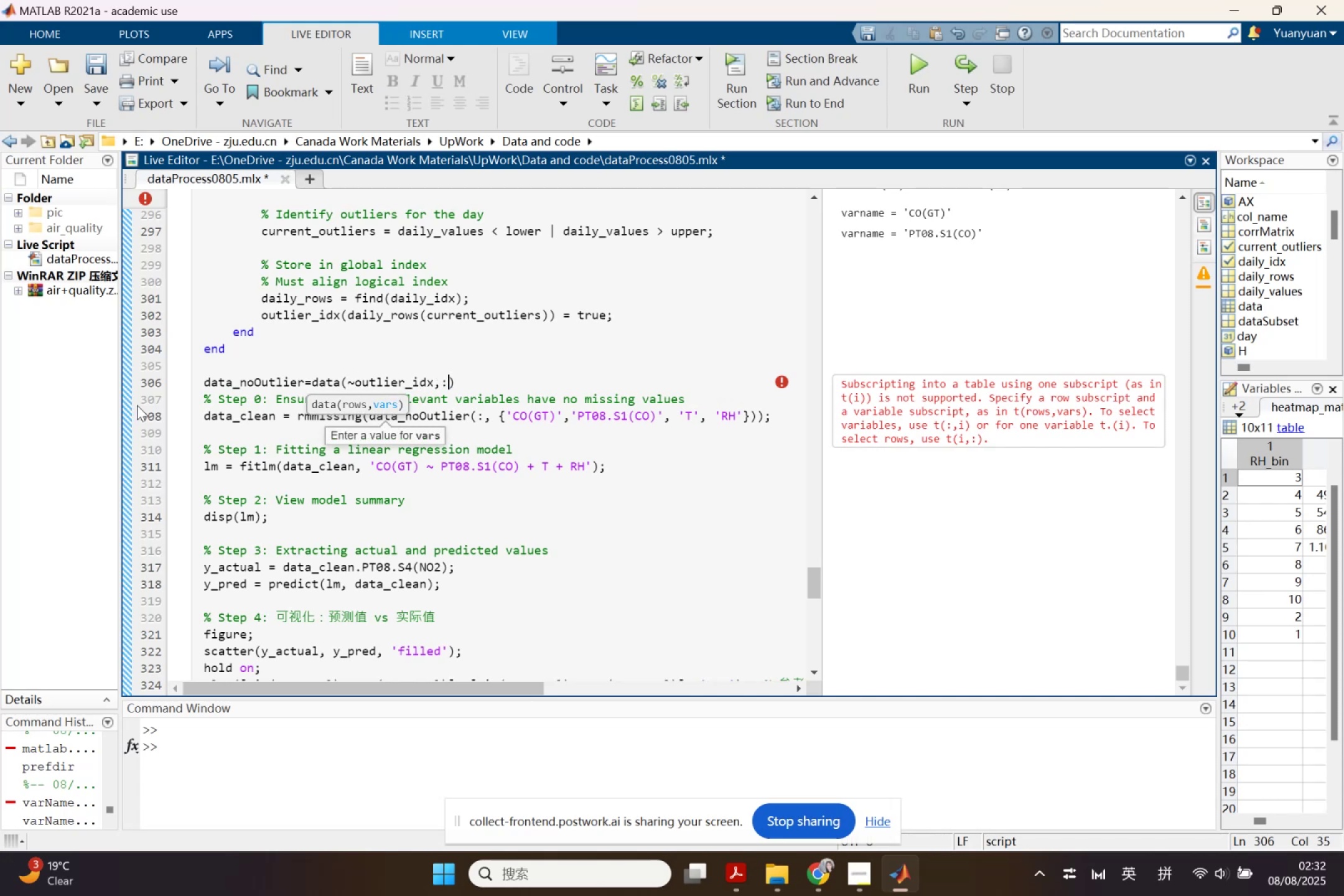 
scroll: coordinate [374, 374], scroll_direction: up, amount: 5.0
 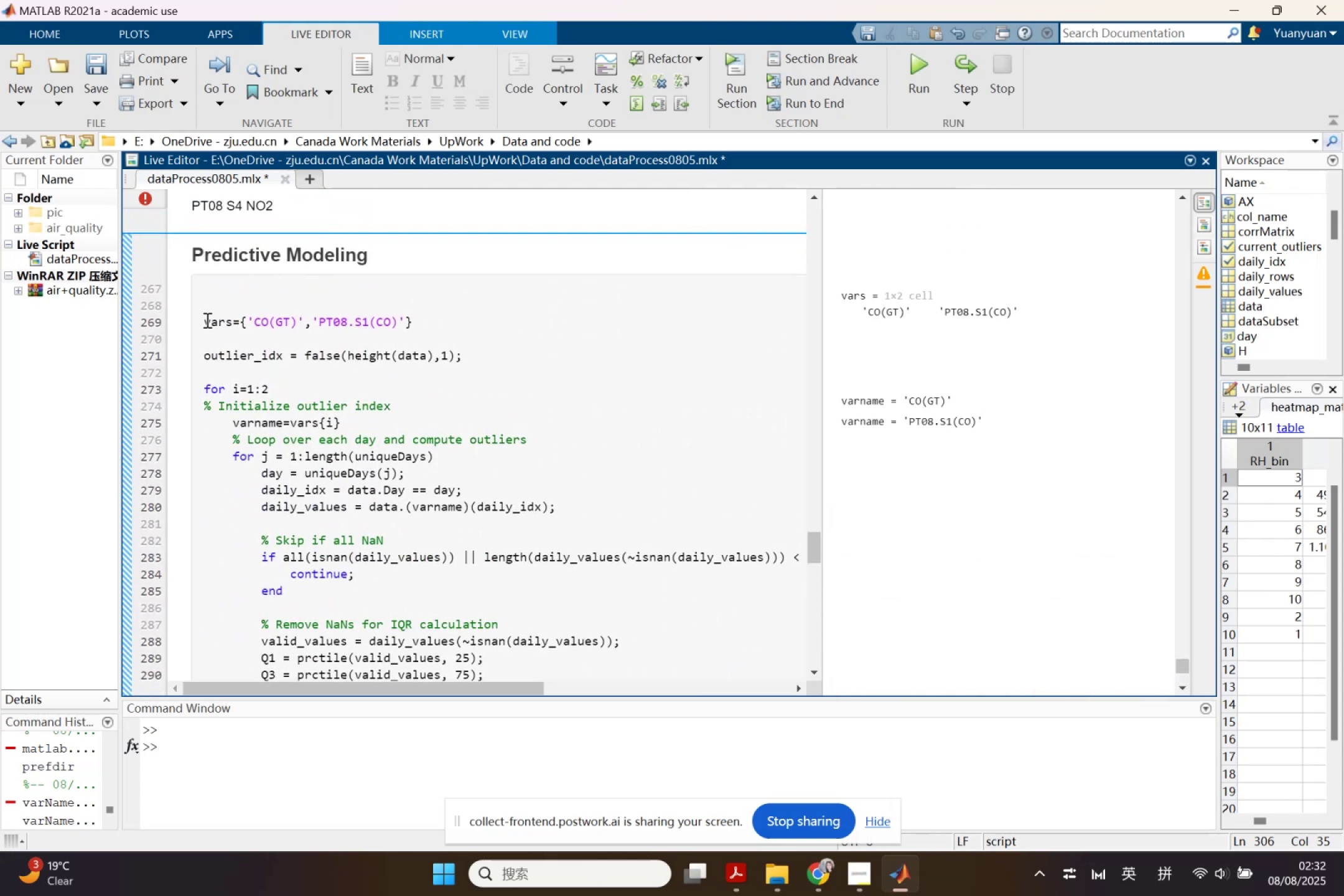 
scroll: coordinate [470, 500], scroll_direction: down, amount: 6.0
 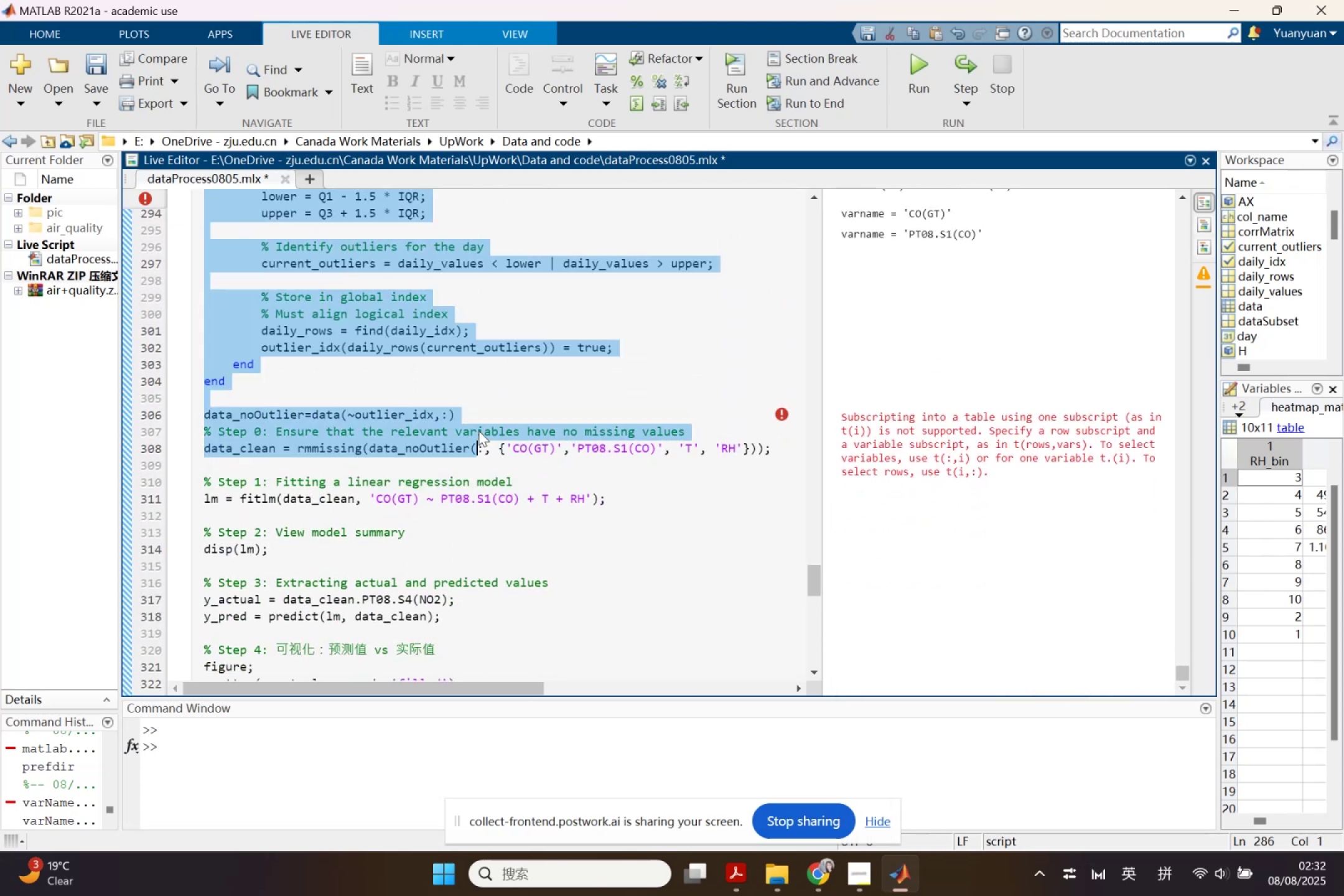 
scroll: coordinate [501, 364], scroll_direction: none, amount: 0.0
 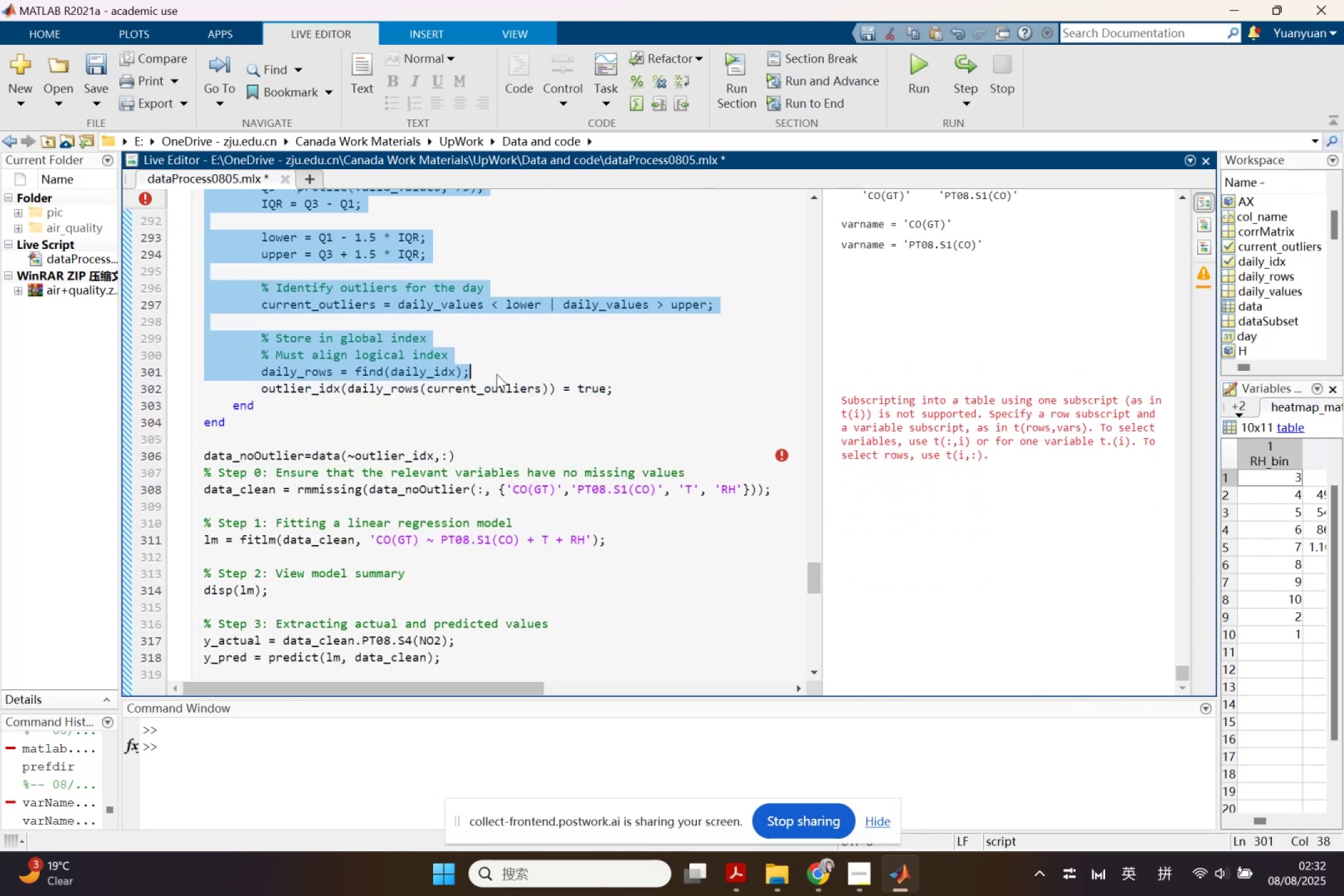 
left_click([497, 373])
 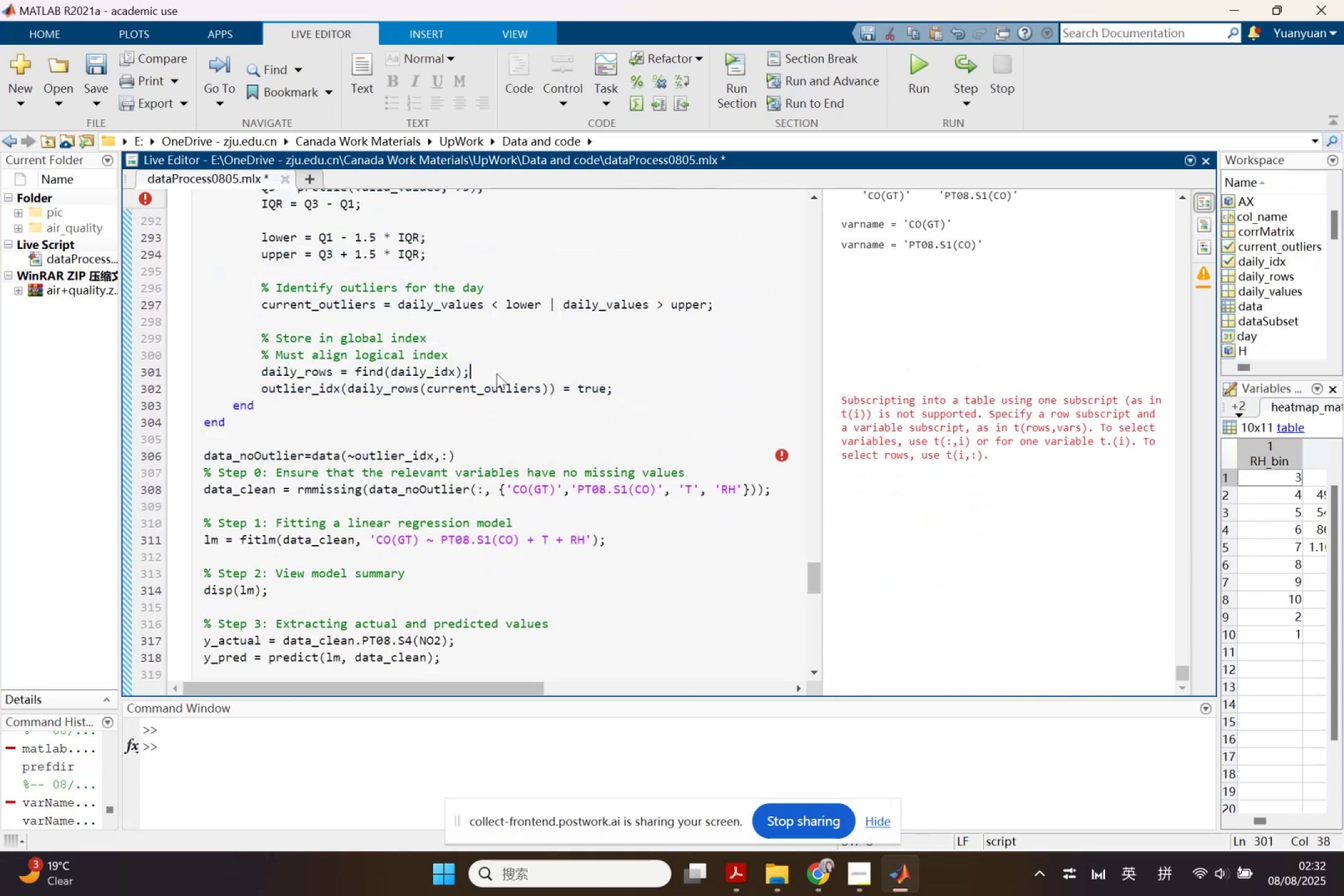 
scroll: coordinate [497, 373], scroll_direction: up, amount: 3.0
 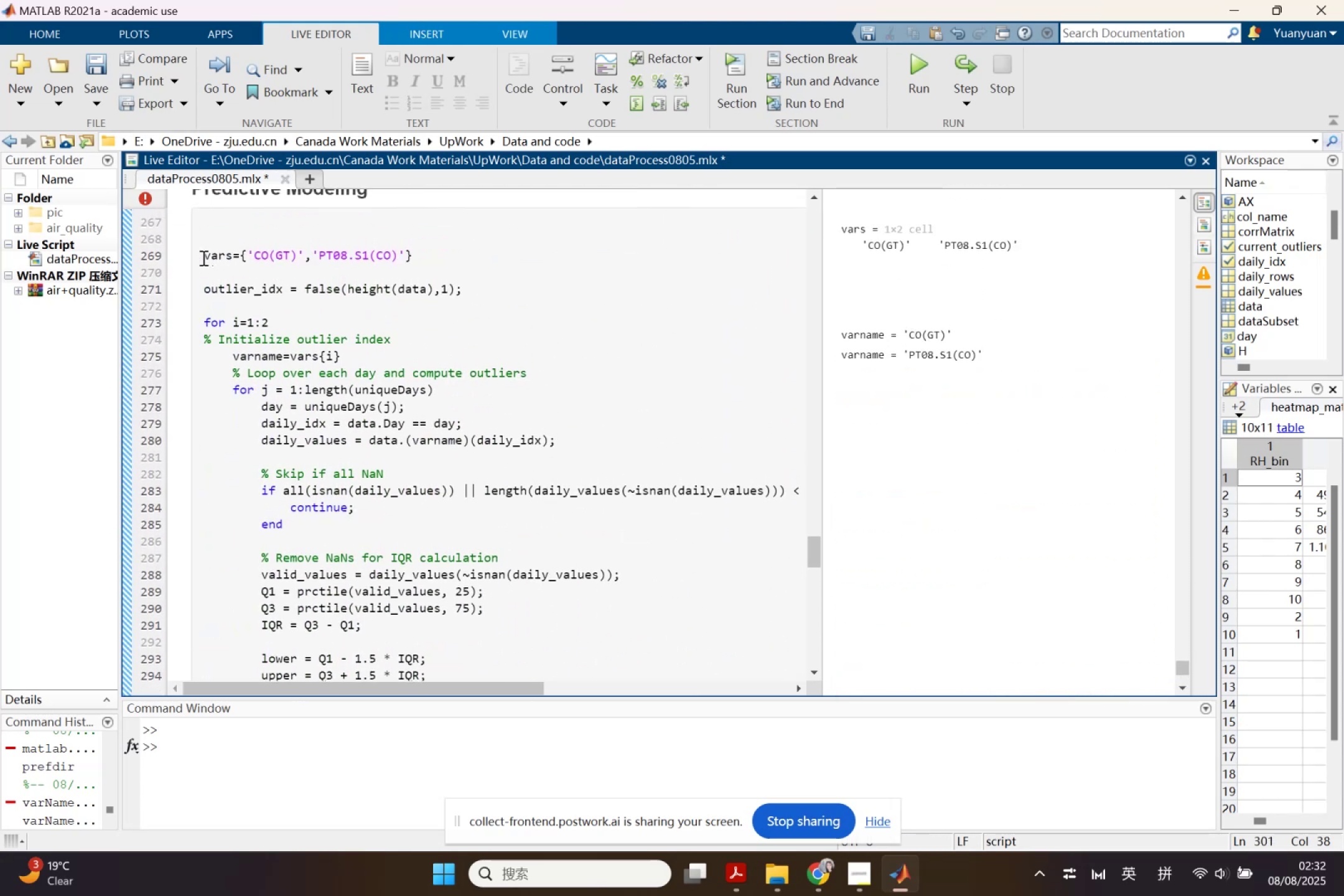 
scroll: coordinate [452, 487], scroll_direction: down, amount: 20.0
 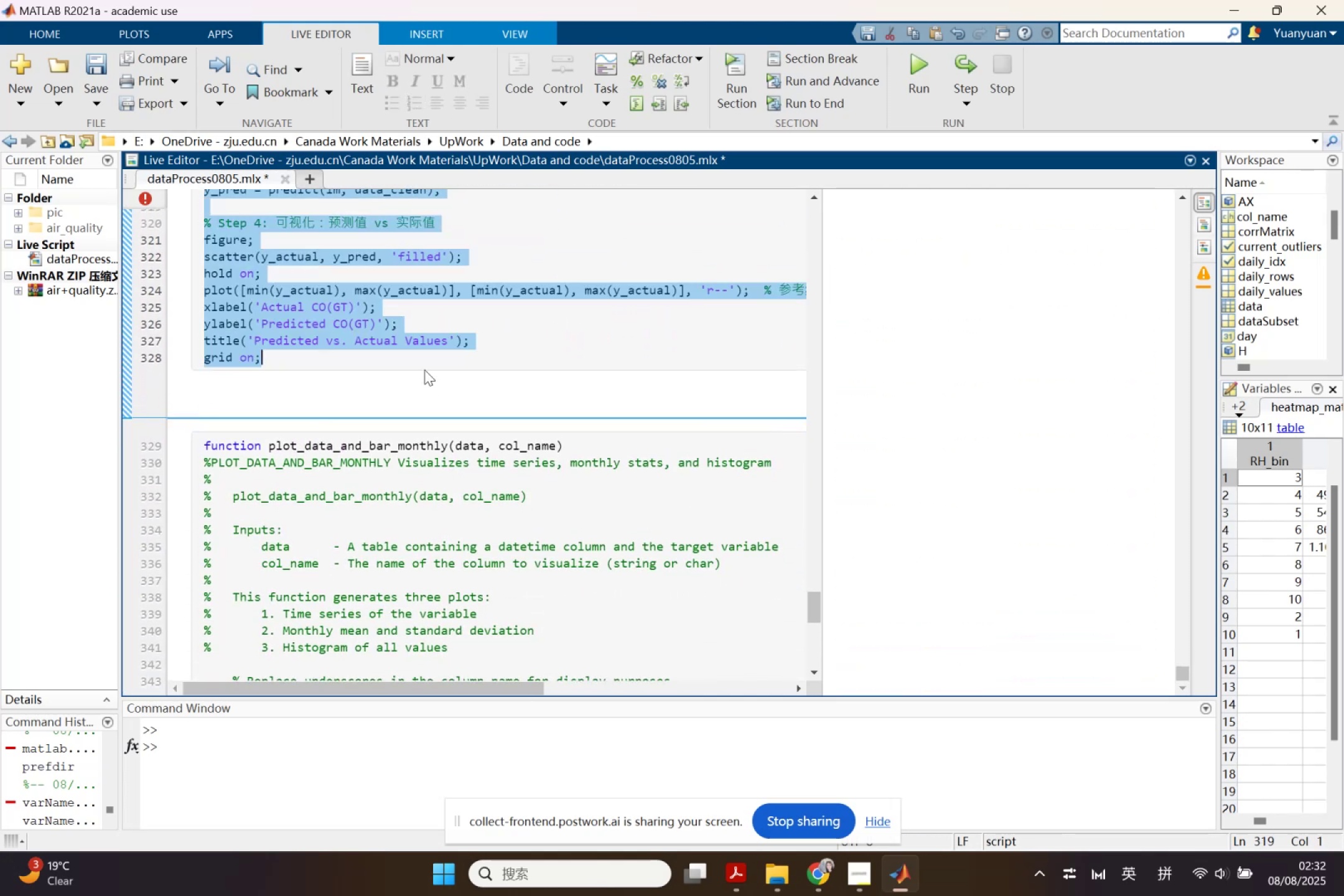 
key(Control+C)
 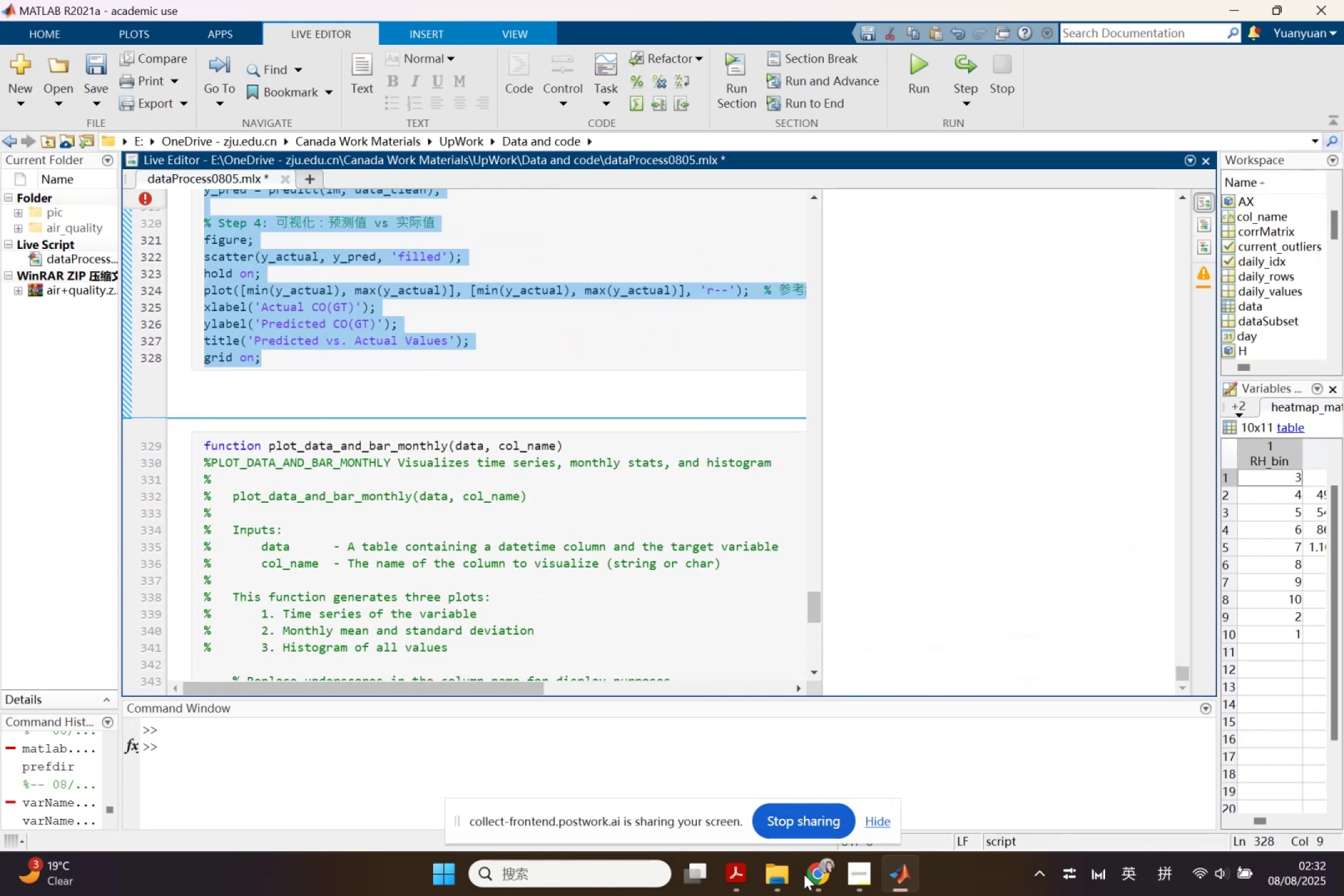 
left_click([821, 882])
 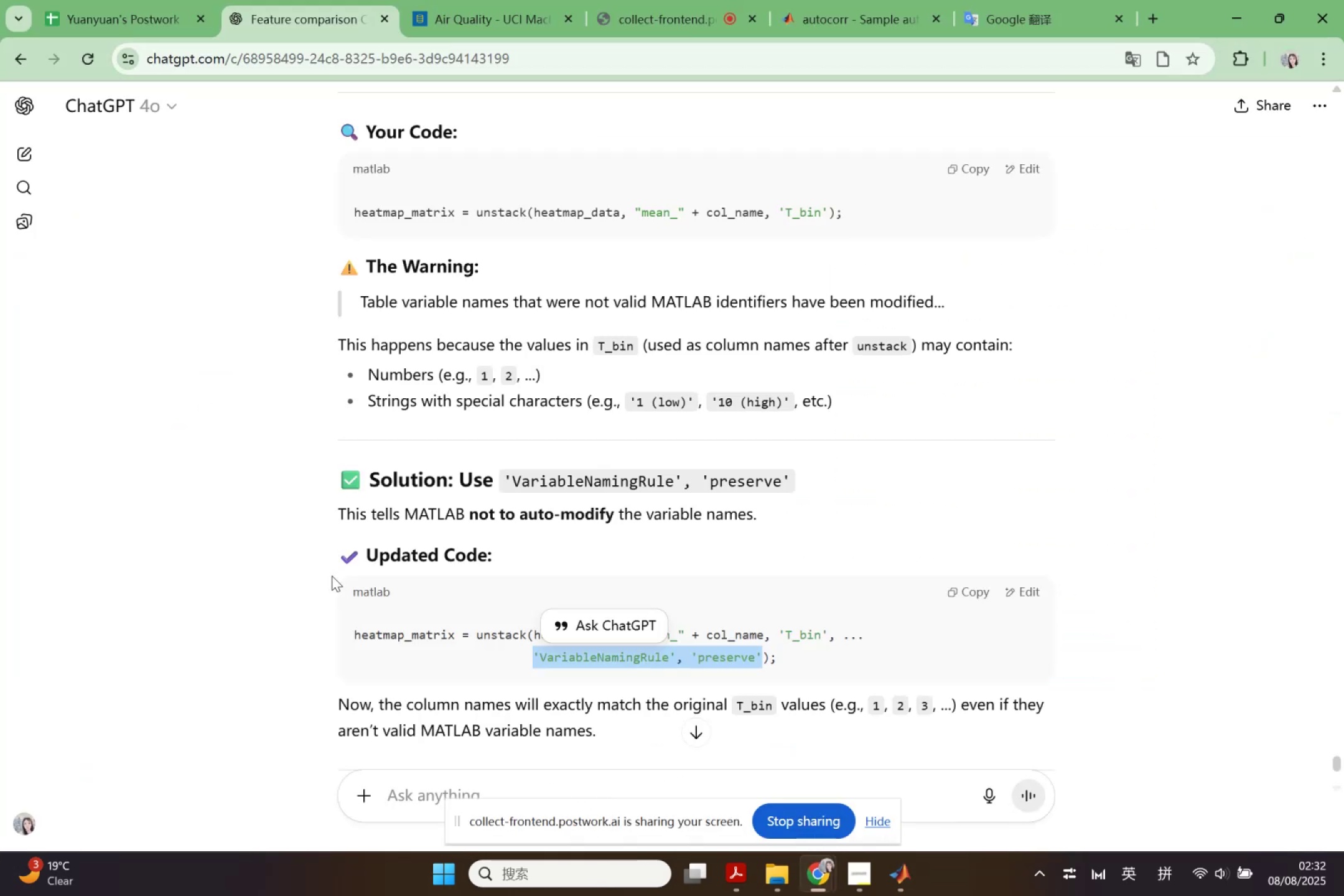 
left_click([393, 786])
 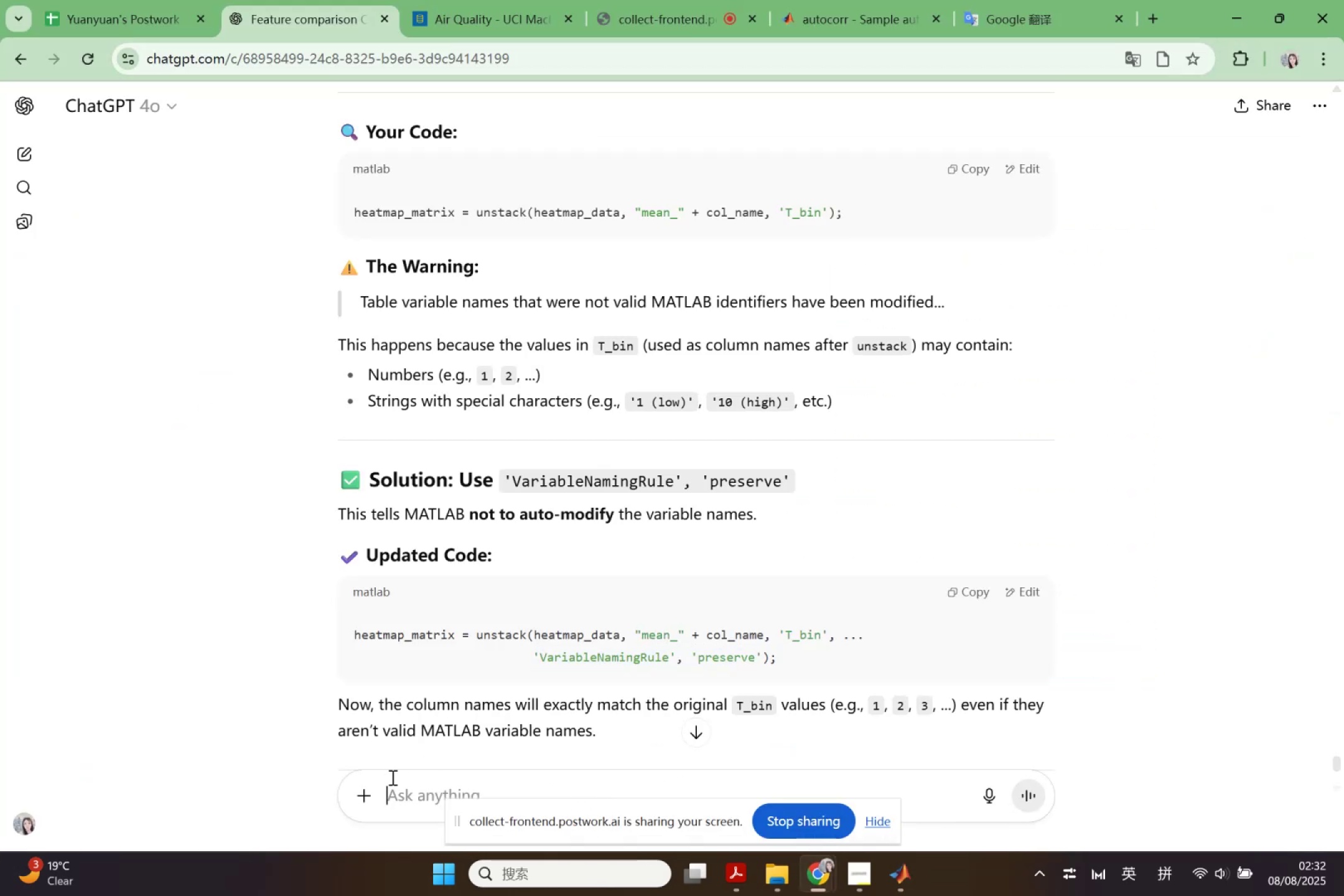 
type(comment the code properly:)
 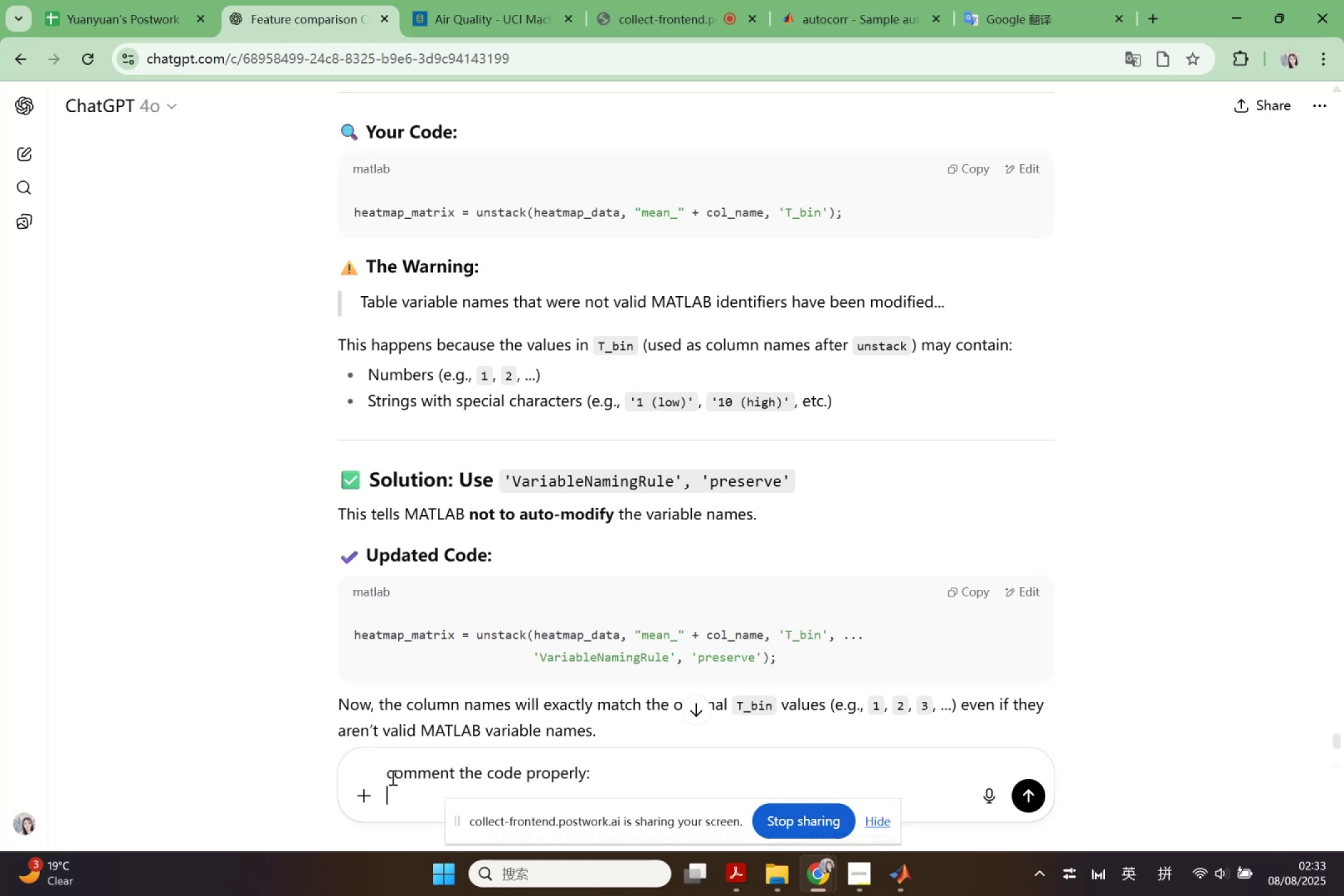 
key(Shift+Enter)
 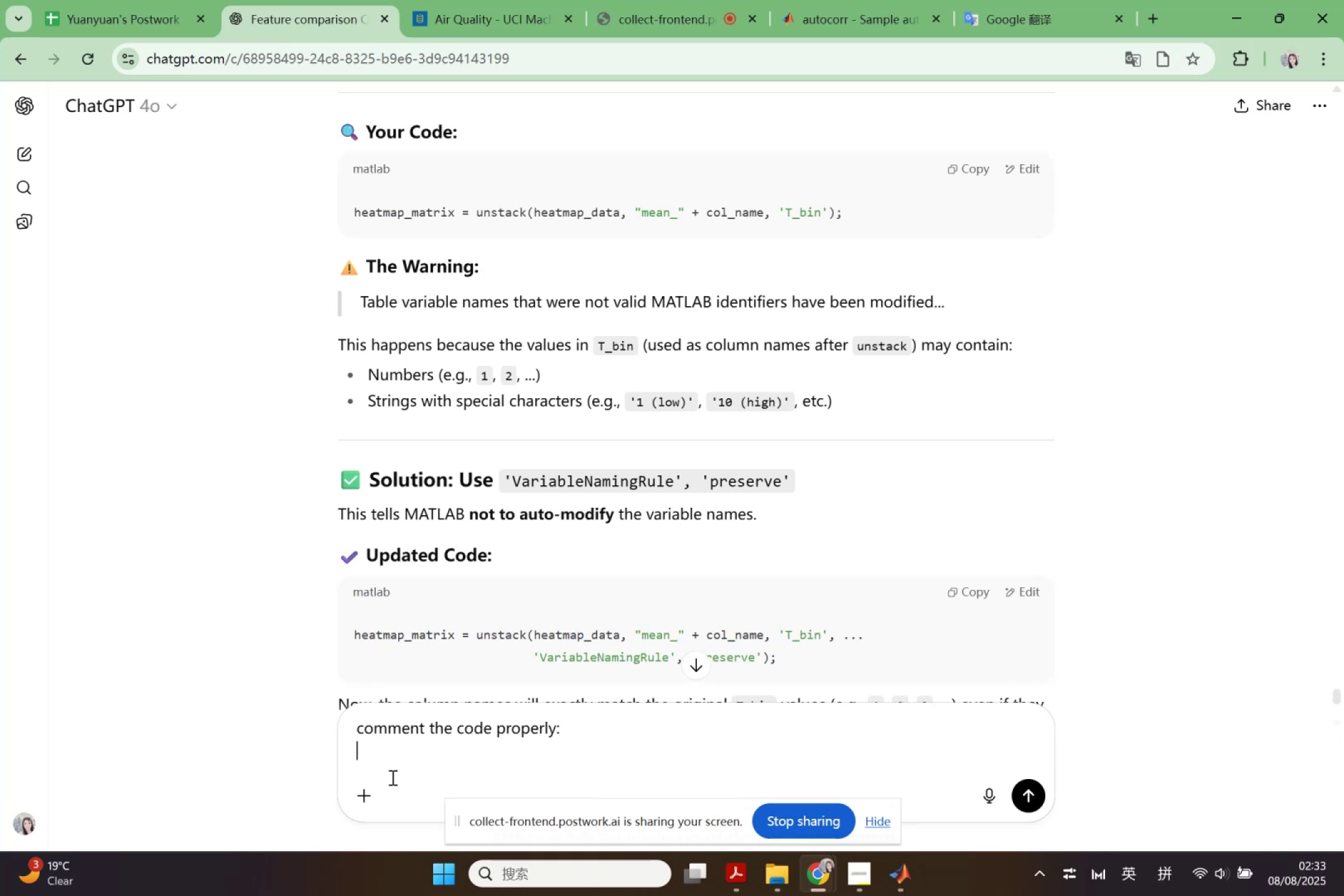 
key(Control+ControlLeft)
 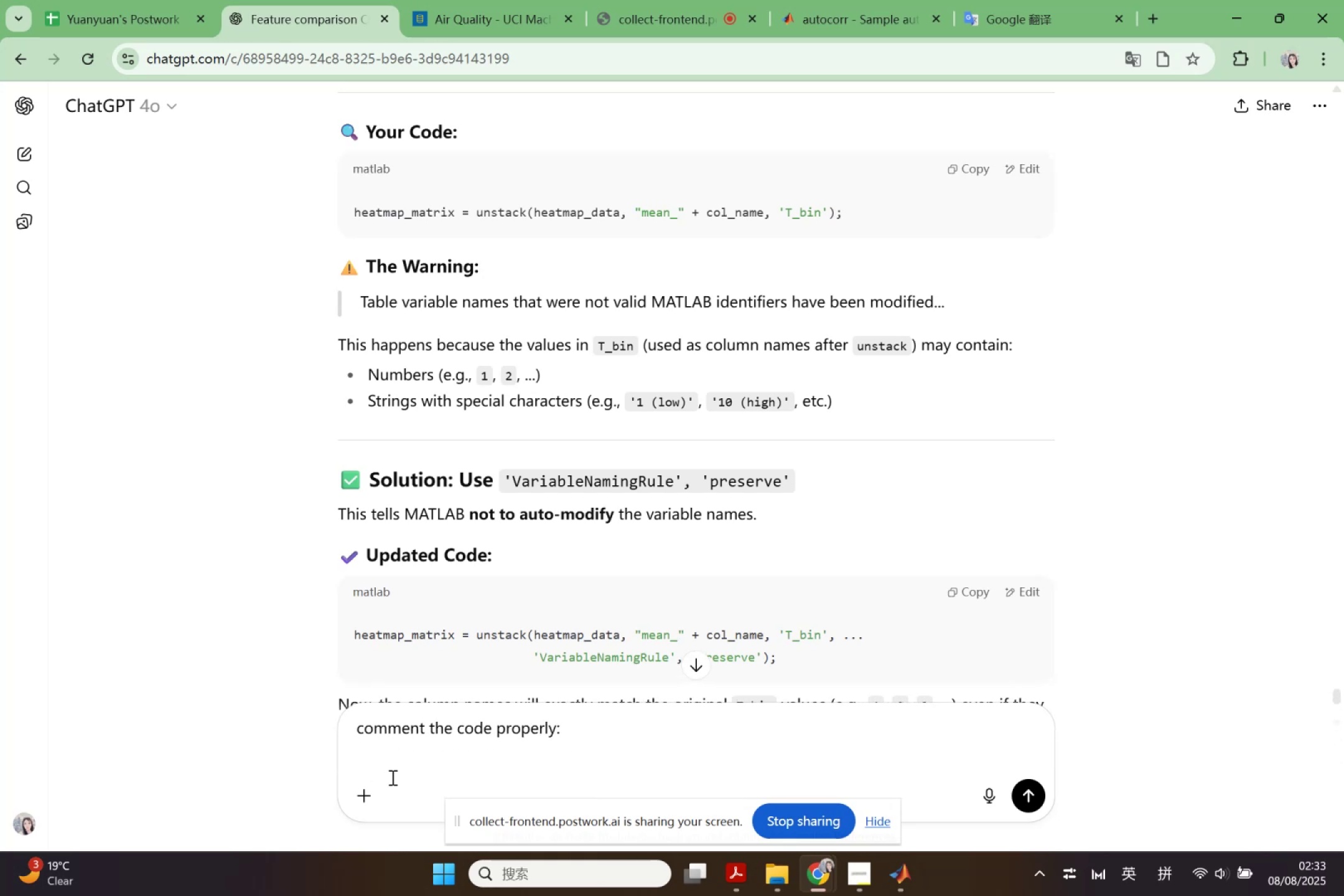 
key(Control+V)
 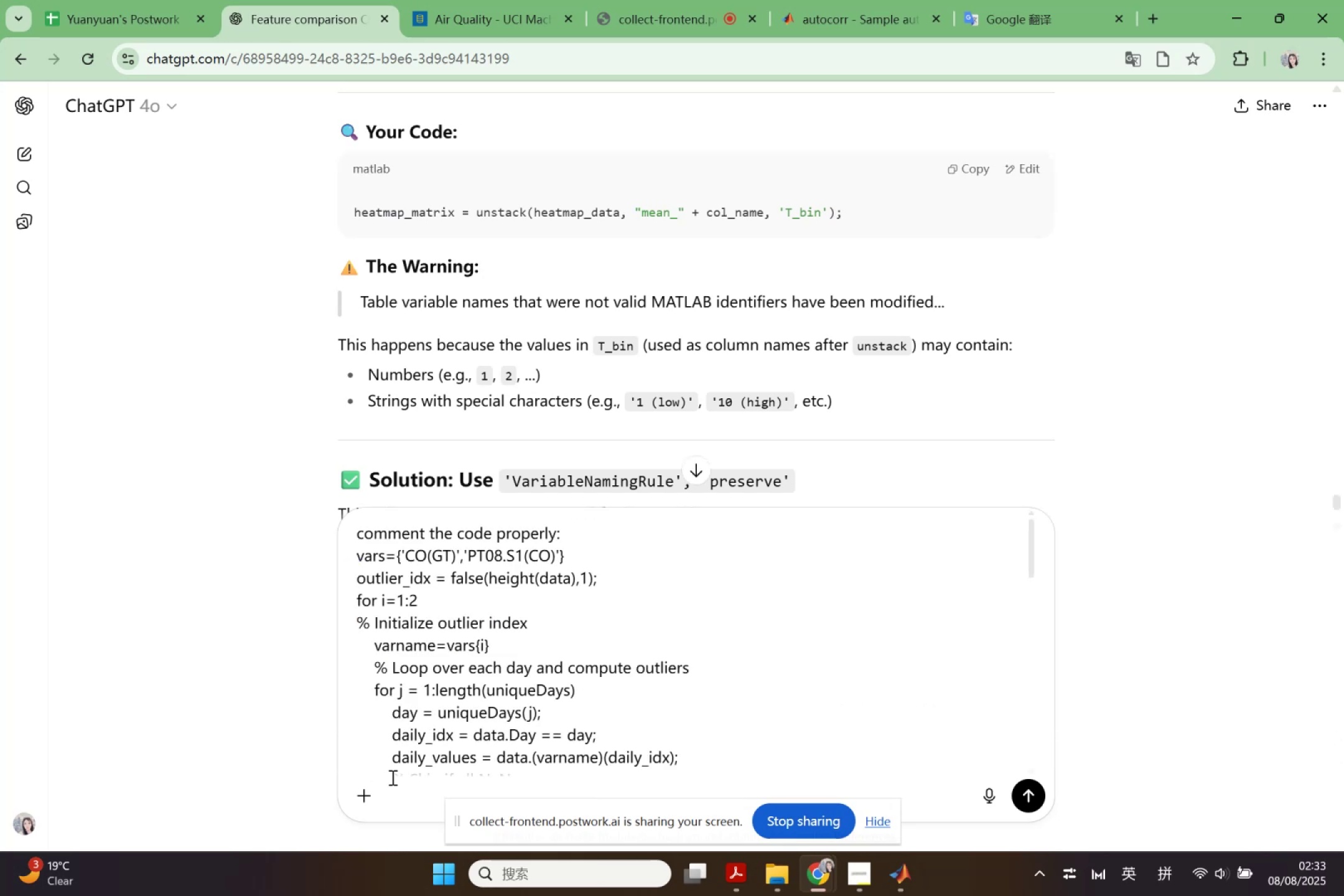 
key(Enter)
 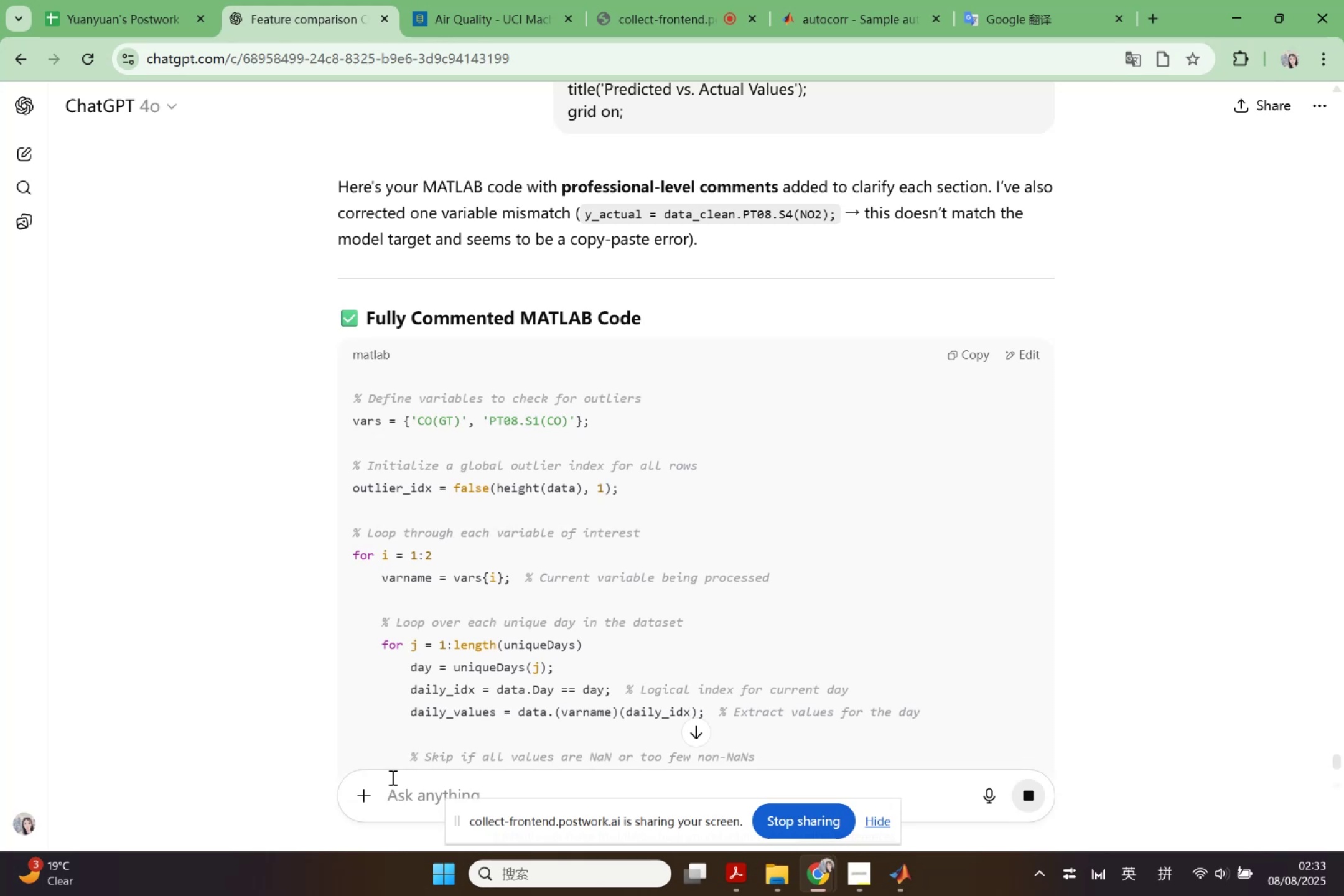 
wait(18.24)
 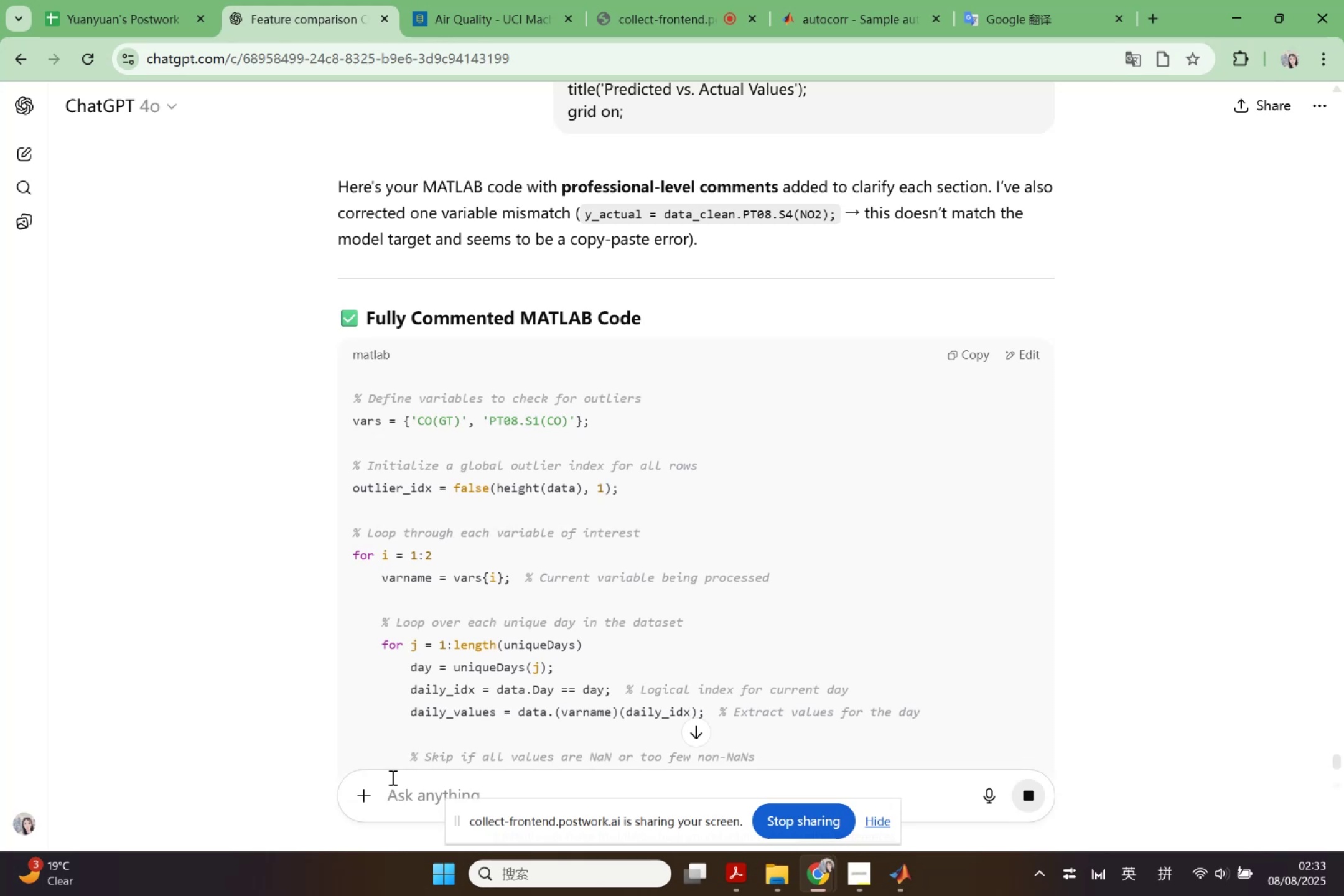 
scroll: coordinate [480, 661], scroll_direction: down, amount: 8.0
 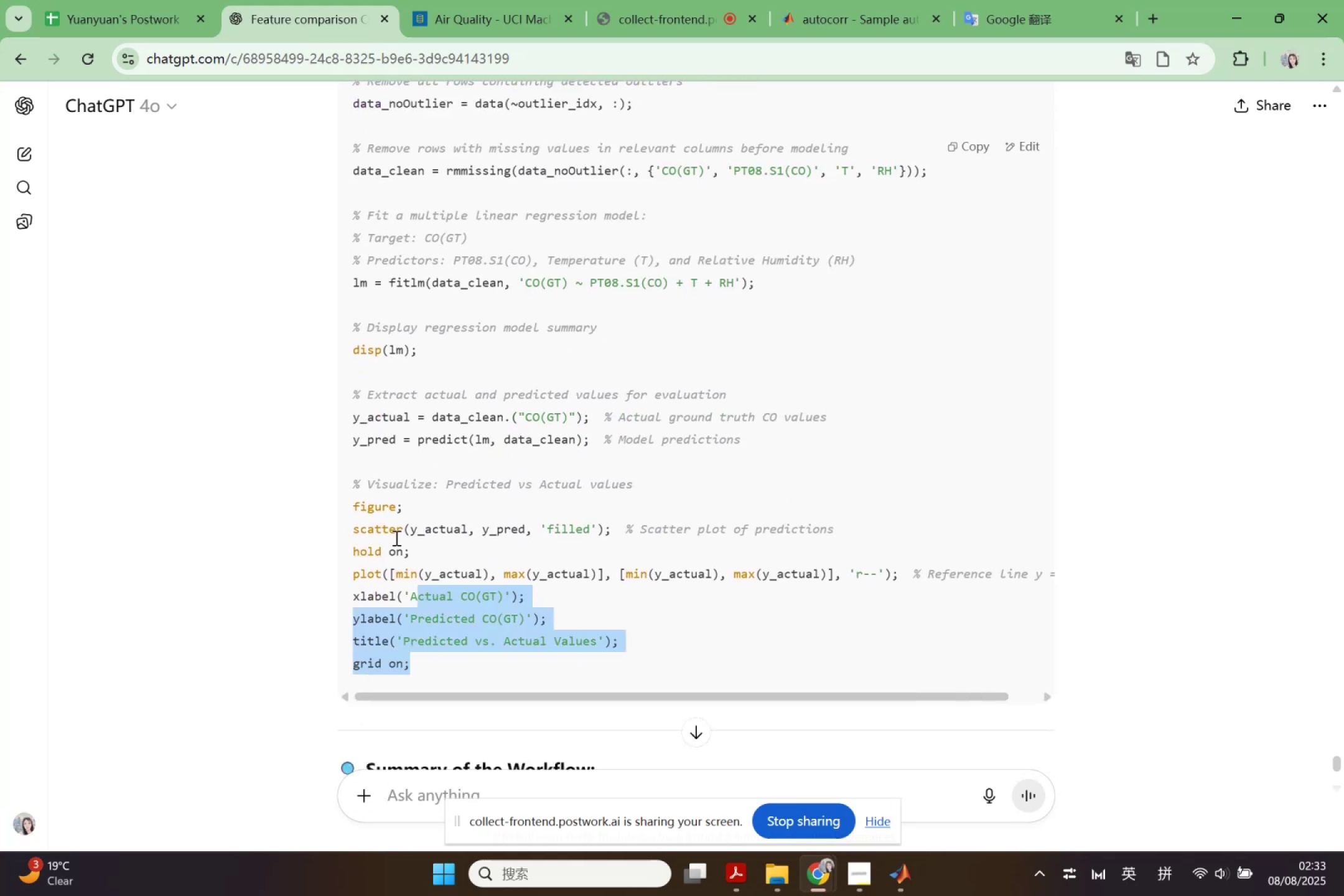 
scroll: coordinate [358, 333], scroll_direction: up, amount: 13.0
 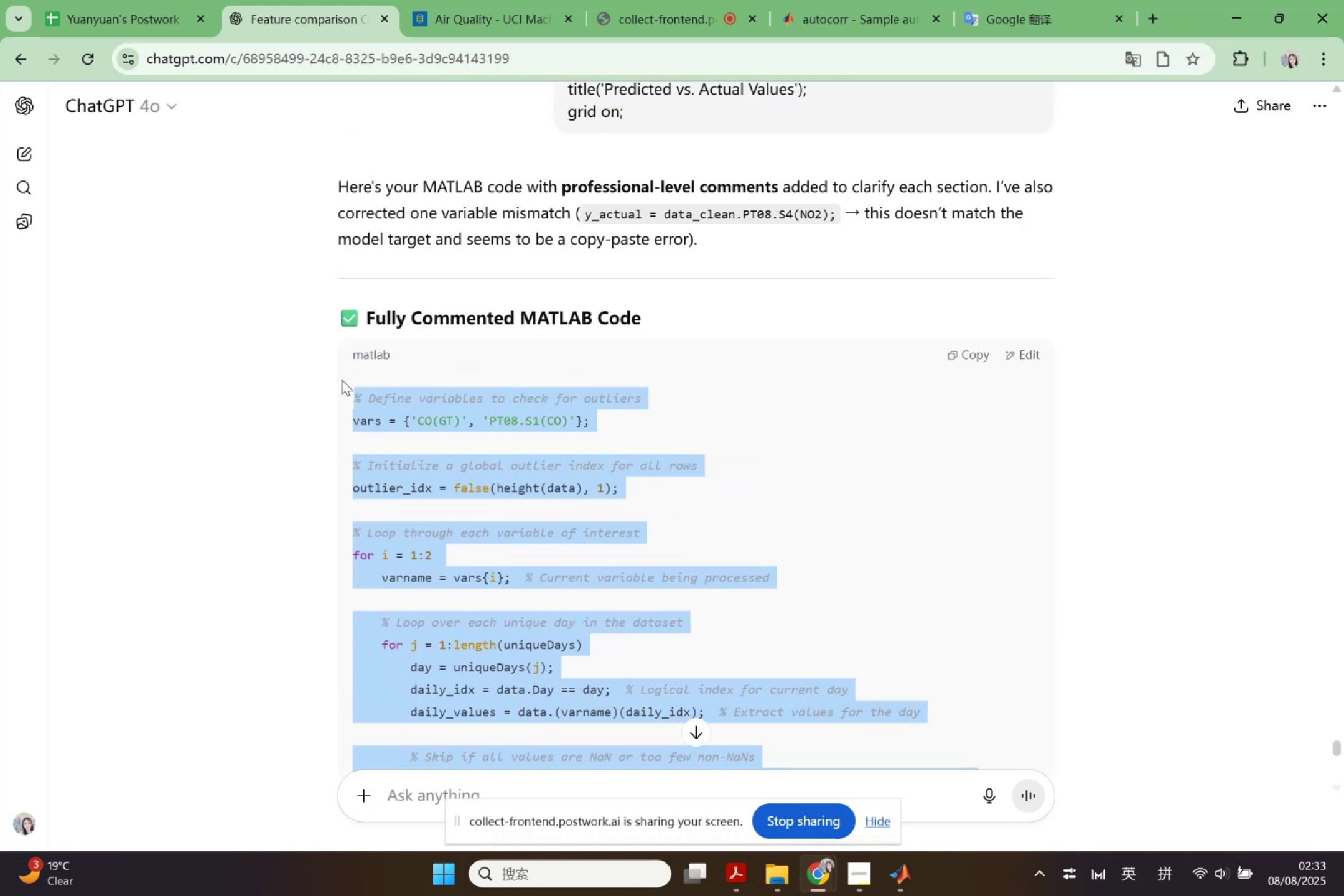 
key(Control+ControlLeft)
 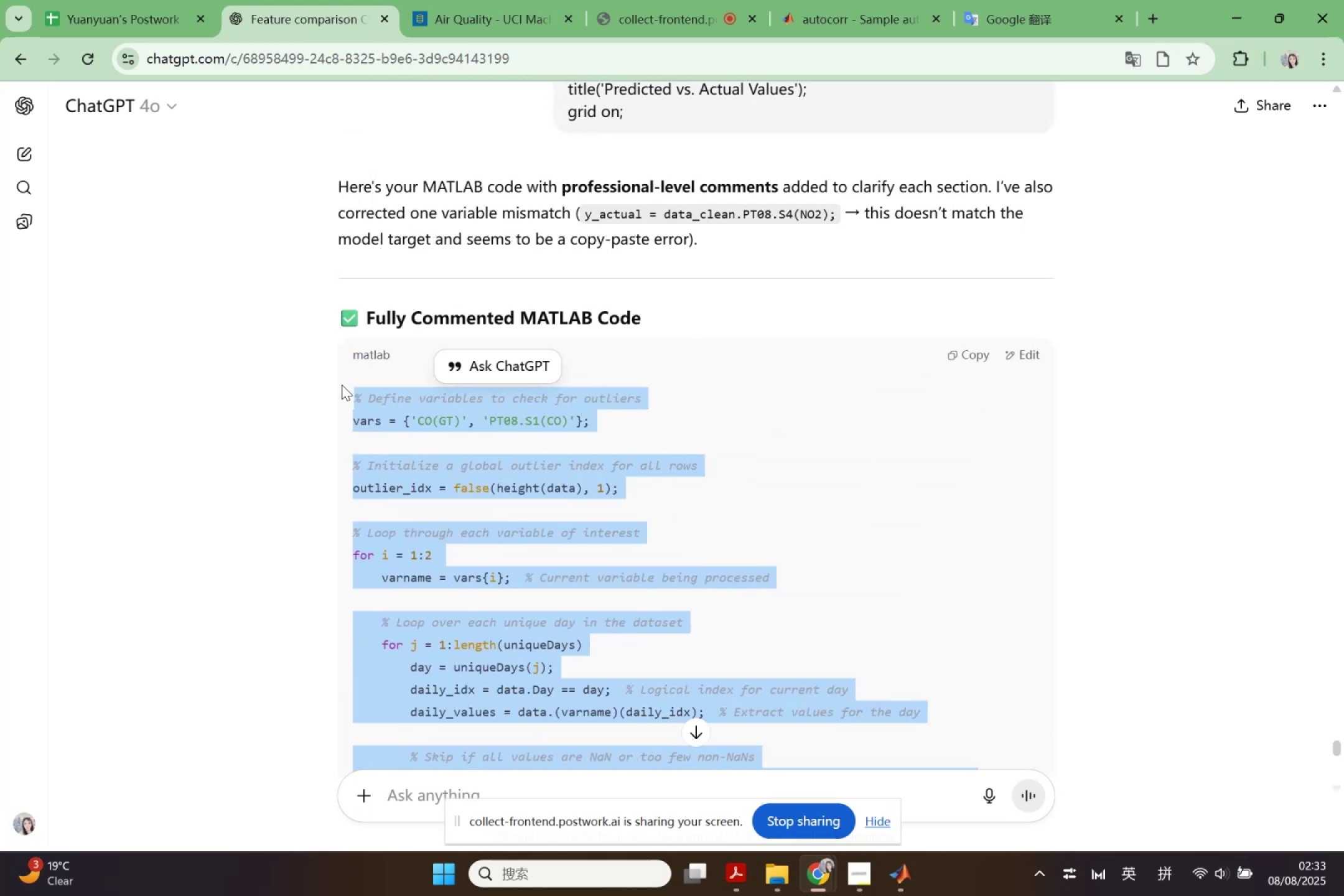 
key(Control+C)
 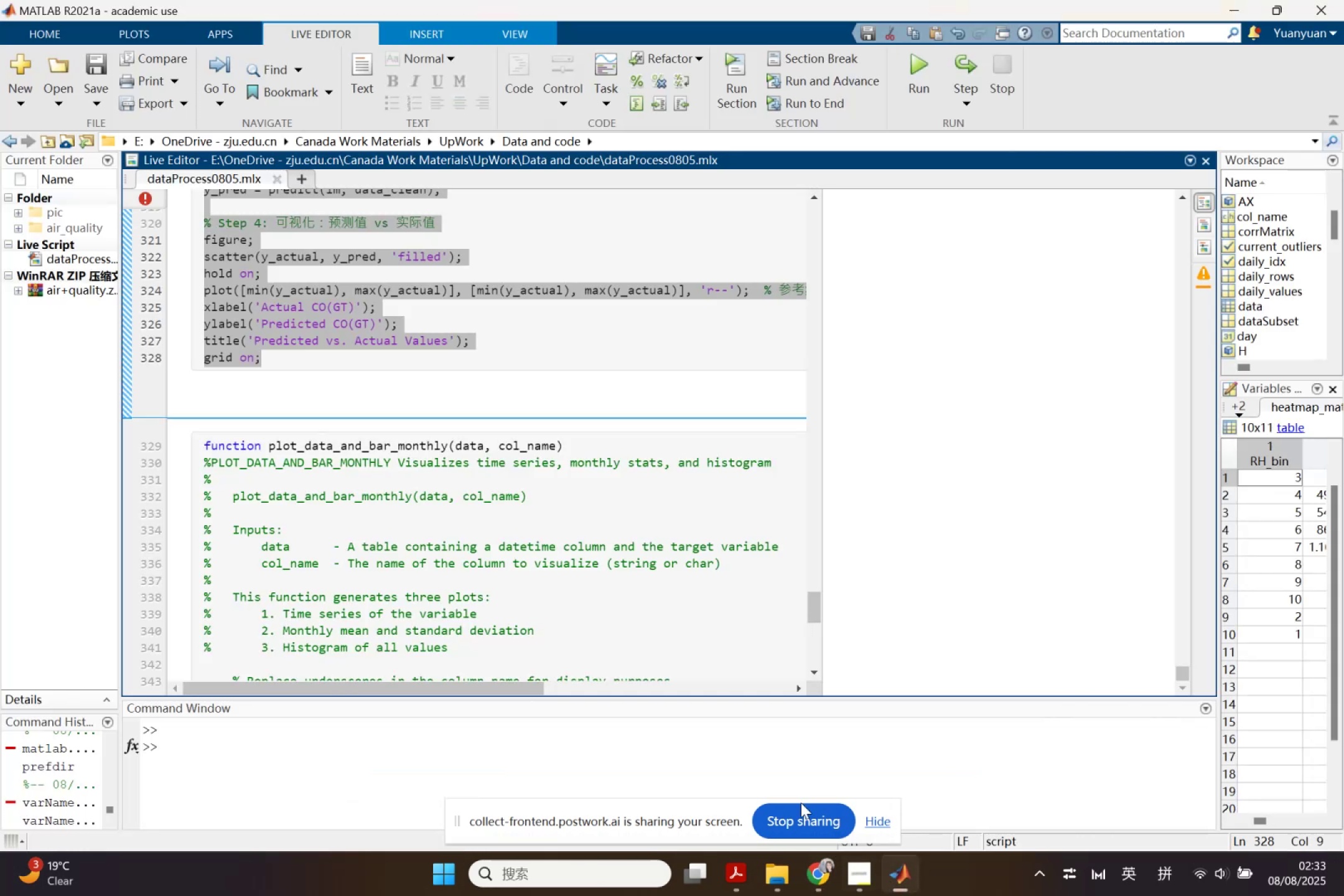 
scroll: coordinate [302, 465], scroll_direction: up, amount: 5.0
 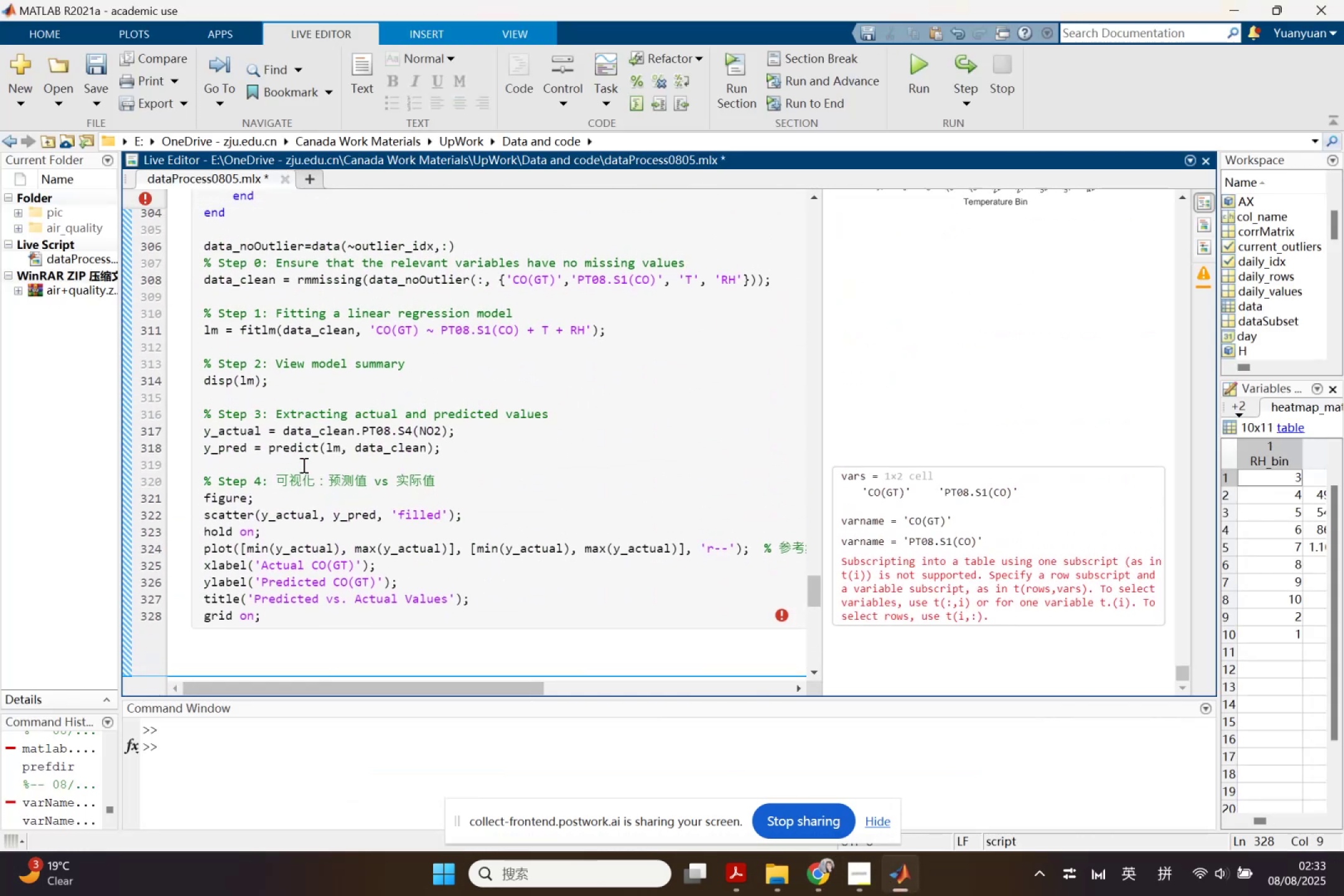 
left_click([302, 465])
 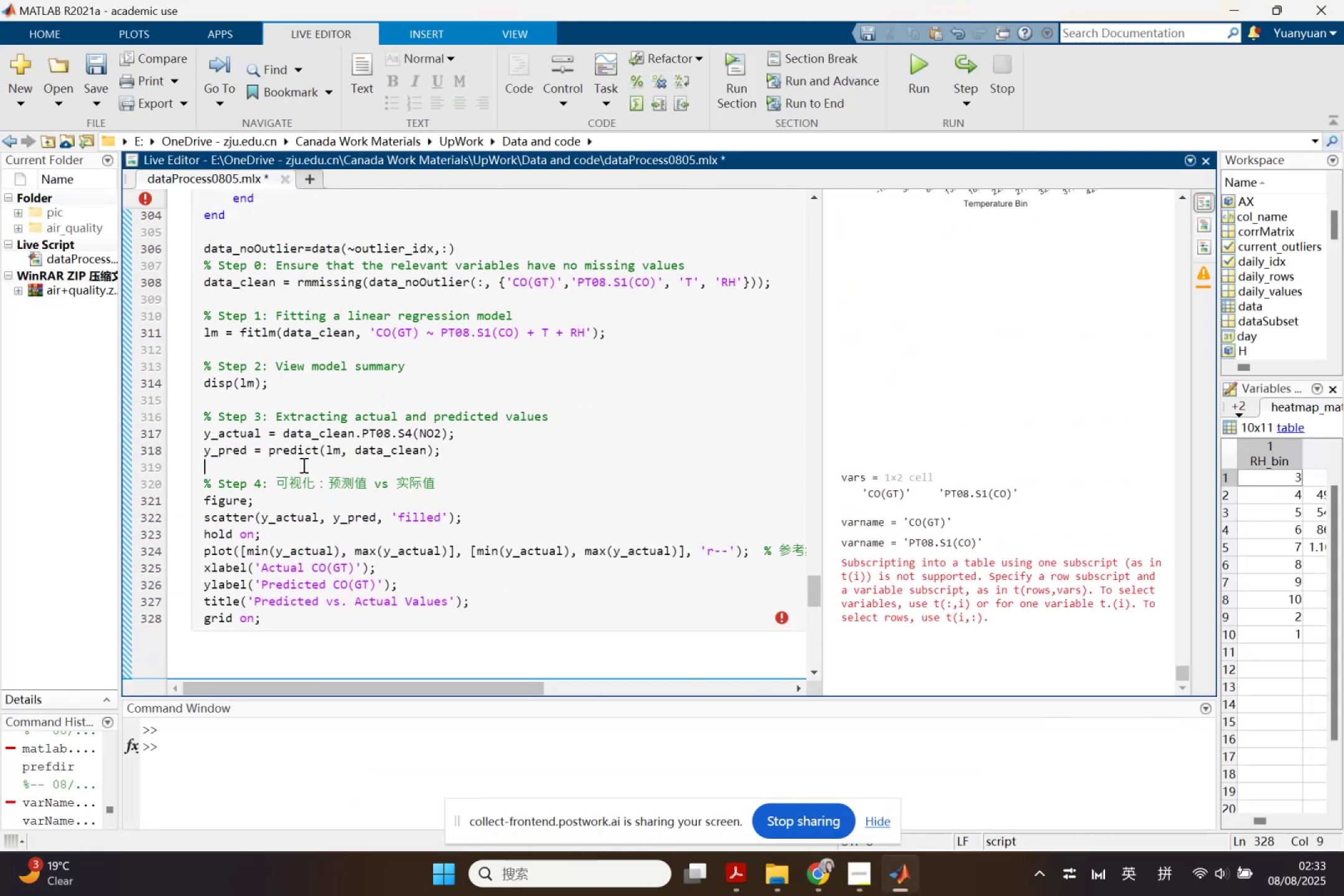 
key(Control+A)
 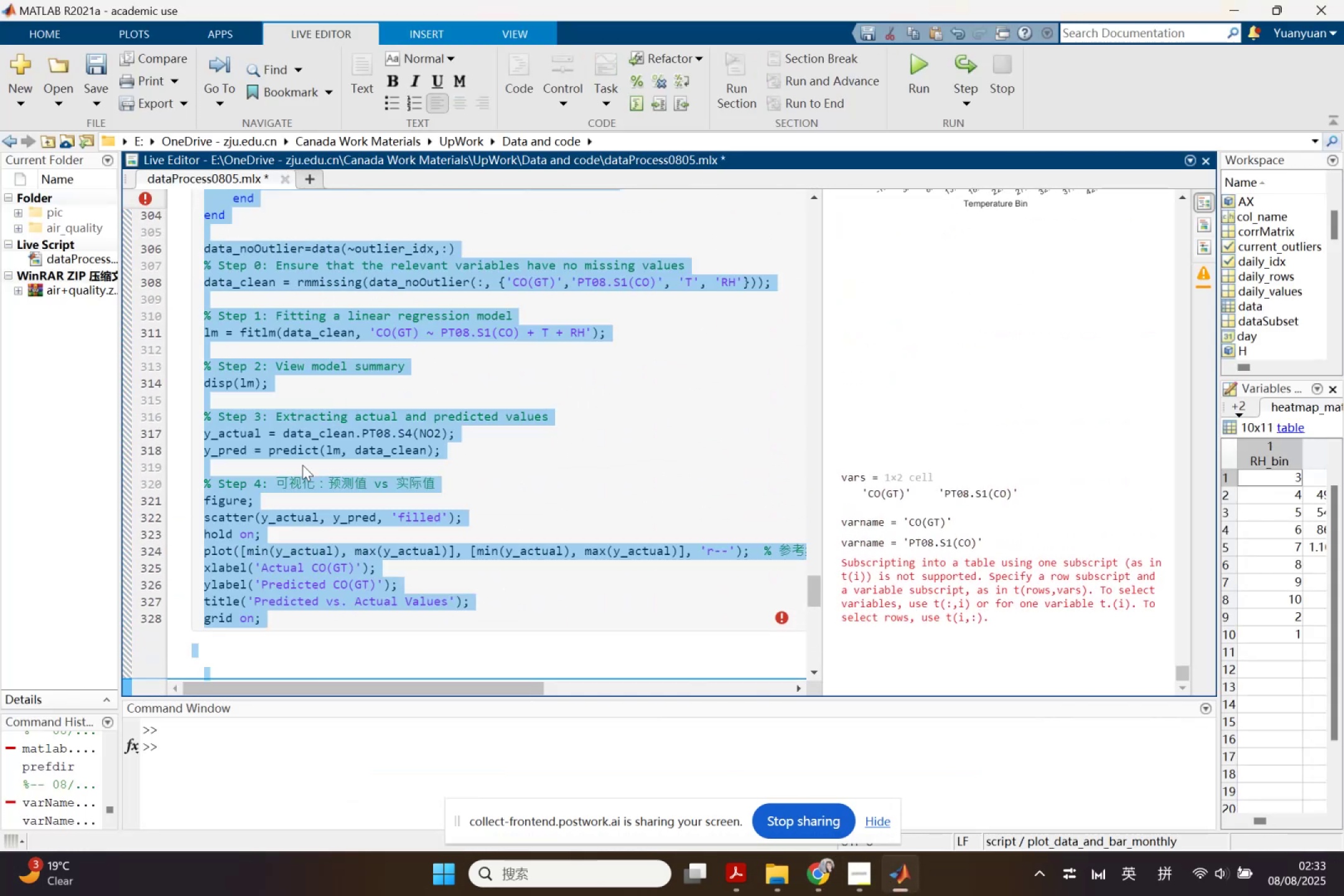 
hold_key(key=ControlLeft, duration=0.36)
 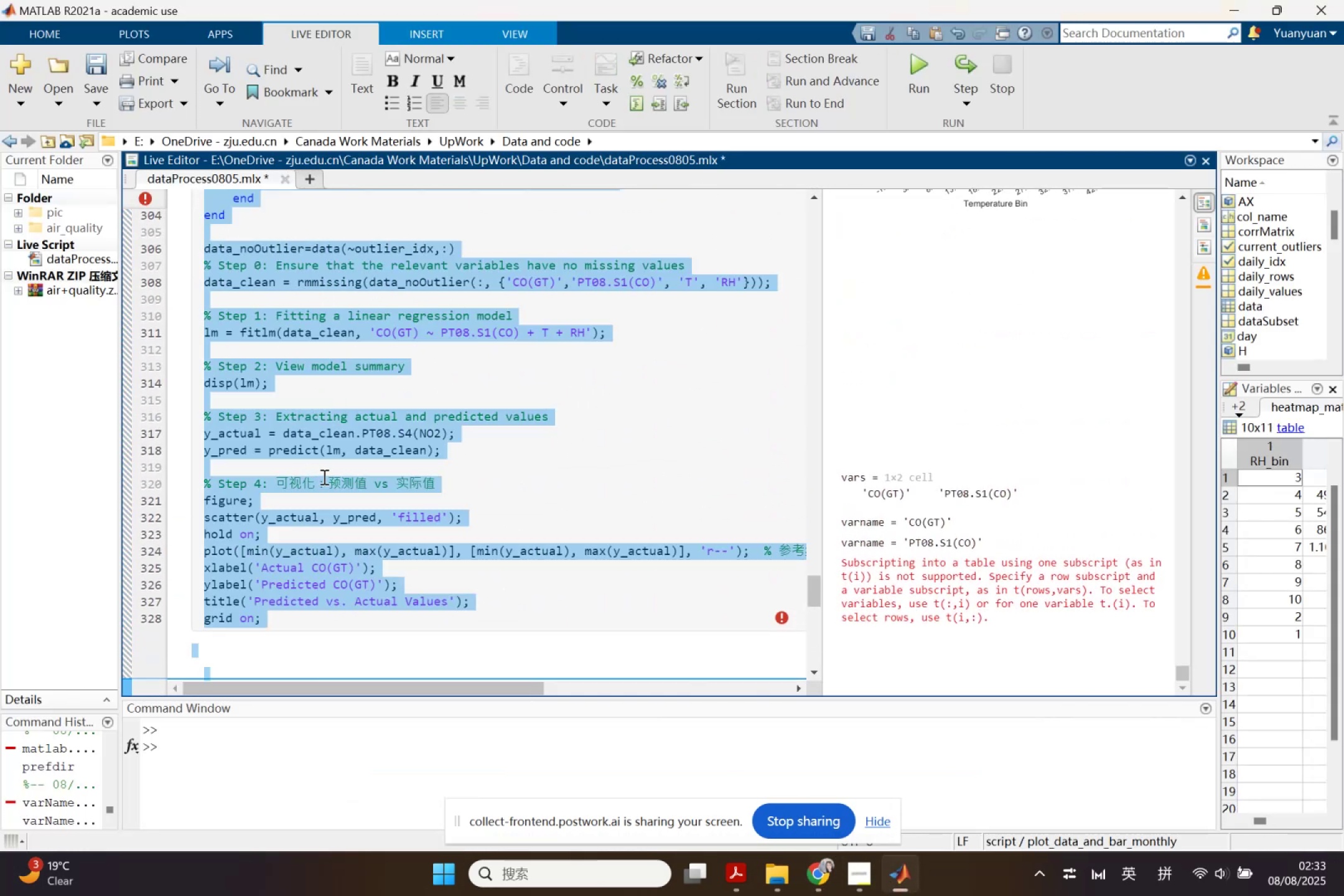 
scroll: coordinate [273, 417], scroll_direction: up, amount: 5.0
 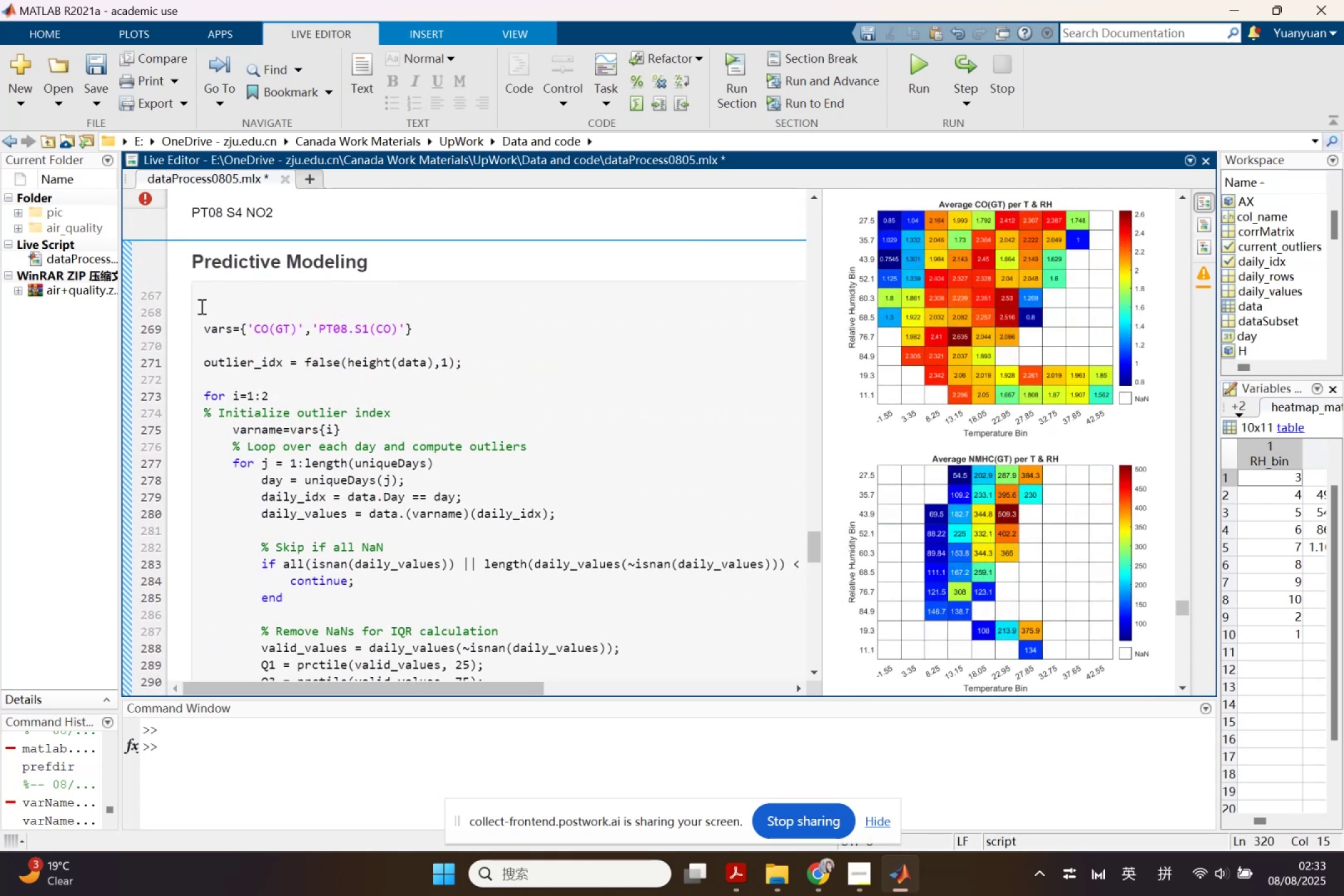 
scroll: coordinate [460, 541], scroll_direction: down, amount: 8.0
 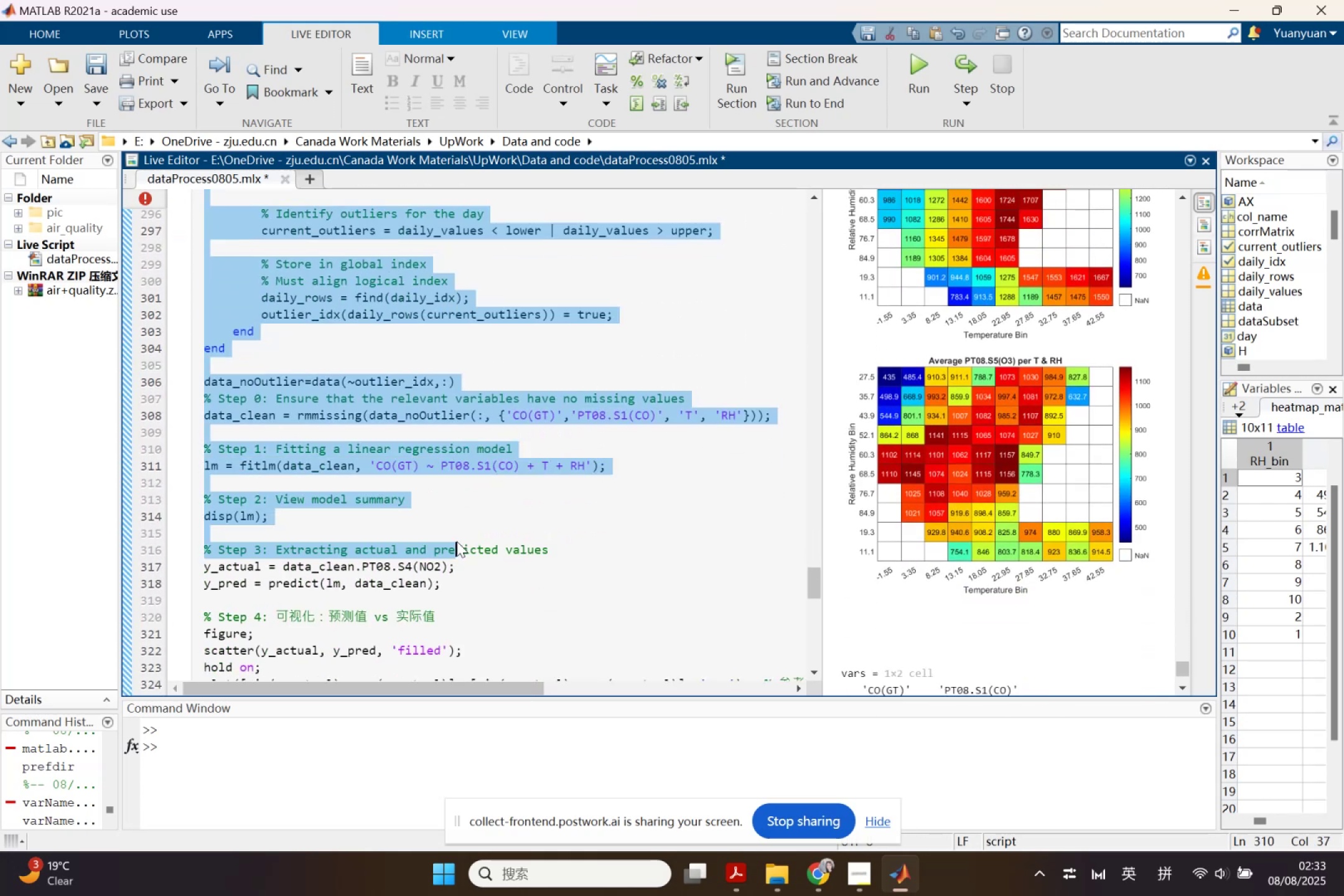 
scroll: coordinate [454, 541], scroll_direction: none, amount: 0.0
 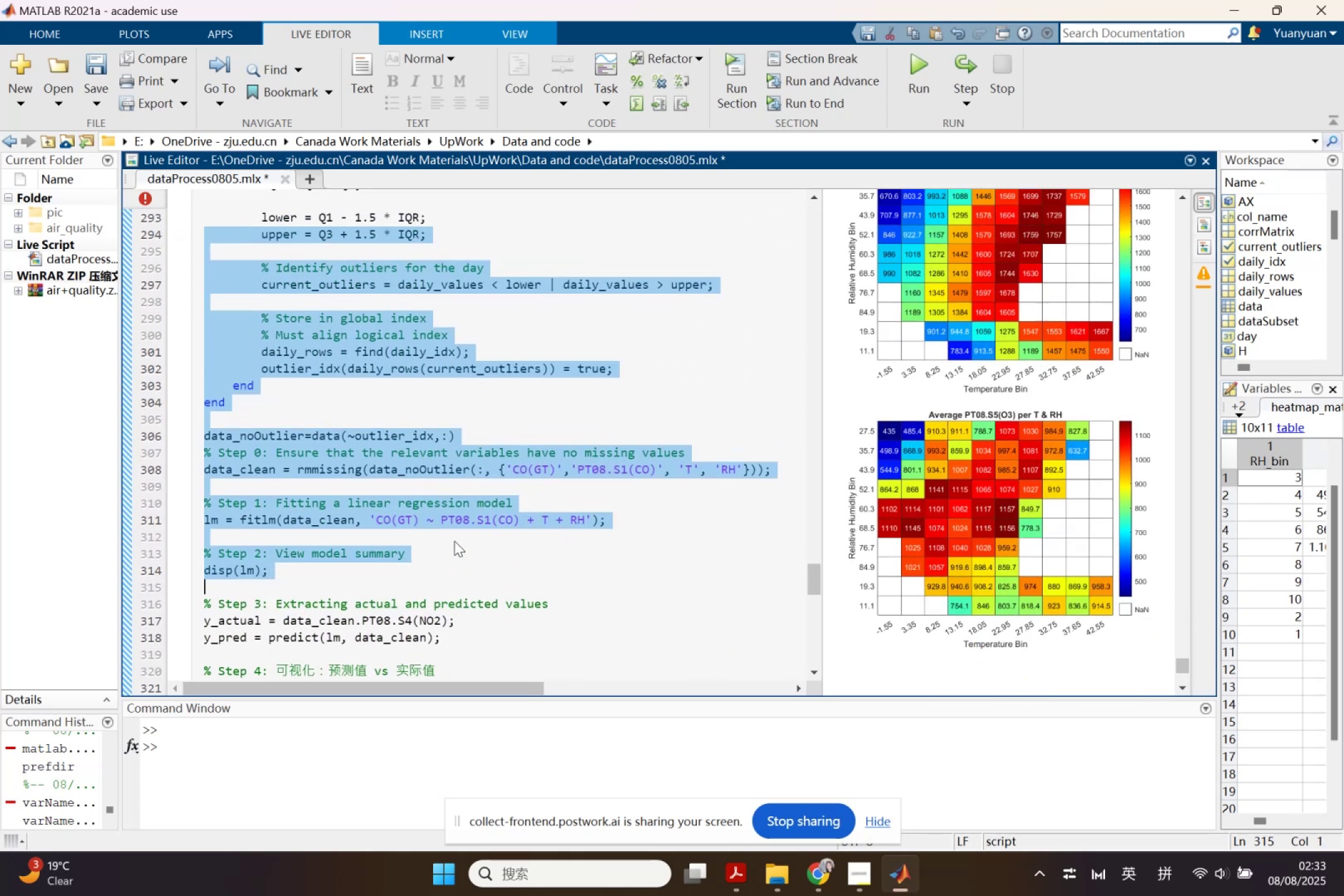 
scroll: coordinate [432, 555], scroll_direction: down, amount: 6.0
 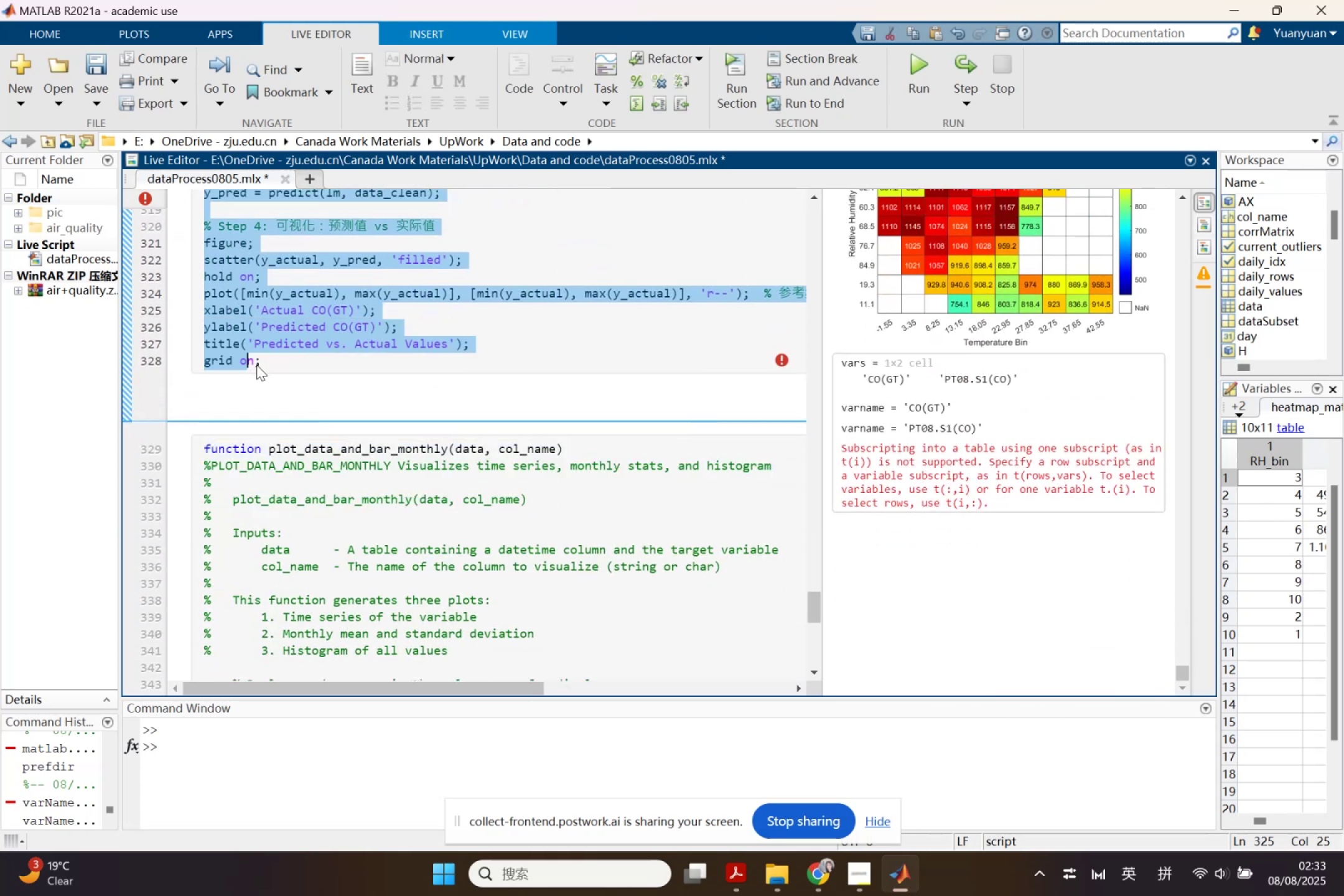 
key(Control+V)
 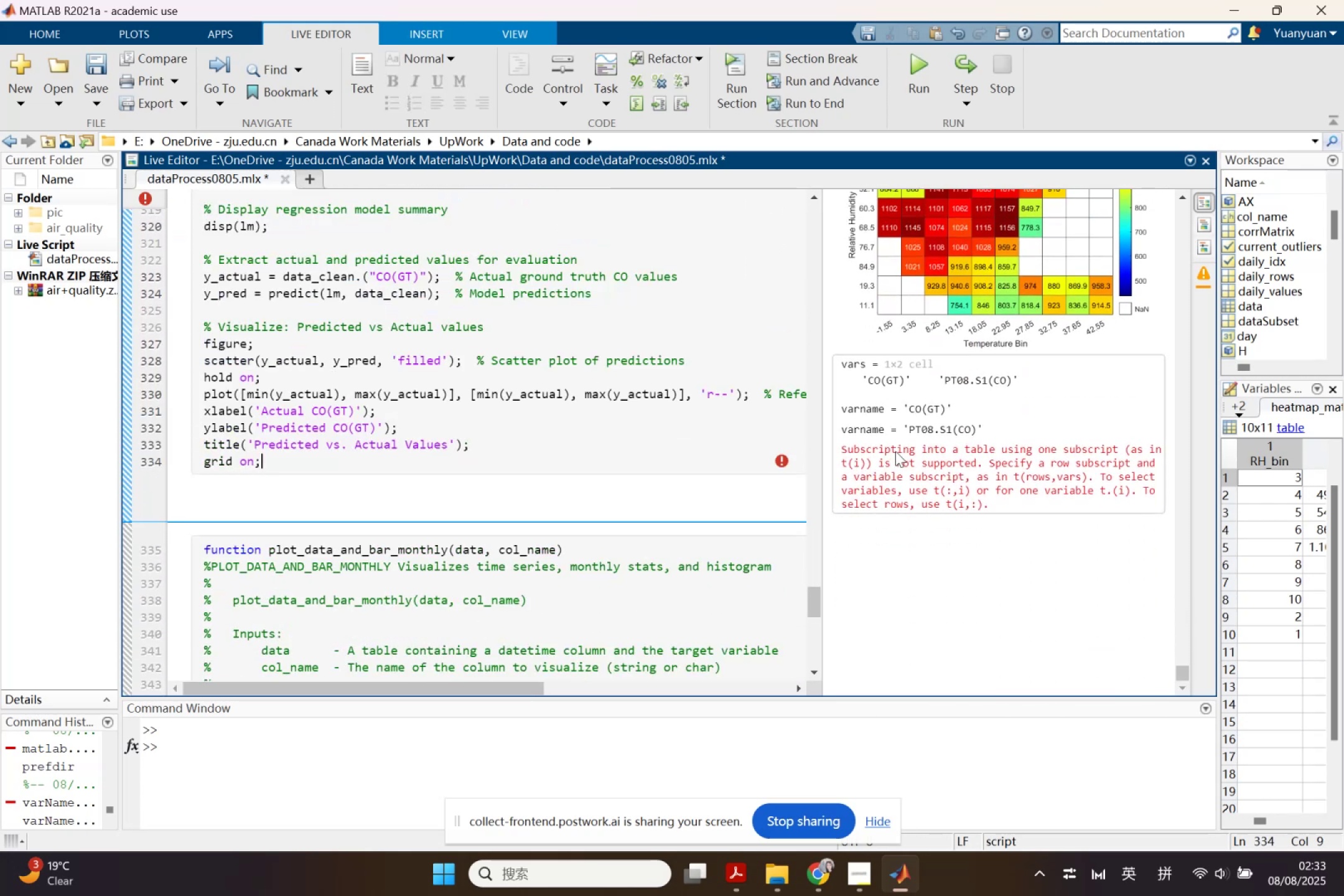 
left_click([894, 454])
 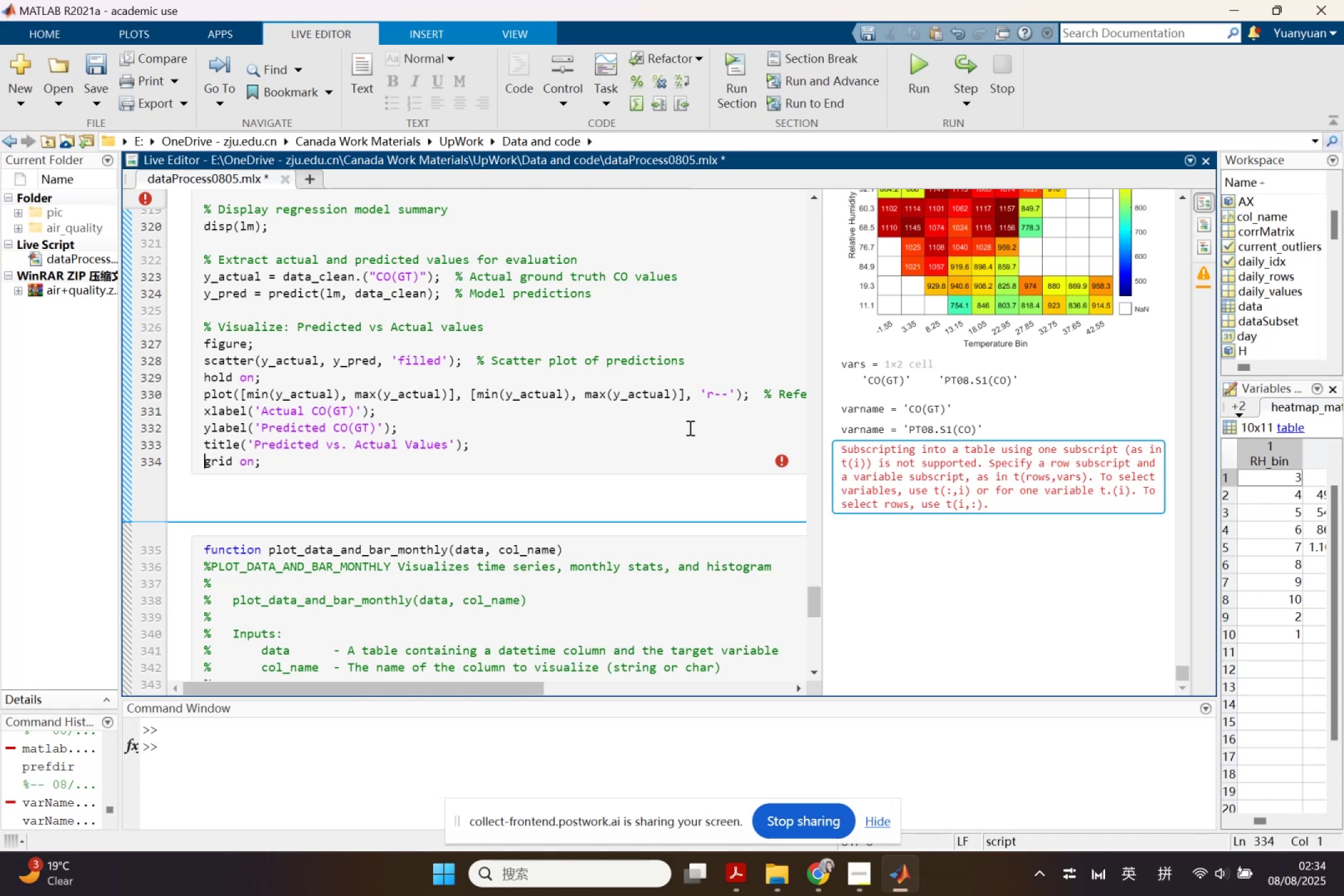 
scroll: coordinate [698, 427], scroll_direction: up, amount: 1.0
 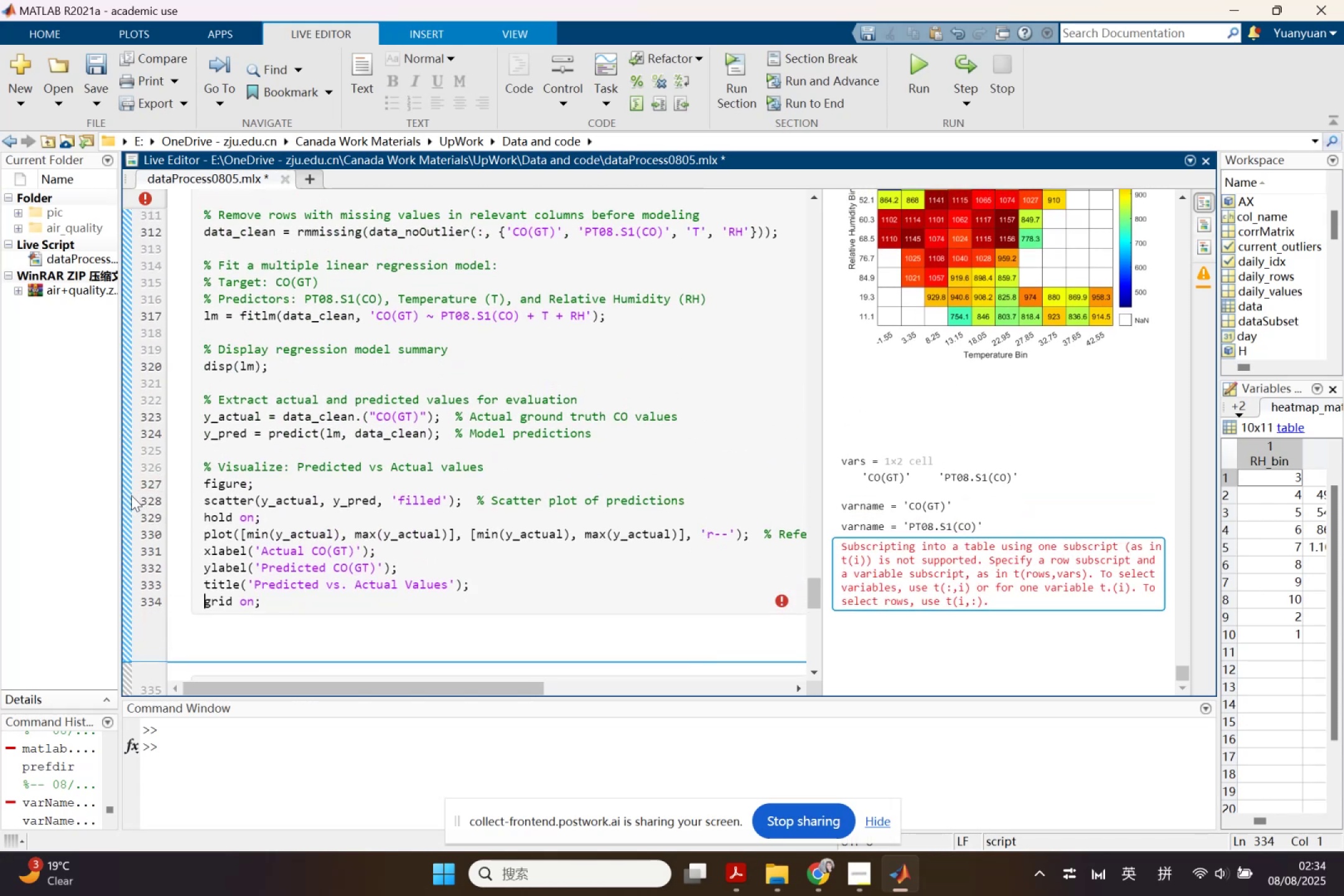 
left_click([124, 496])
 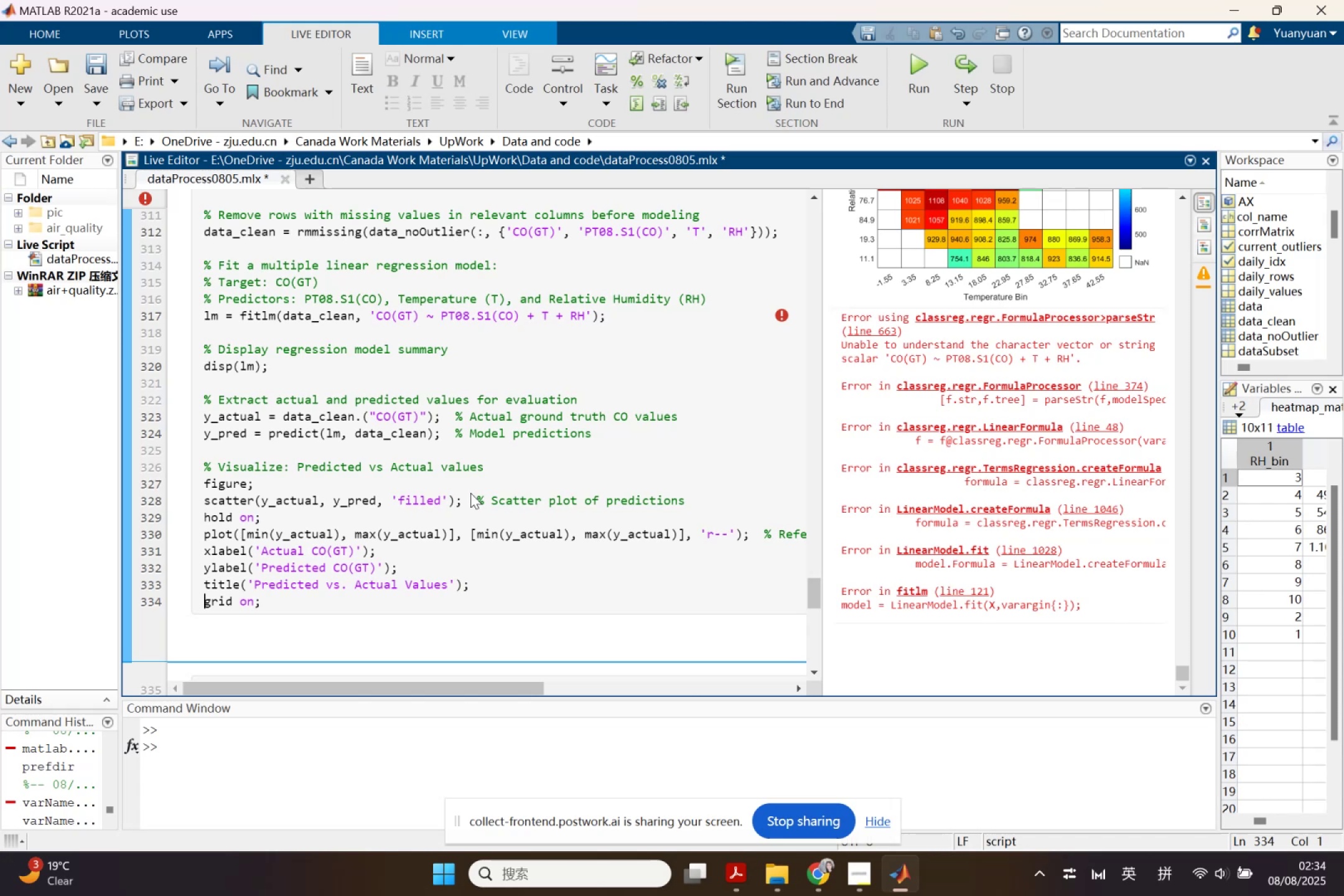 
wait(5.63)
 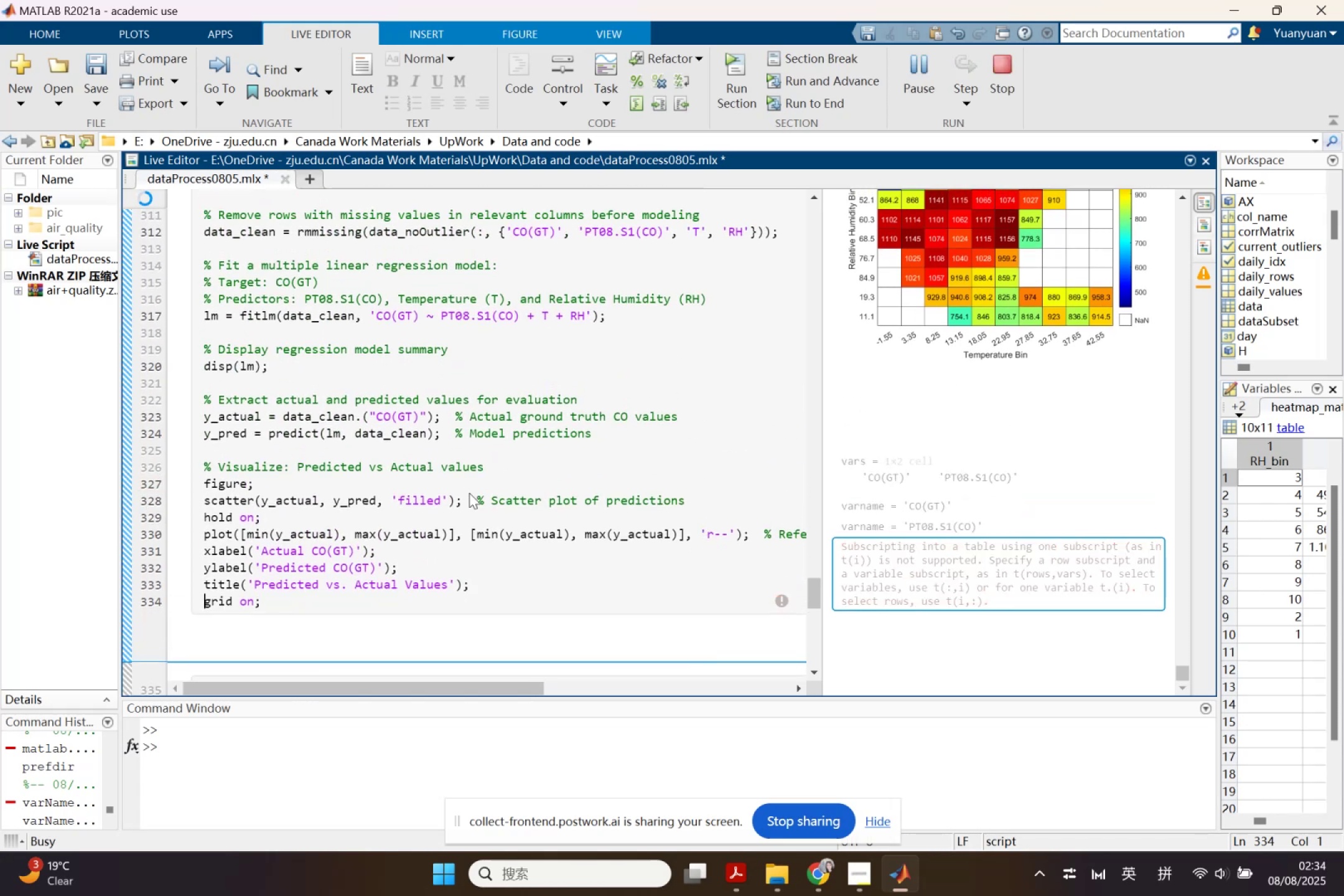 
scroll: coordinate [953, 528], scroll_direction: up, amount: 1.0
 